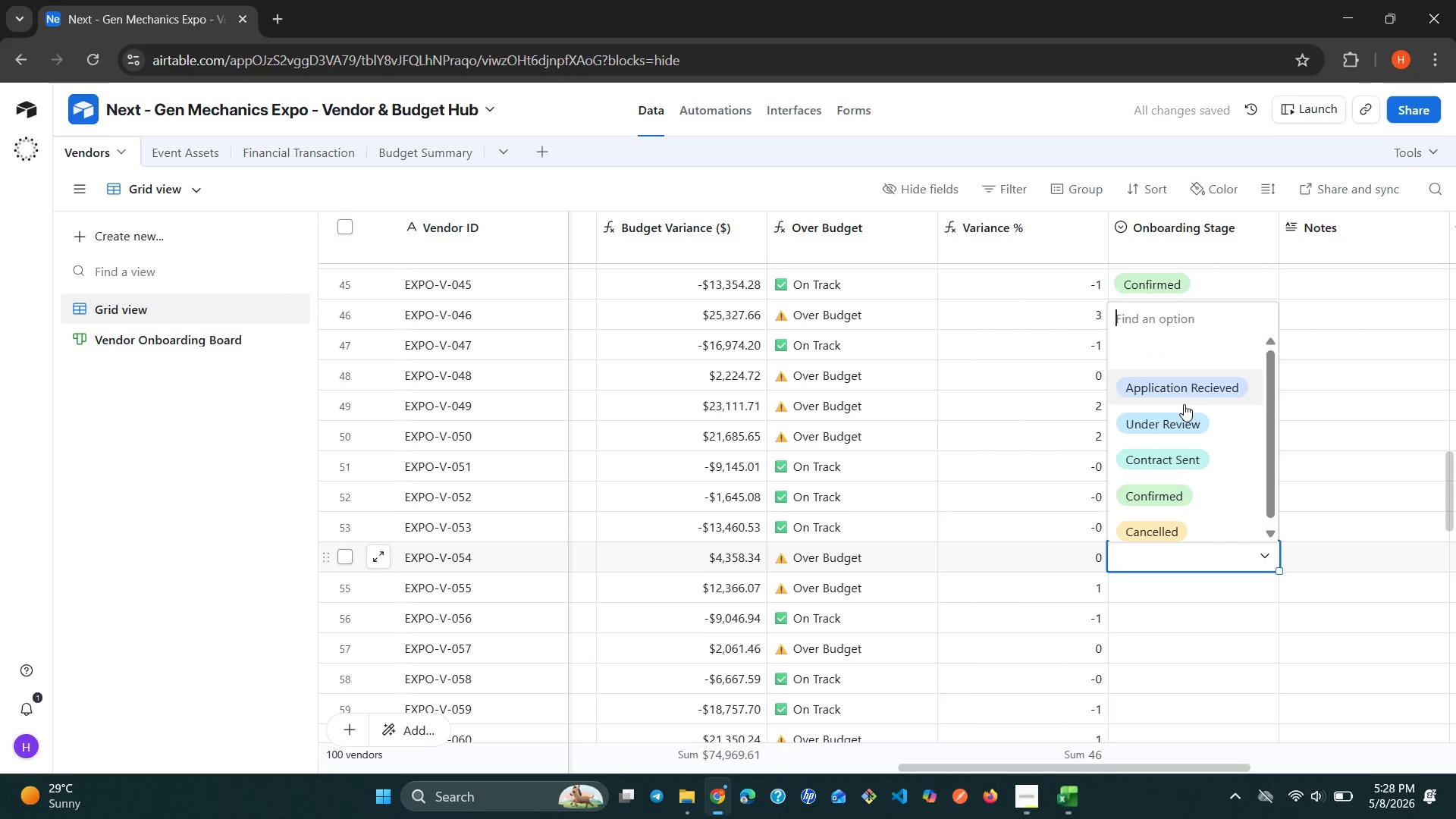 
left_click([1176, 414])
 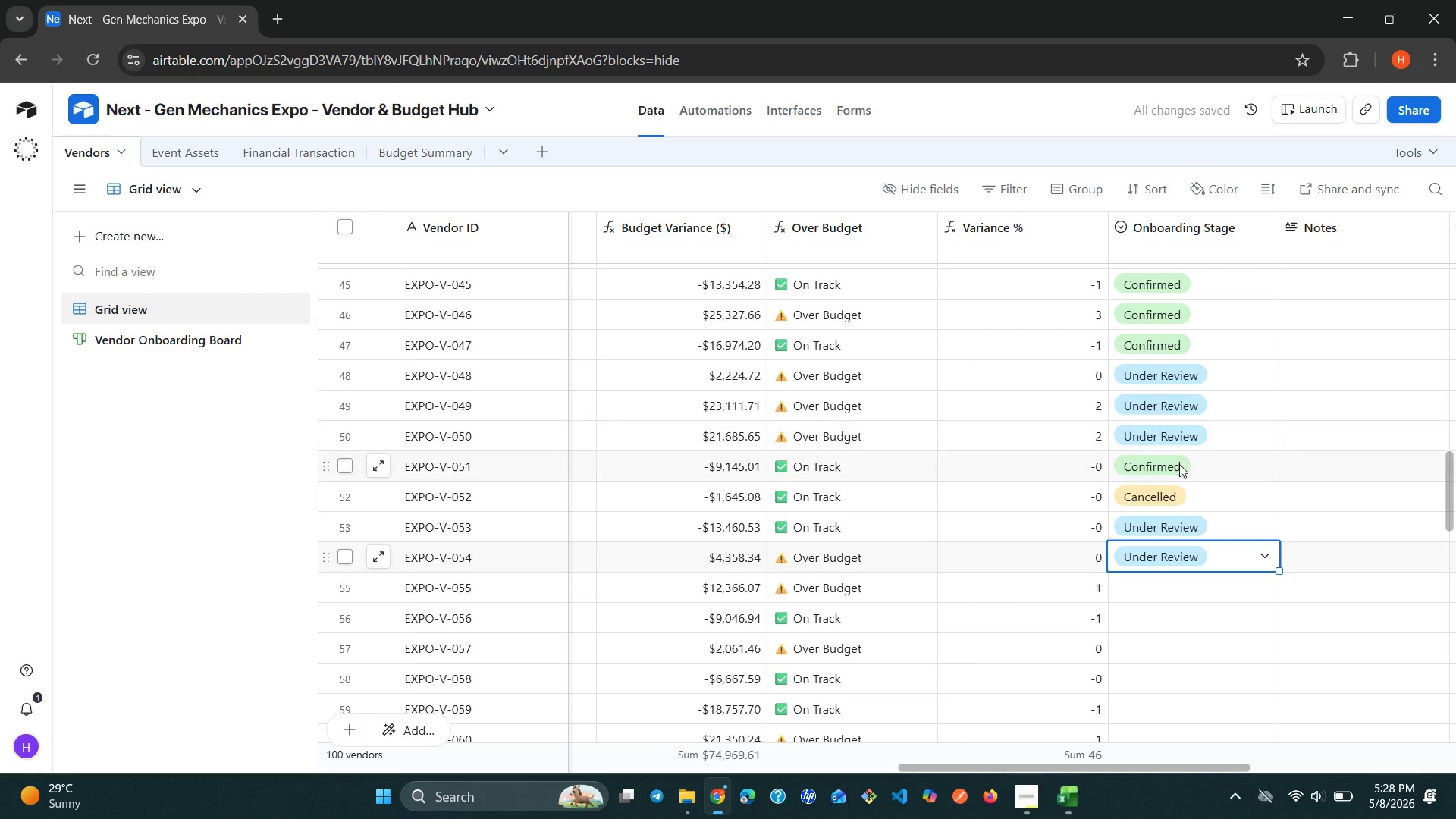 
left_click([1171, 575])
 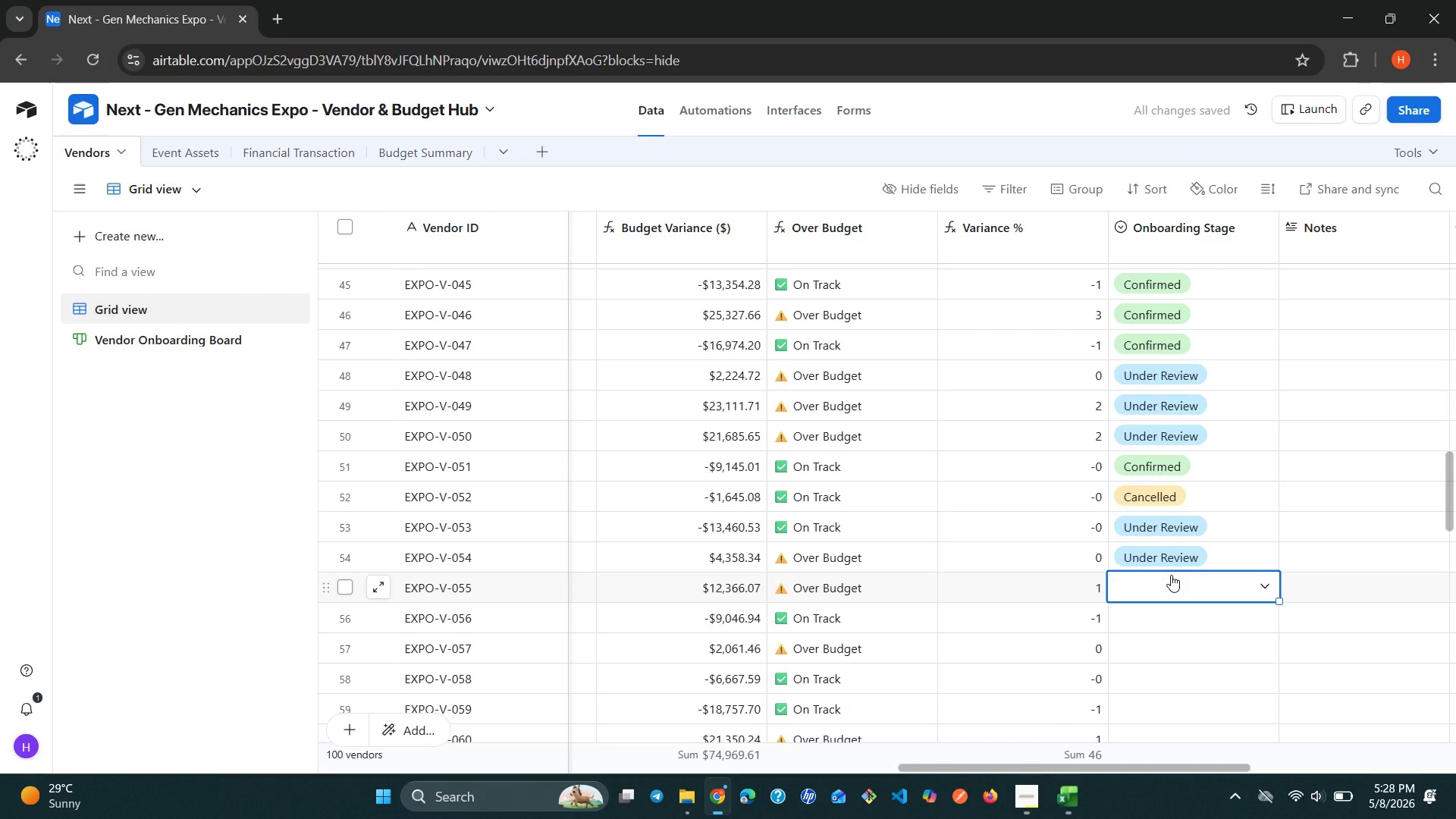 
left_click([1171, 575])
 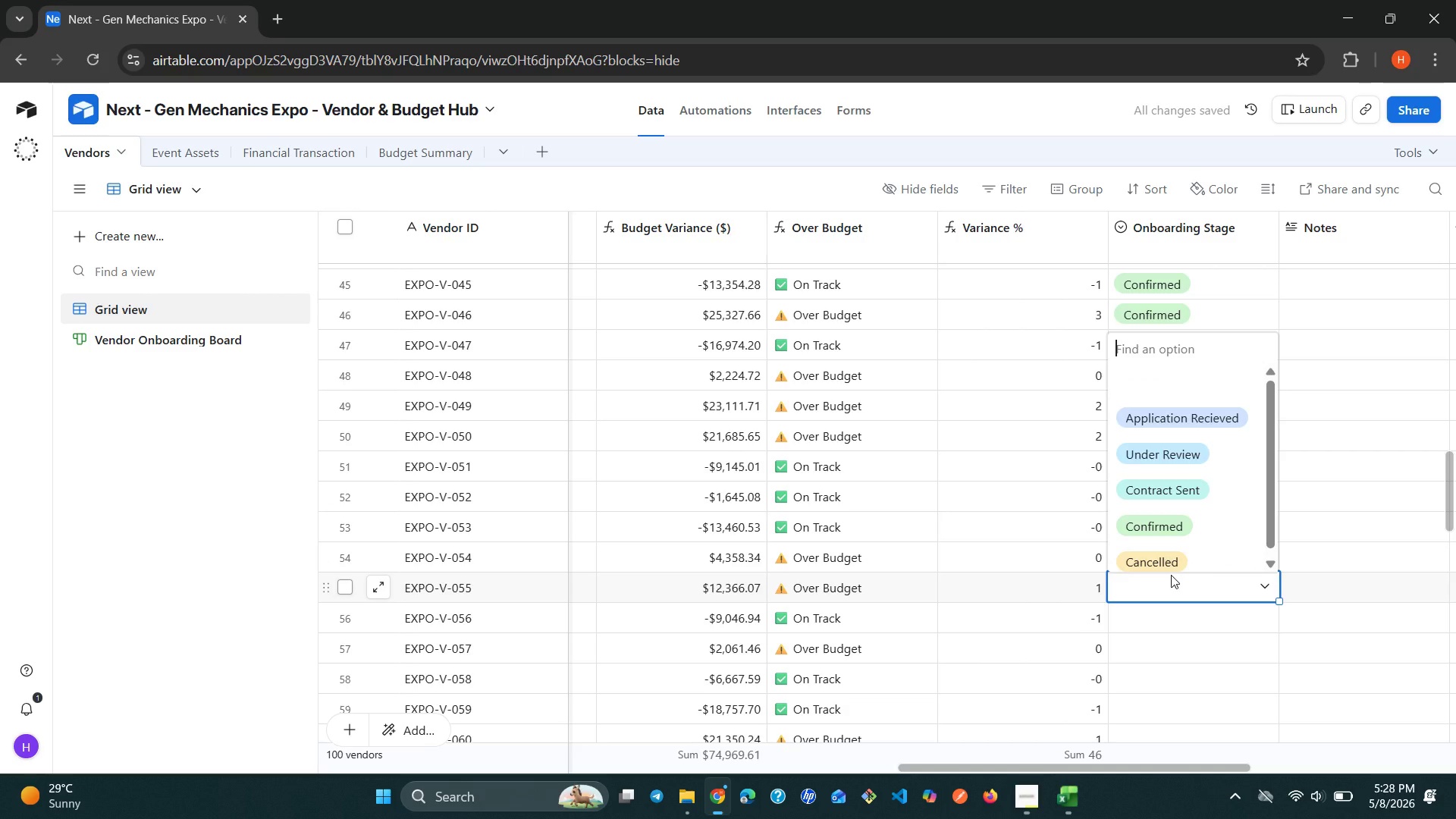 
mouse_move([1163, 563])
 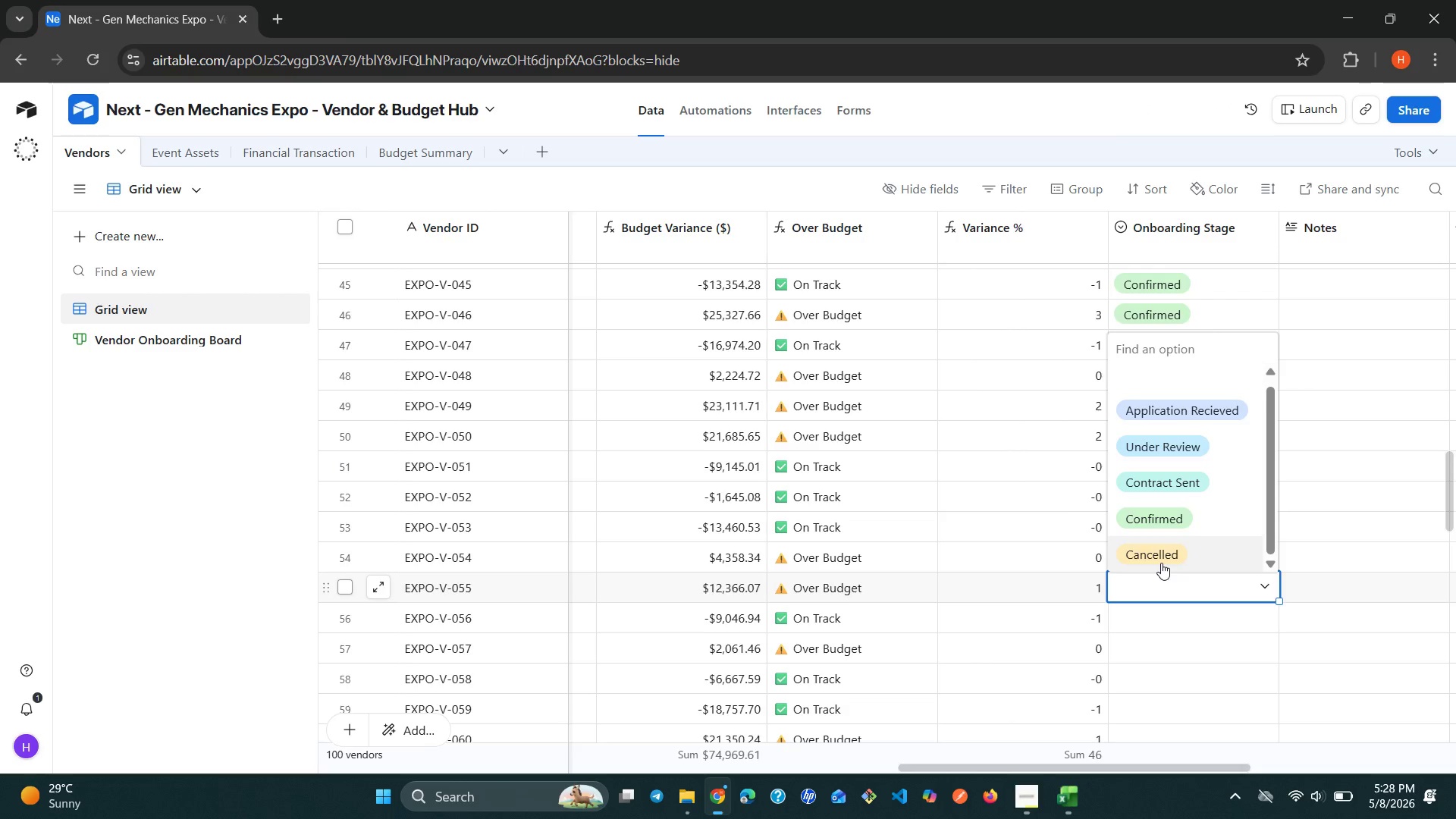 
left_click([1161, 563])
 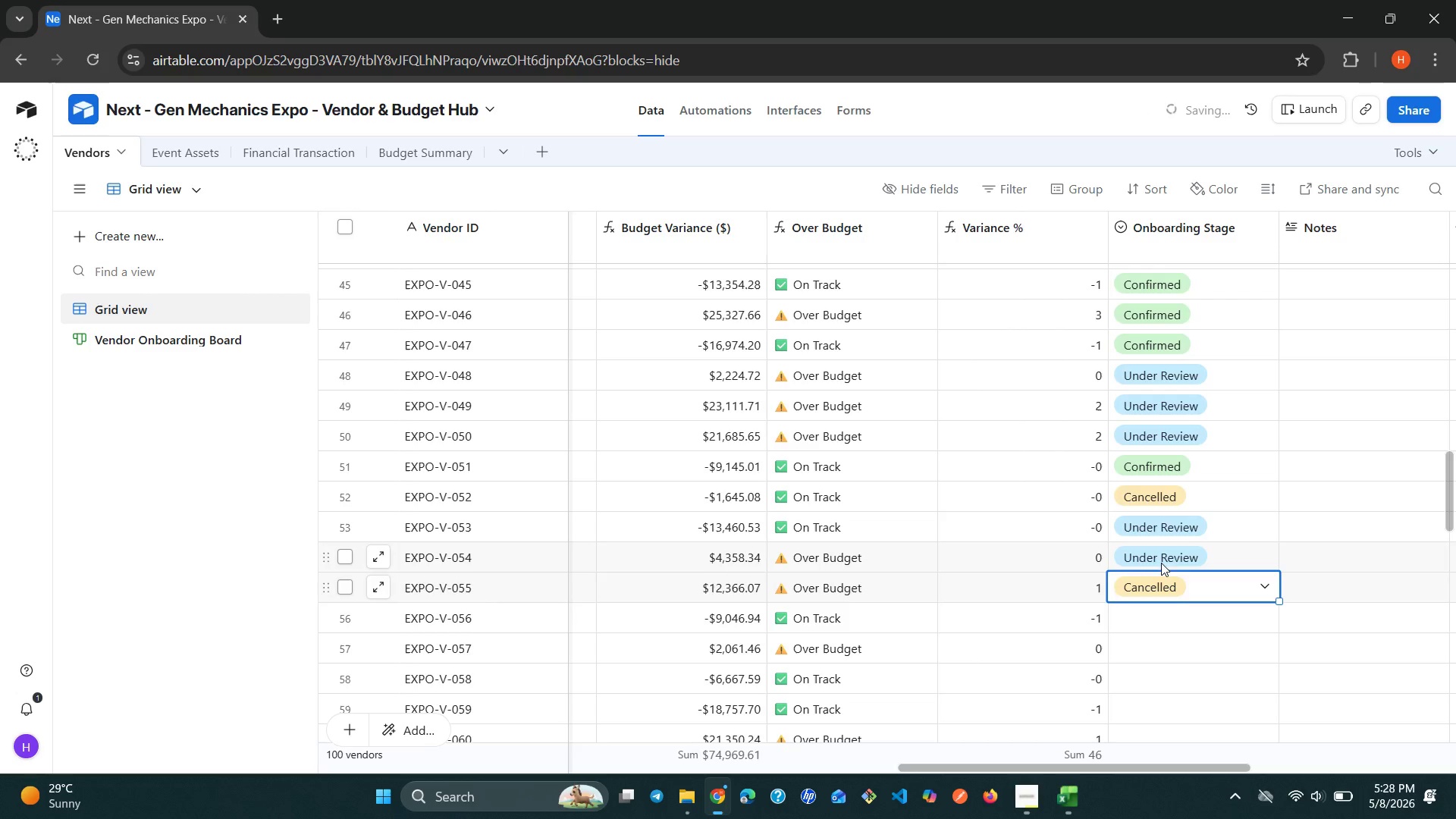 
left_click([1161, 608])
 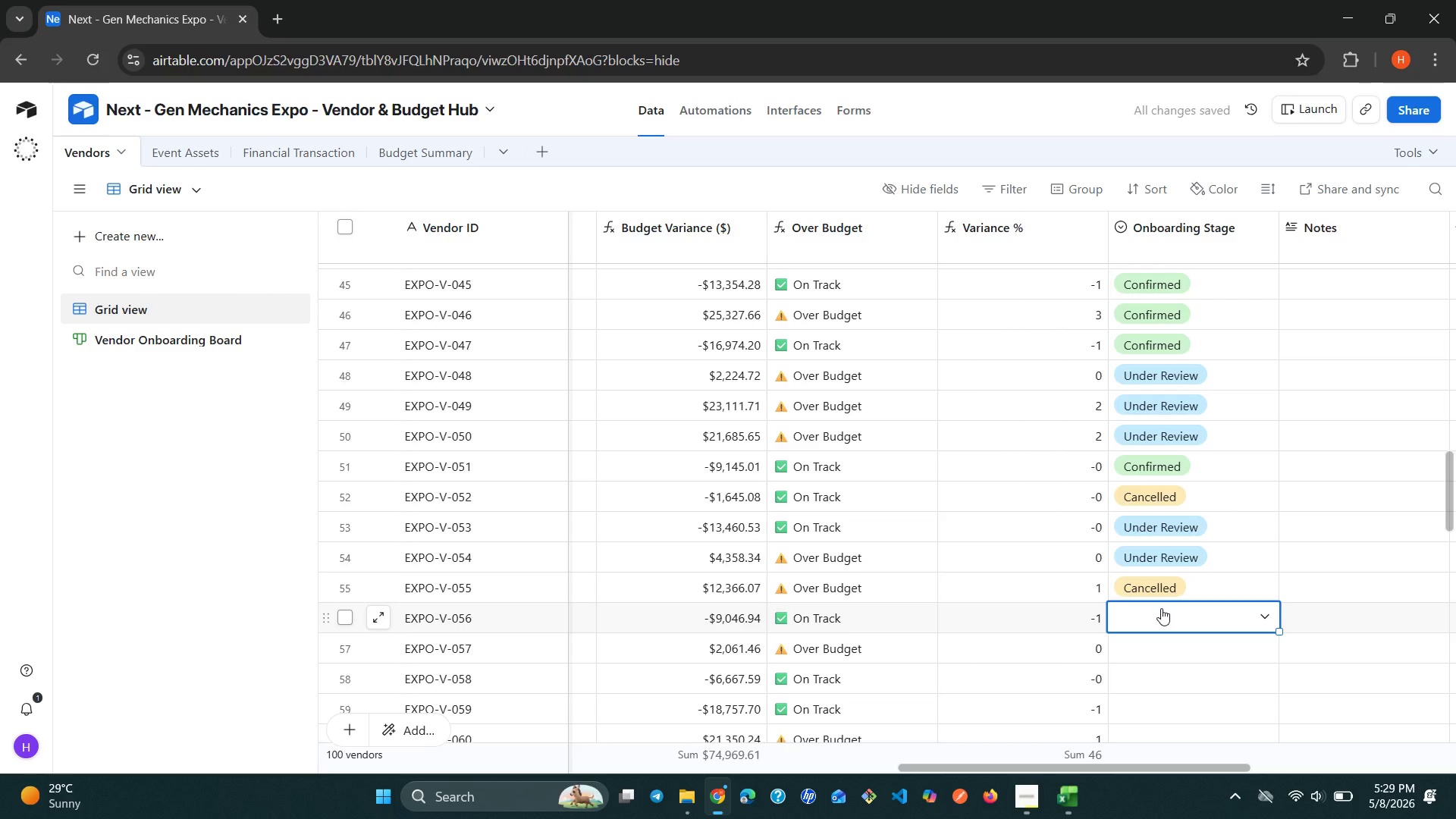 
left_click([1161, 608])
 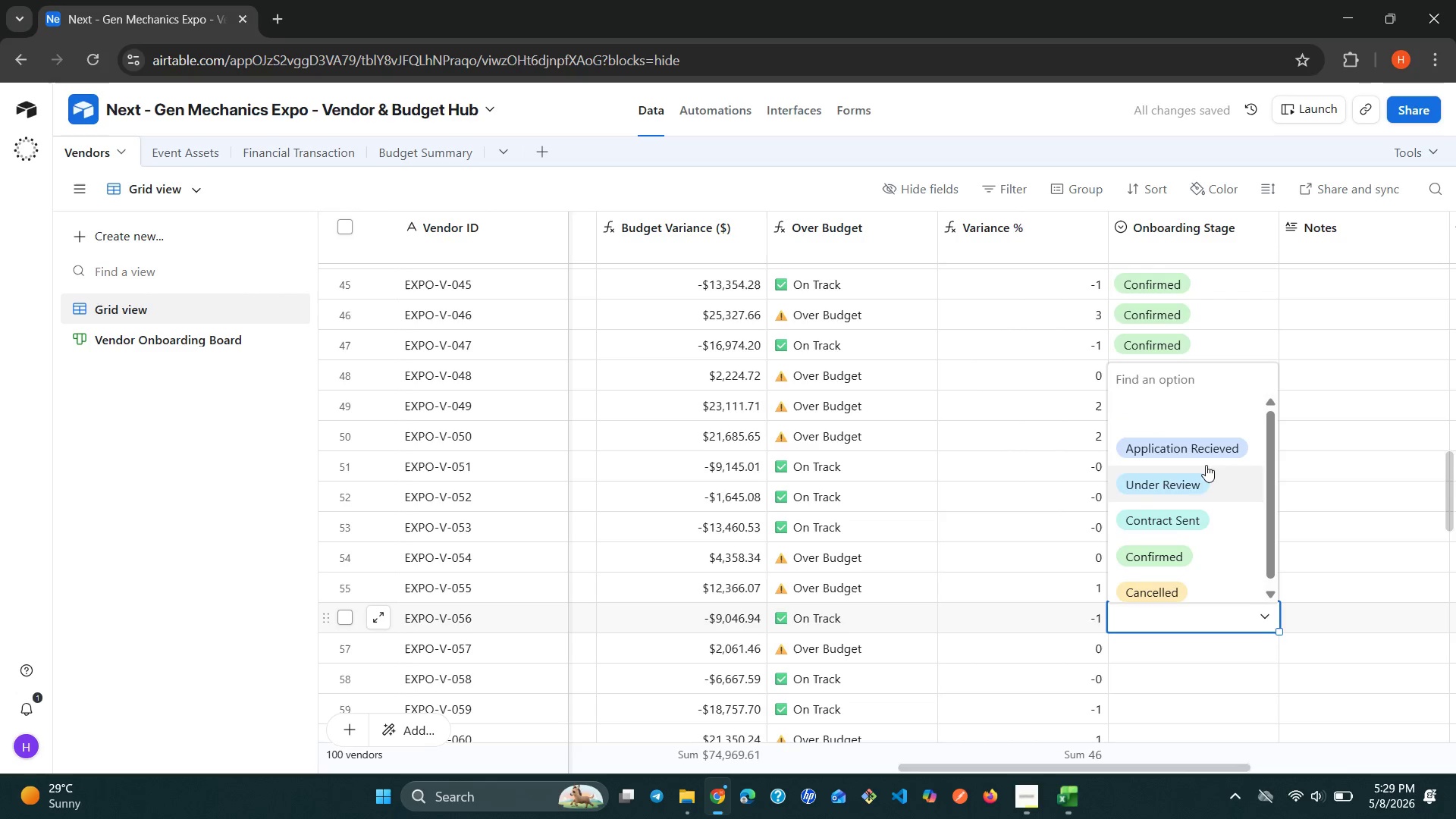 
left_click([1173, 522])
 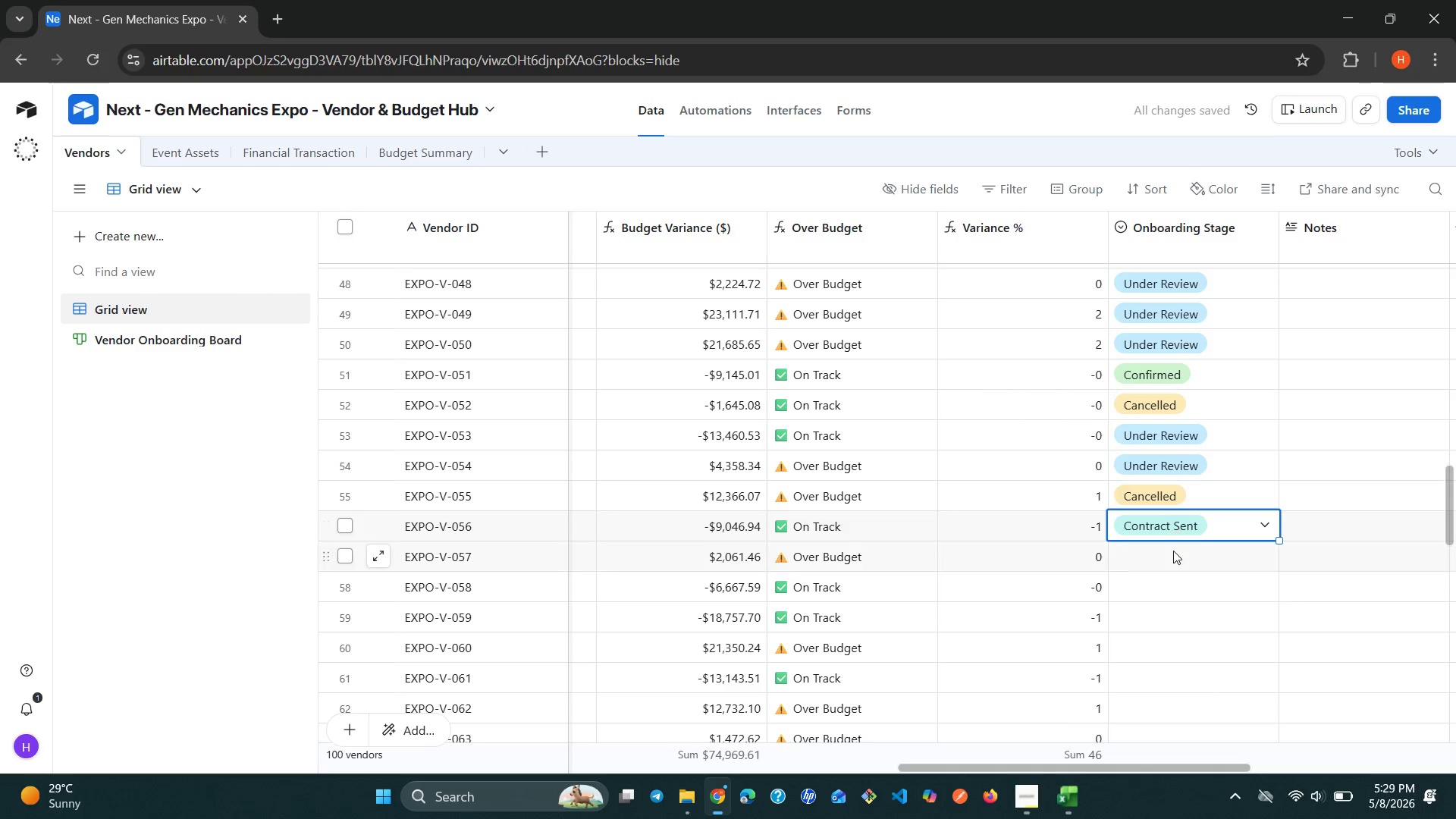 
left_click([1170, 563])
 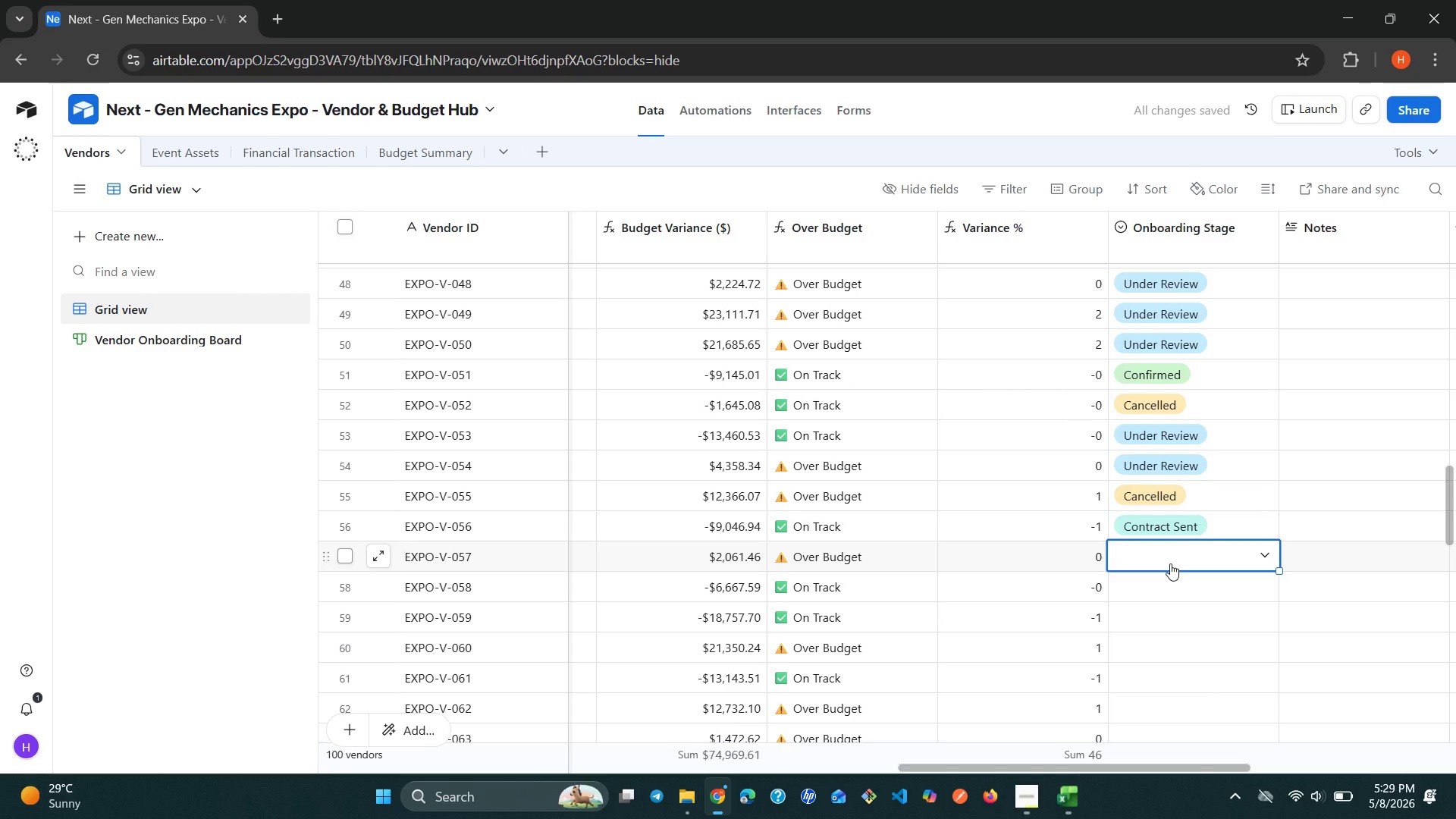 
left_click([1170, 563])
 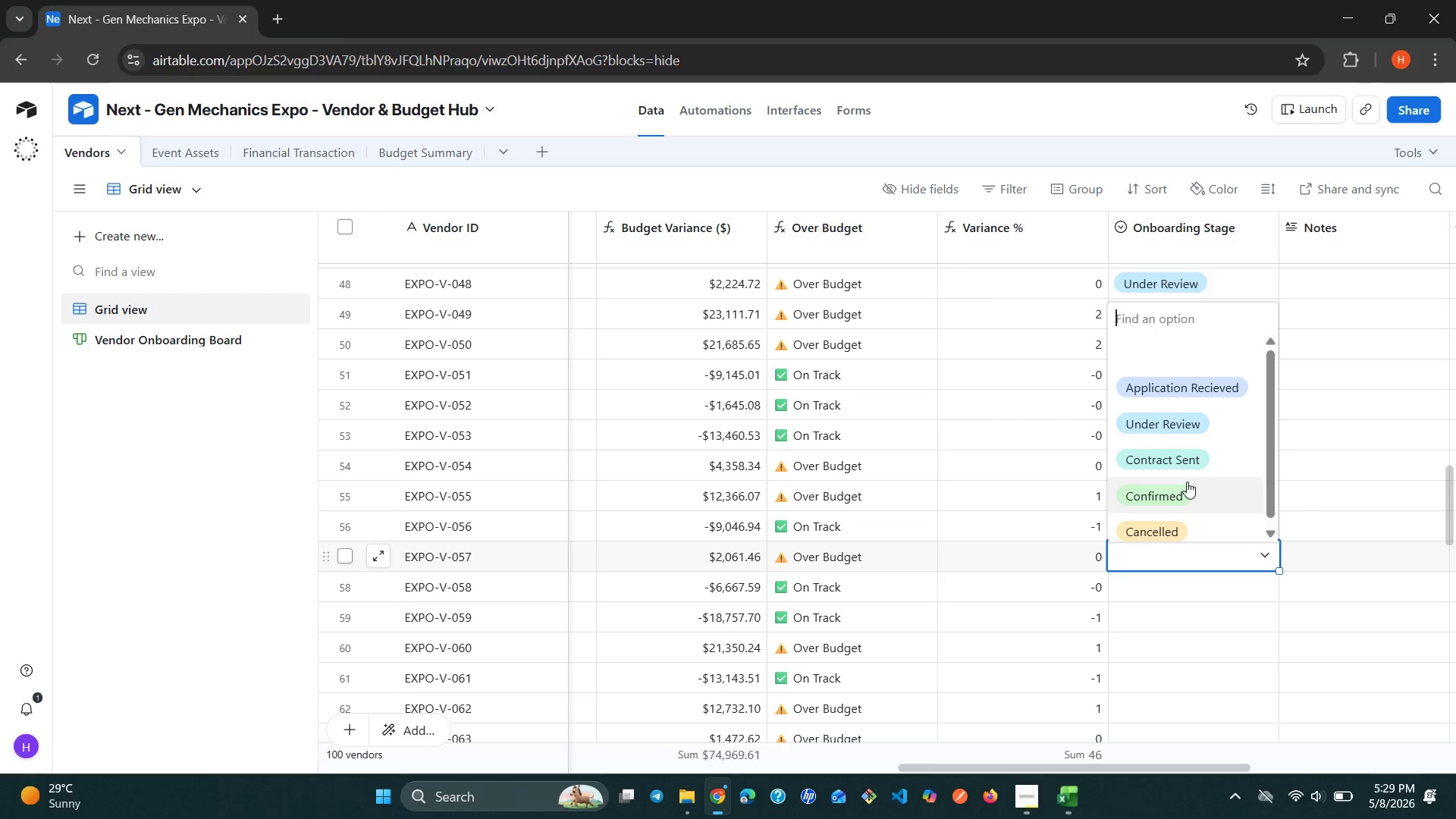 
left_click([1172, 431])
 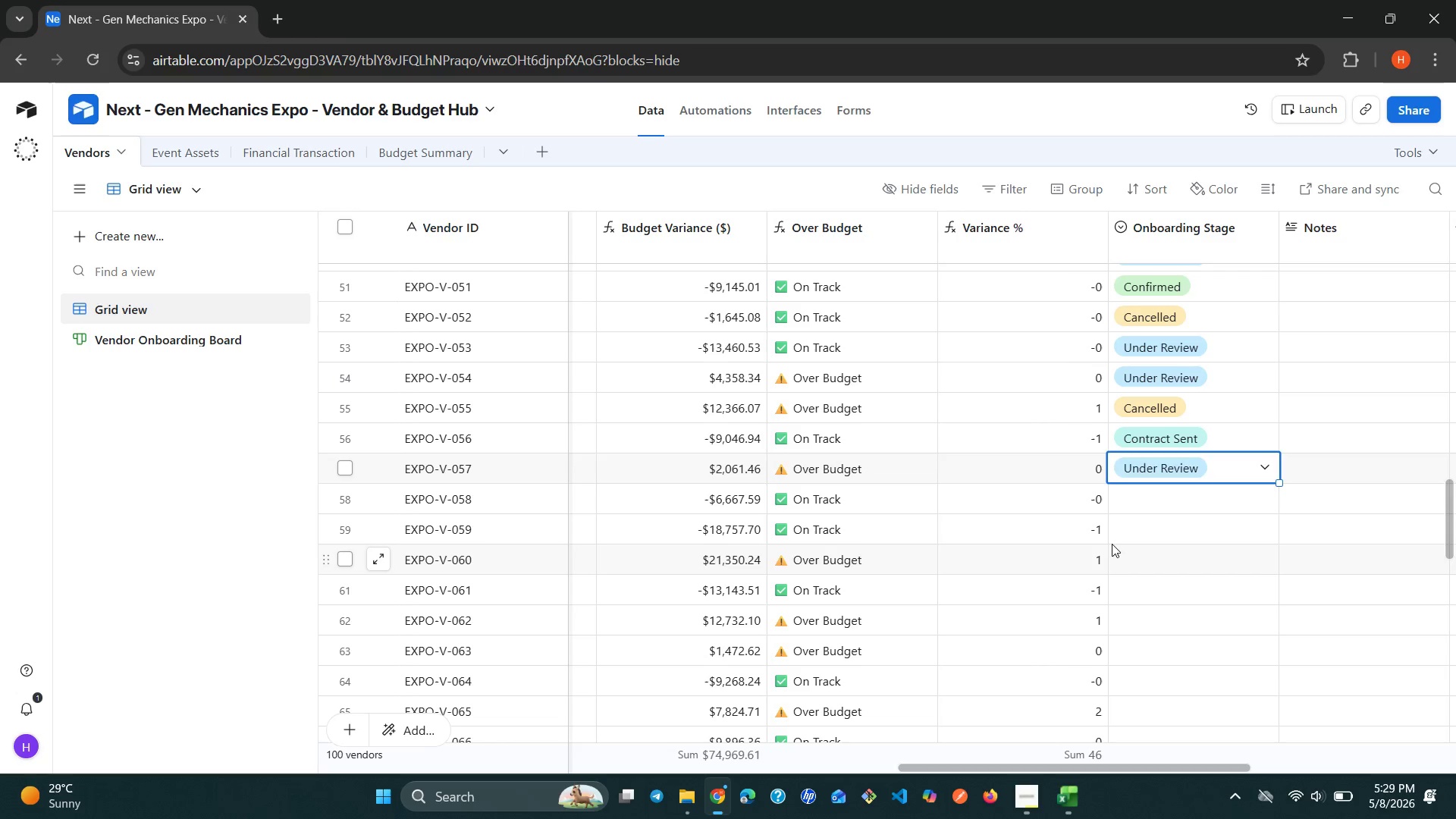 
wait(11.2)
 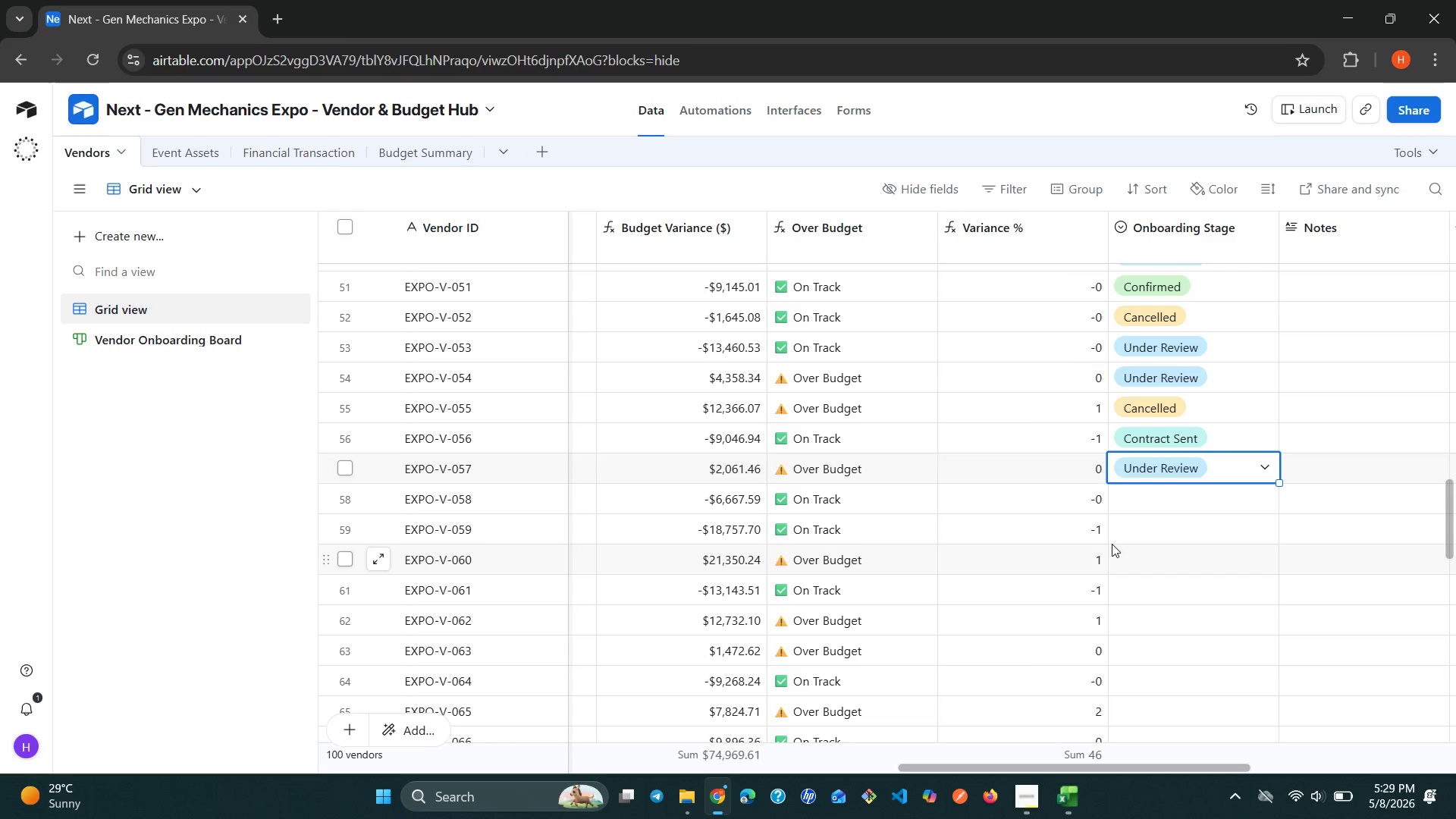 
left_click([1193, 497])
 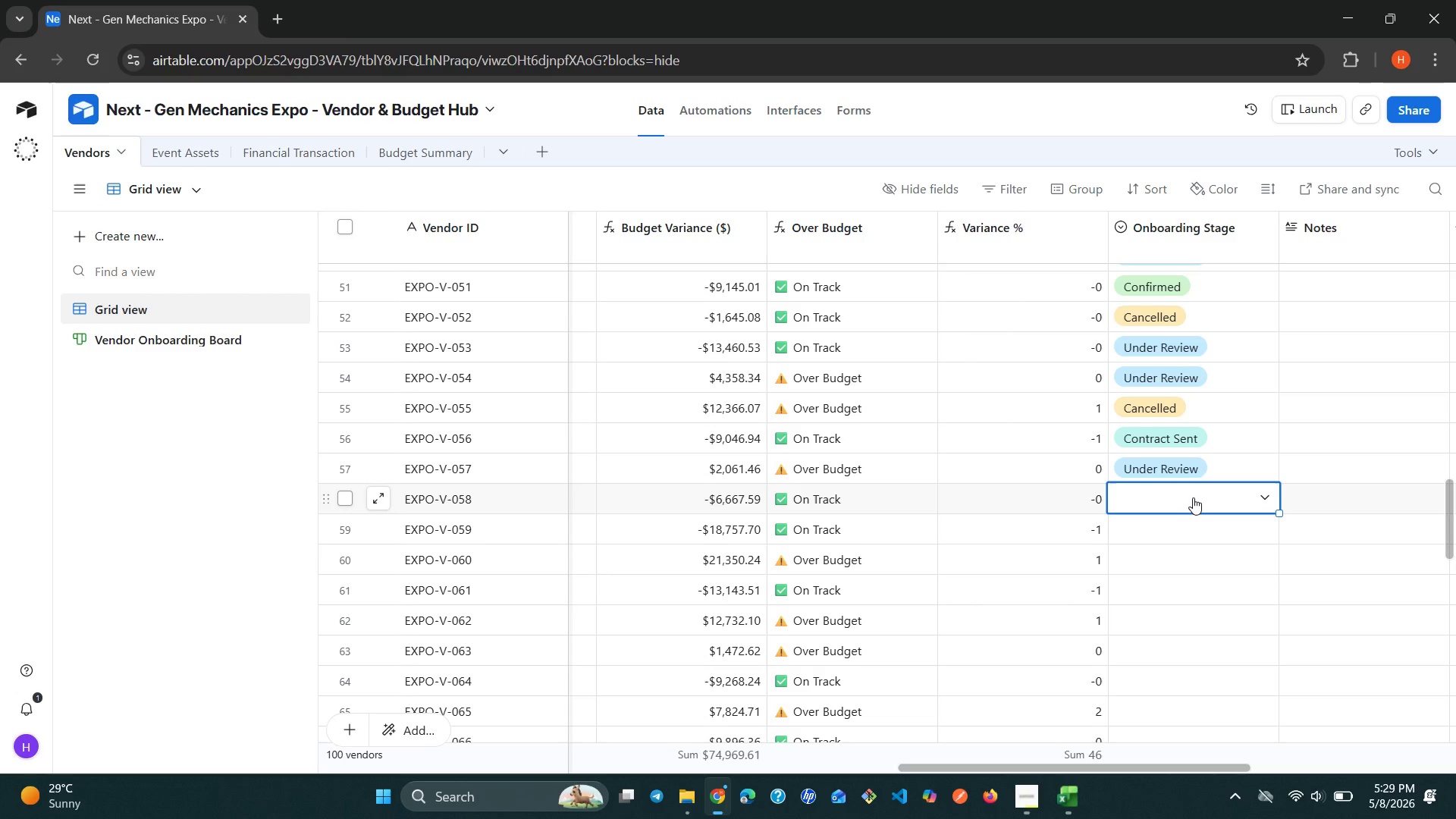 
left_click([1193, 497])
 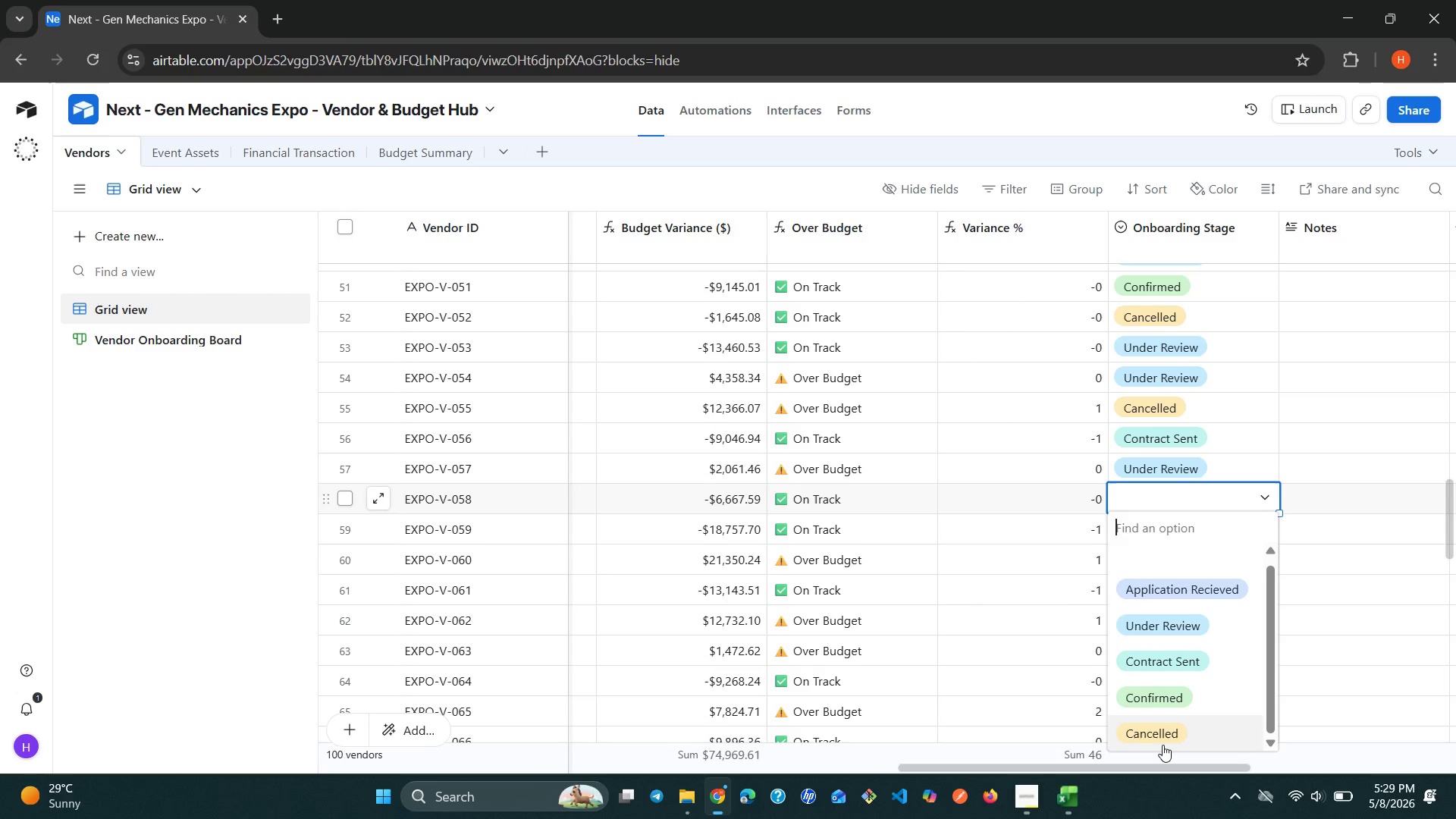 
left_click([1163, 745])
 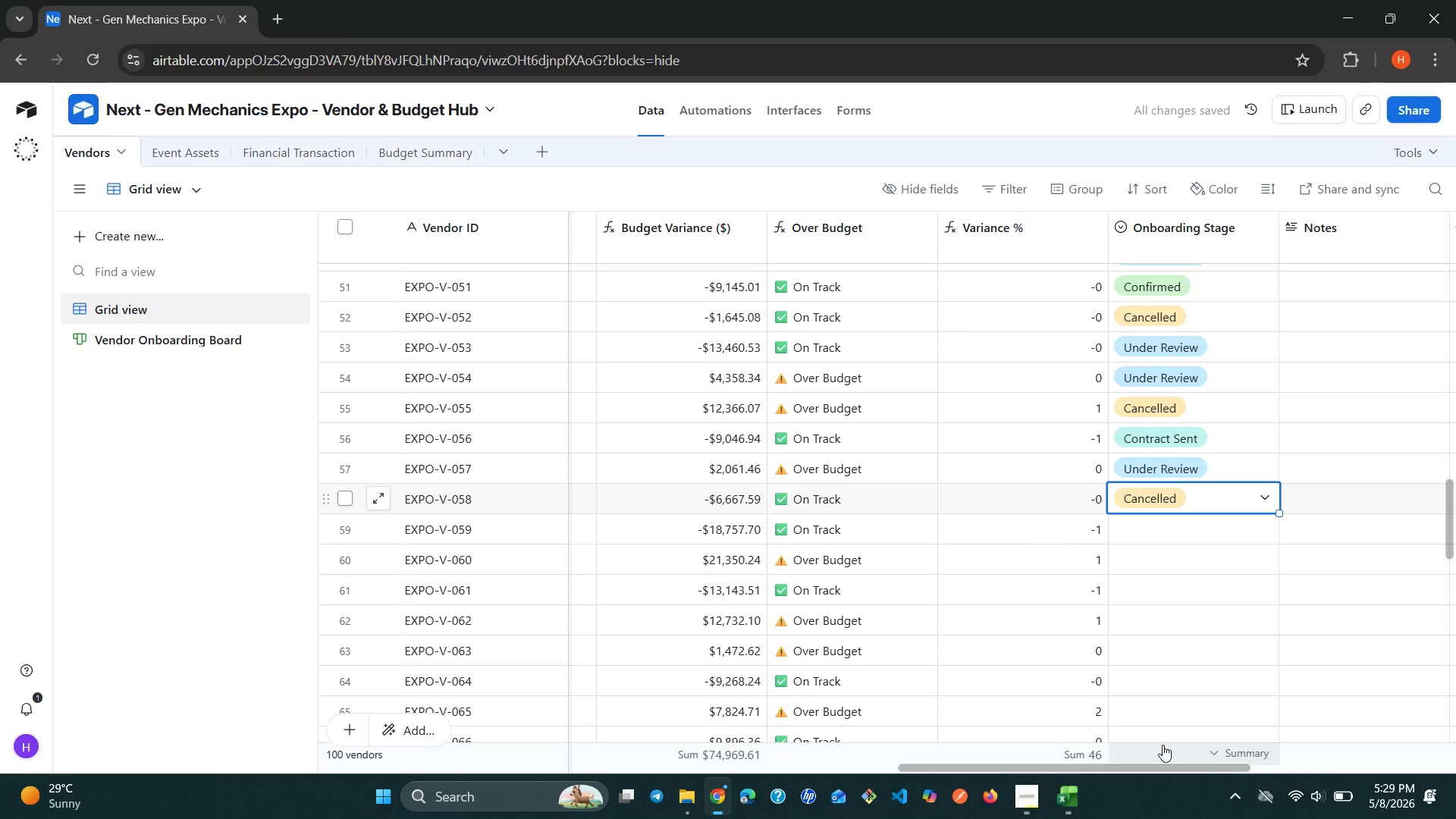 
wait(8.48)
 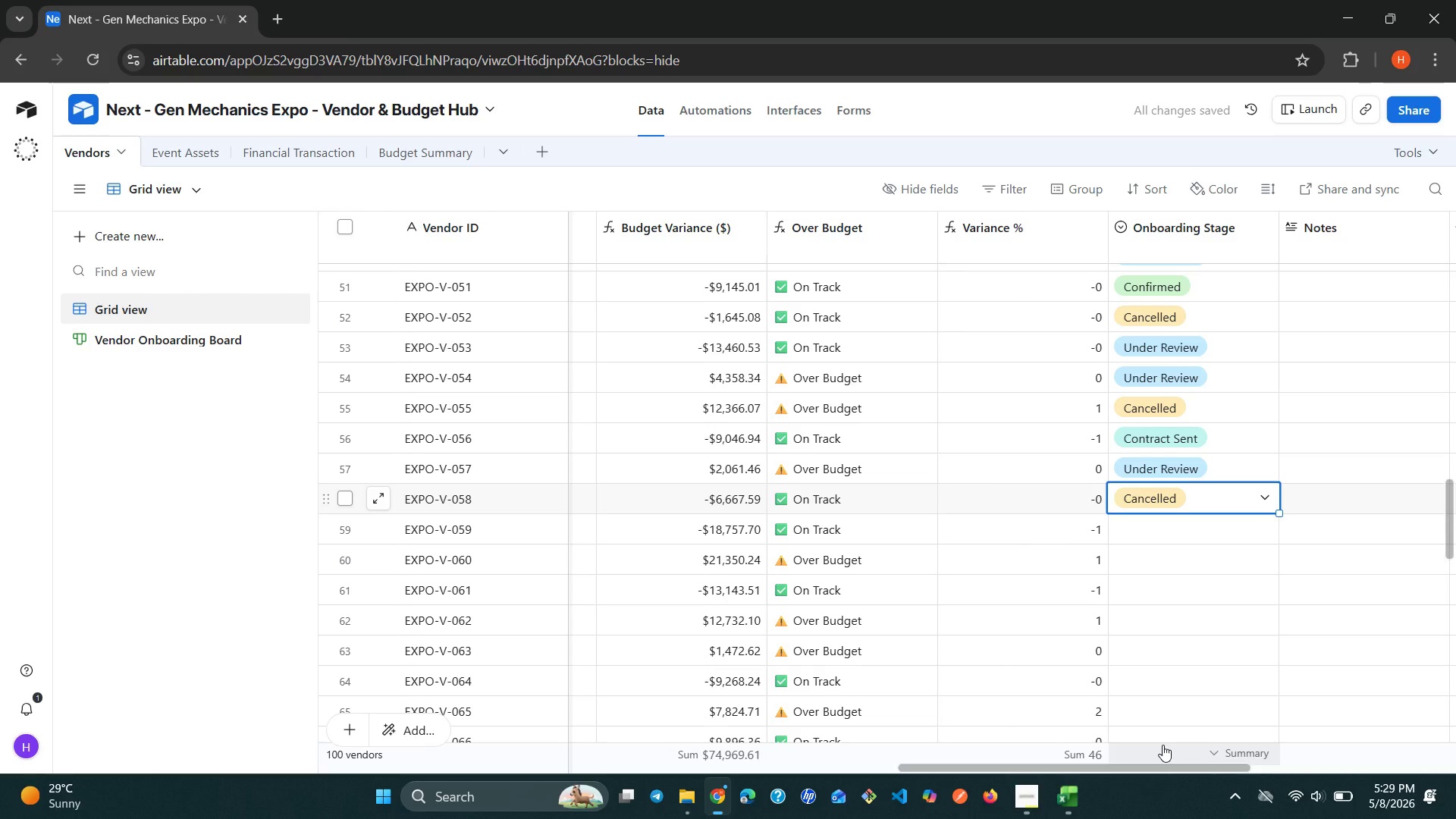 
left_click([1185, 518])
 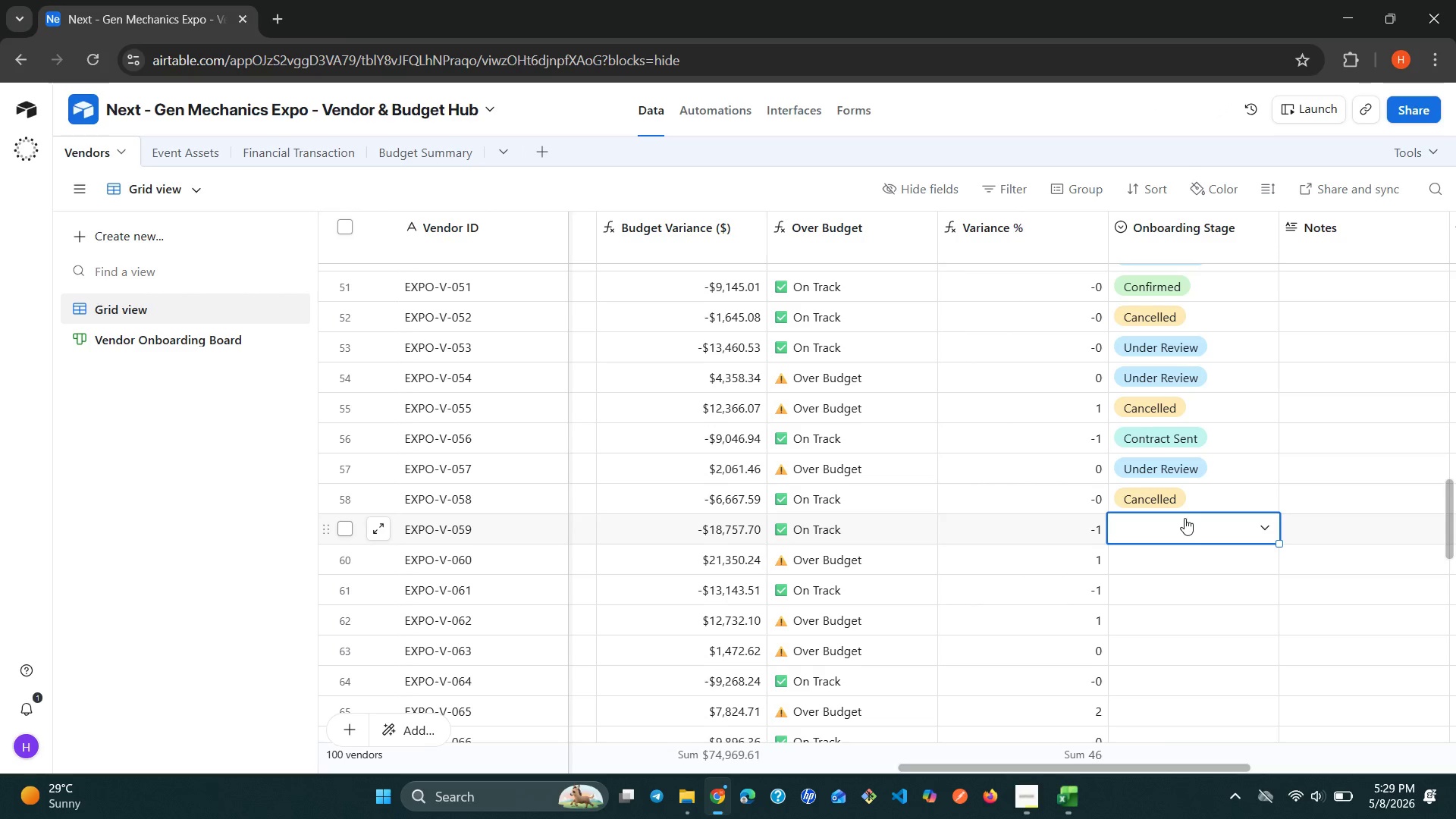 
left_click([1185, 518])
 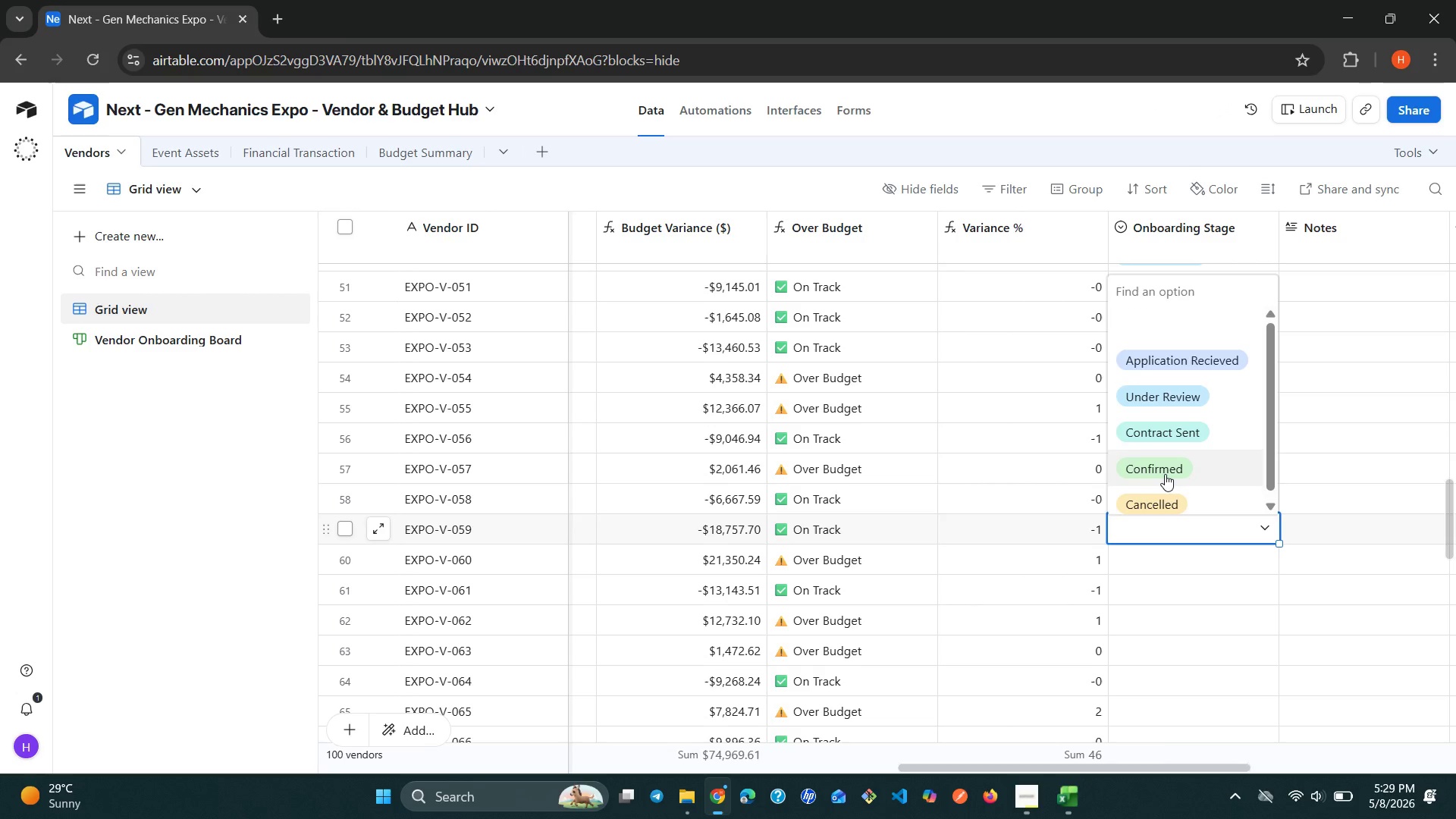 
left_click([1163, 473])
 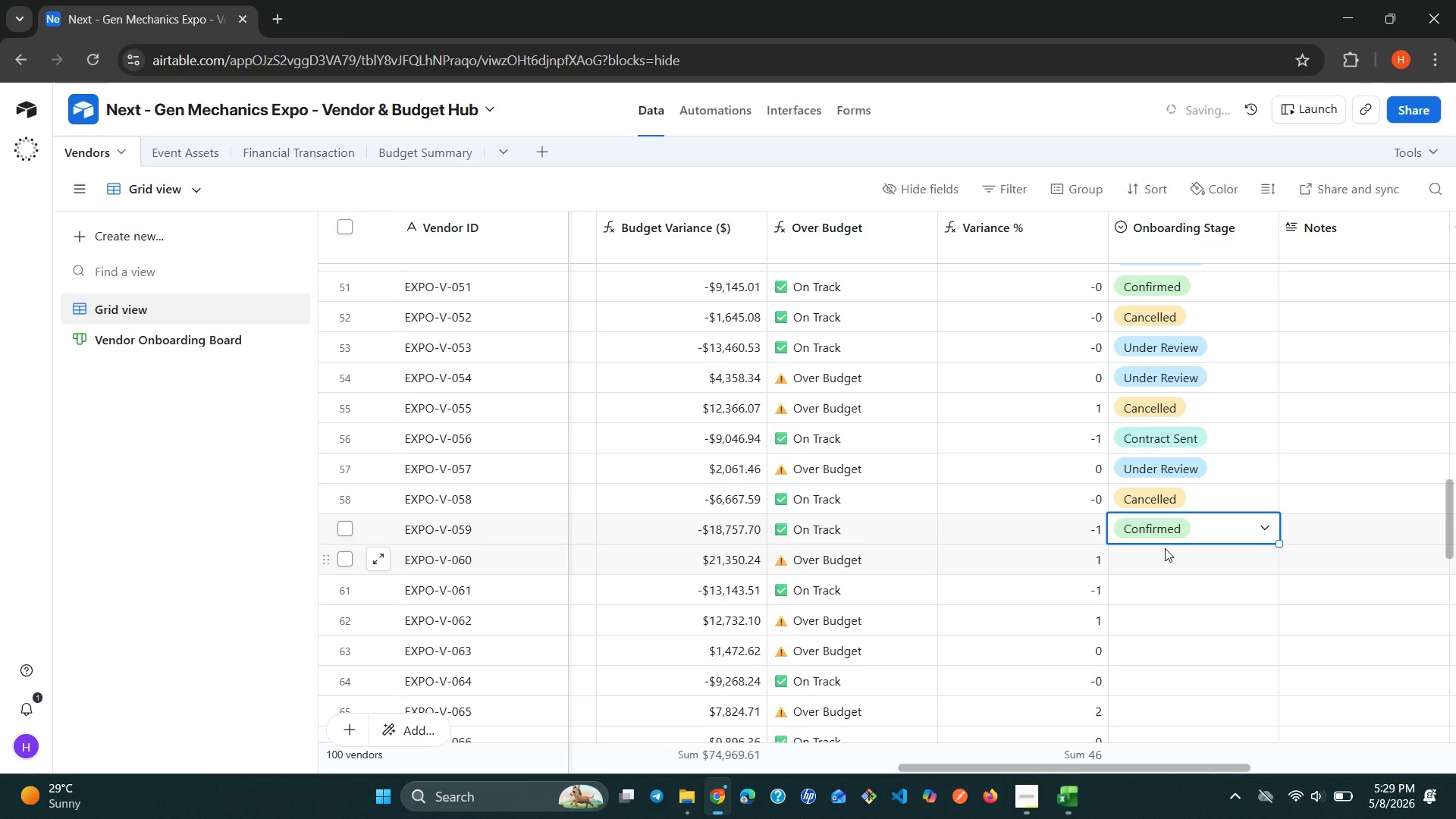 
left_click([1175, 564])
 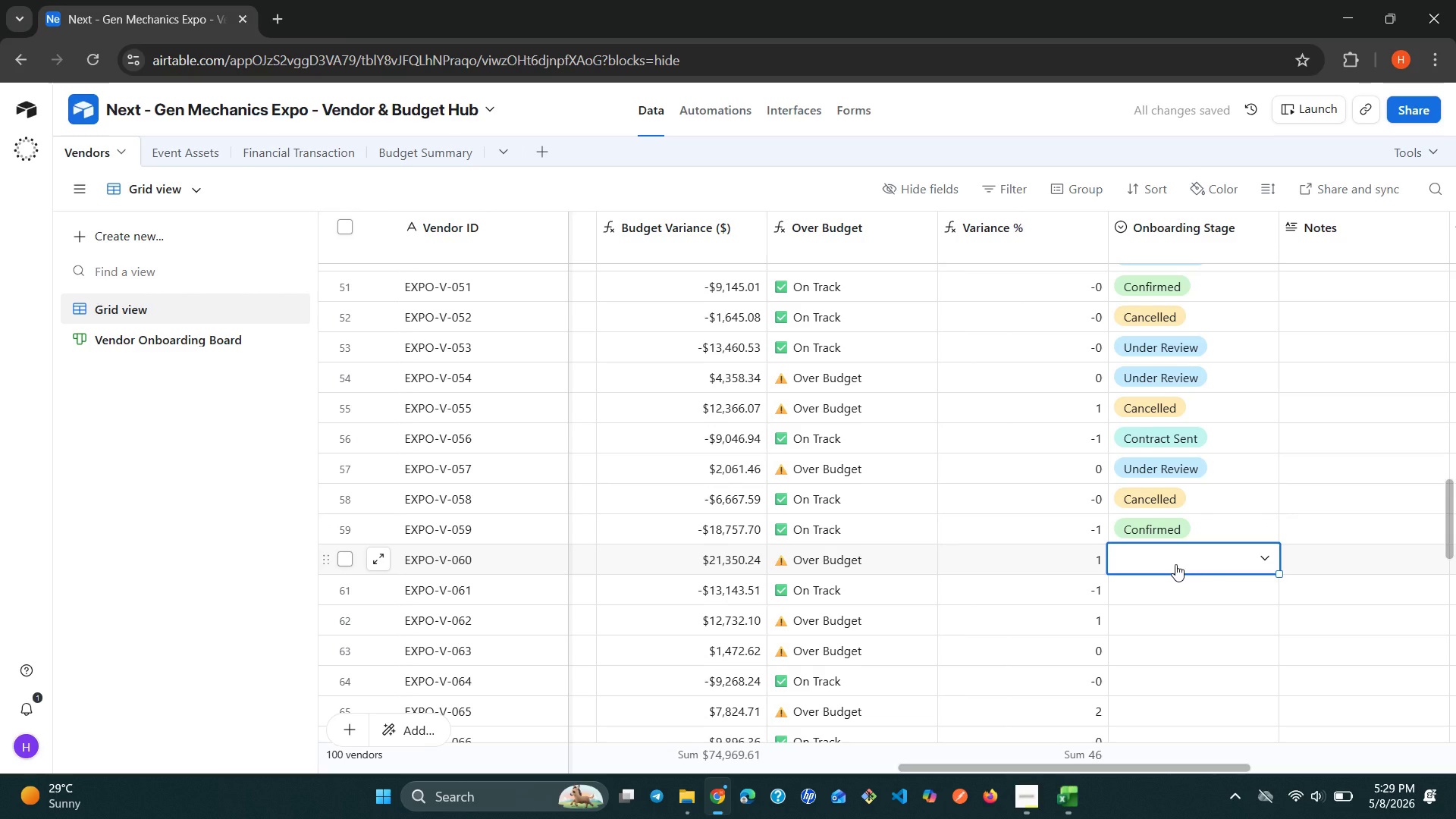 
left_click([1175, 564])
 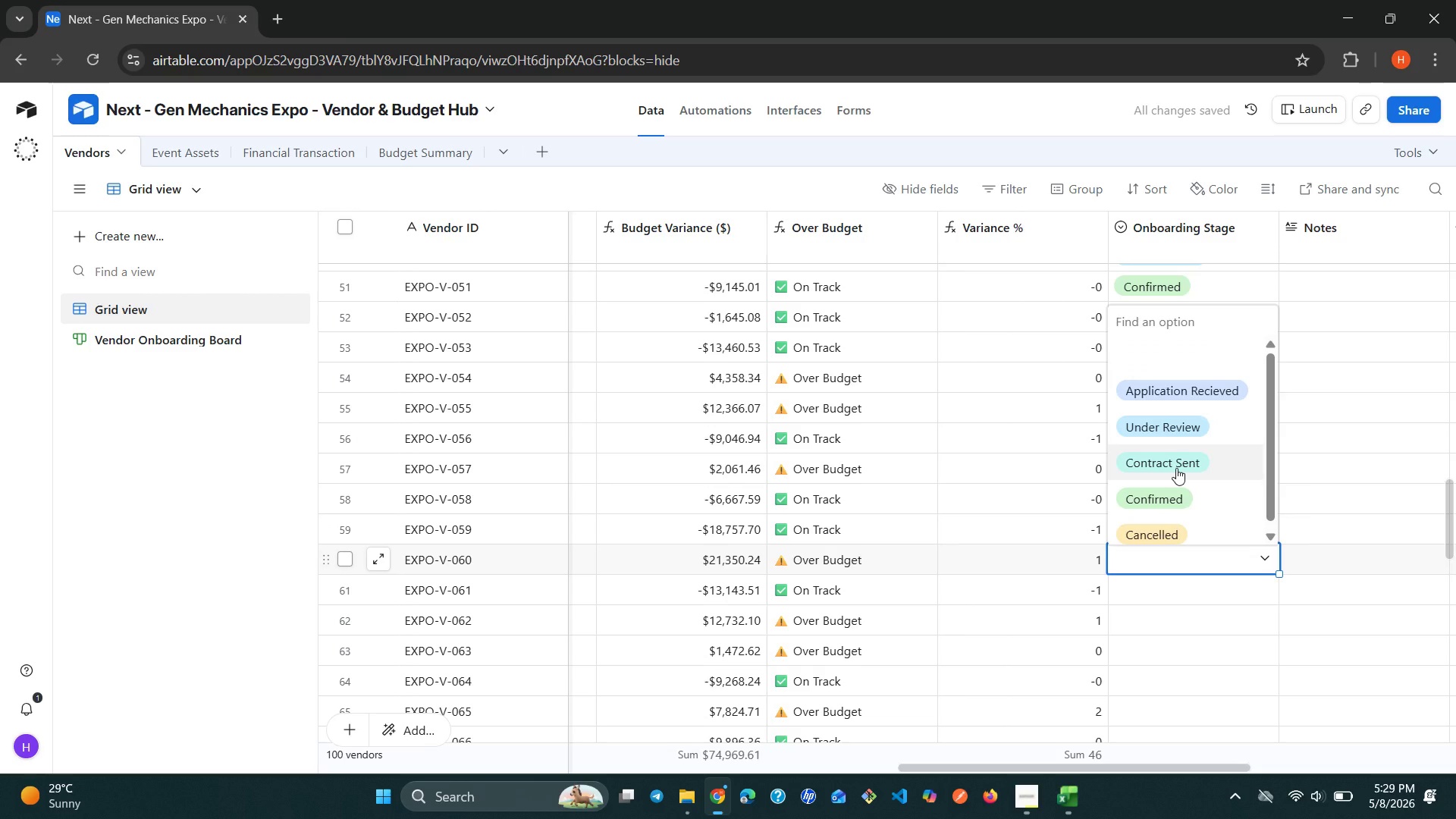 
left_click([1178, 463])
 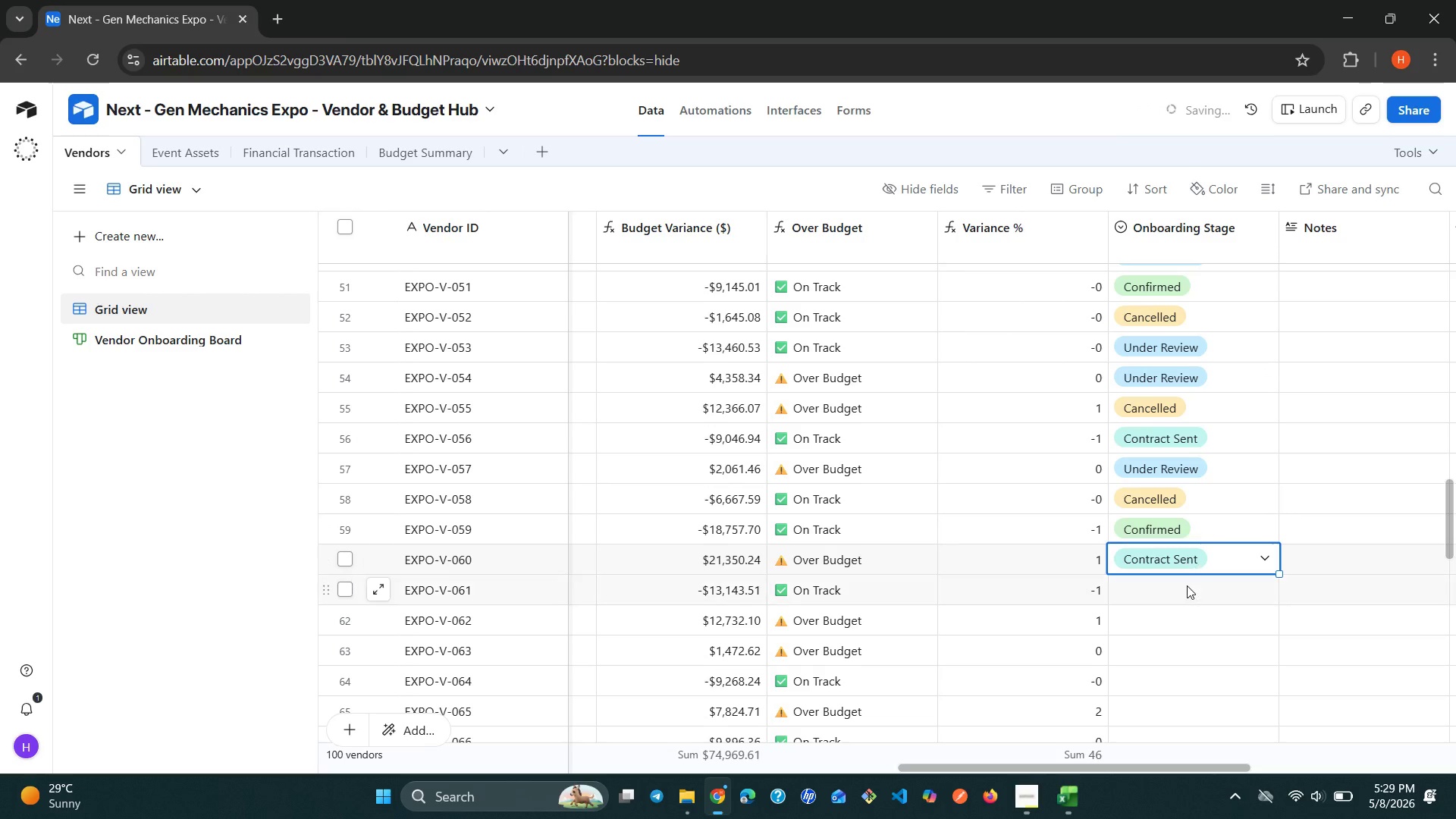 
left_click([1187, 585])
 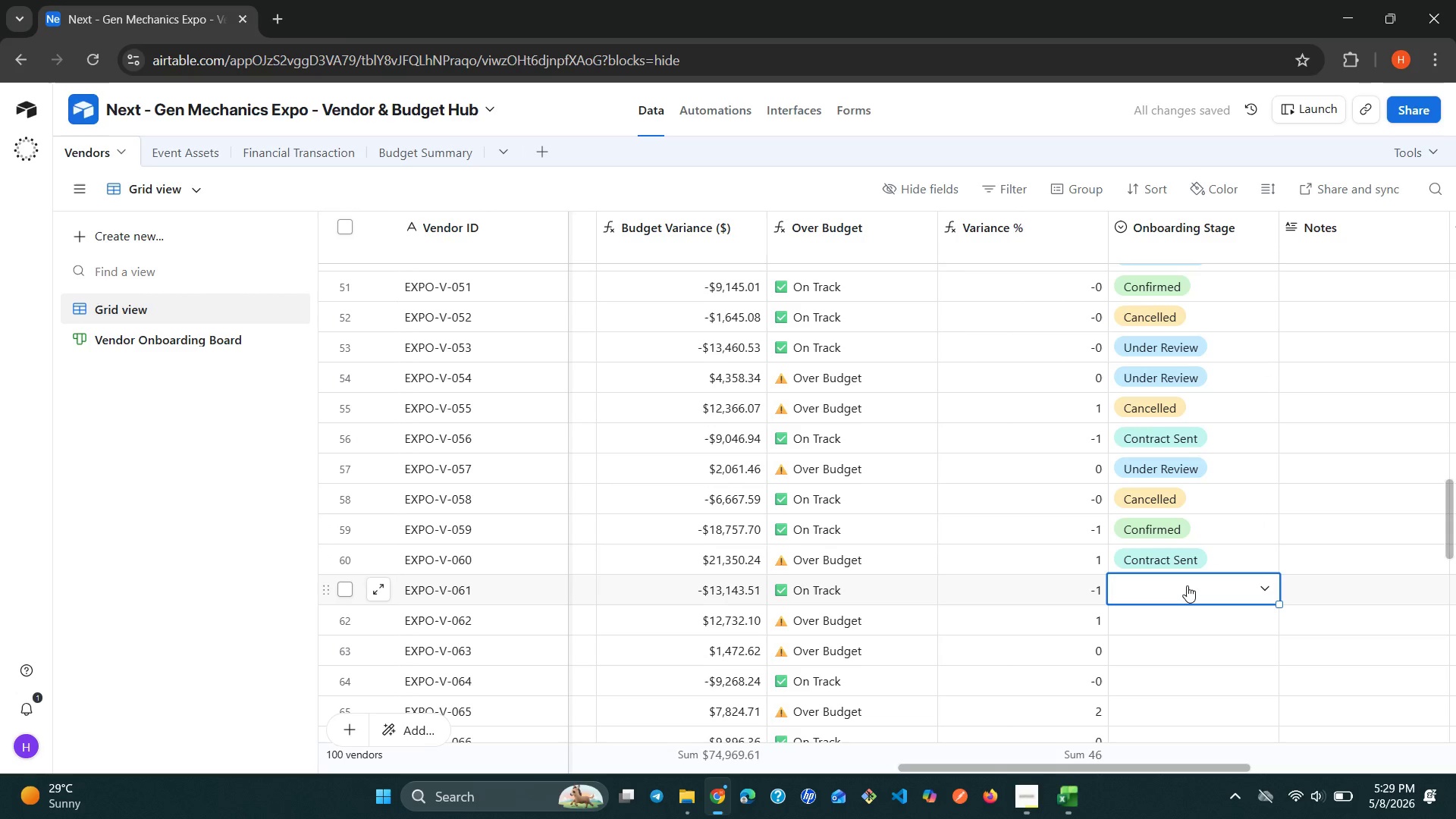 
left_click([1187, 585])
 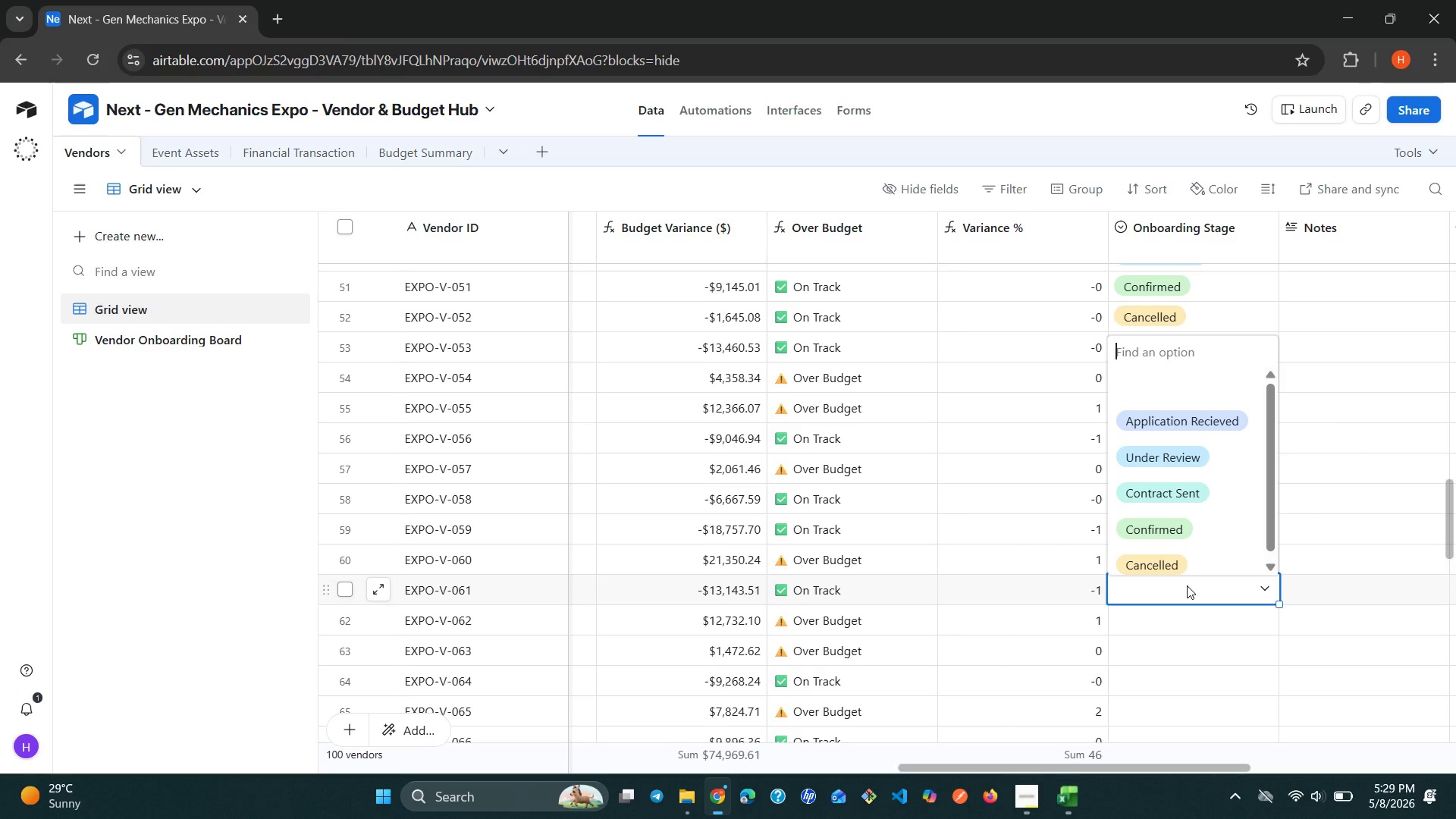 
wait(21.03)
 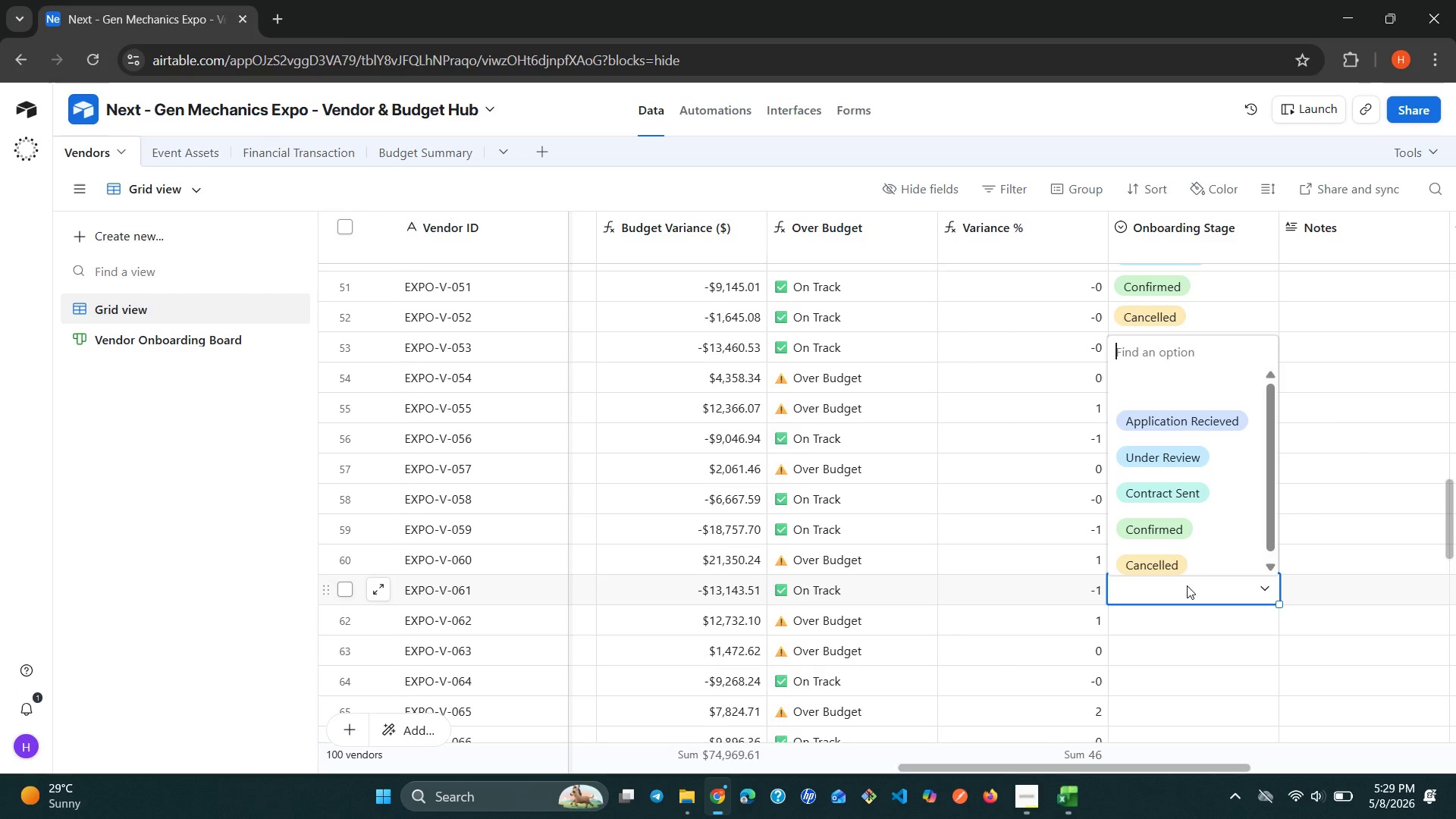 
left_click([1239, 609])
 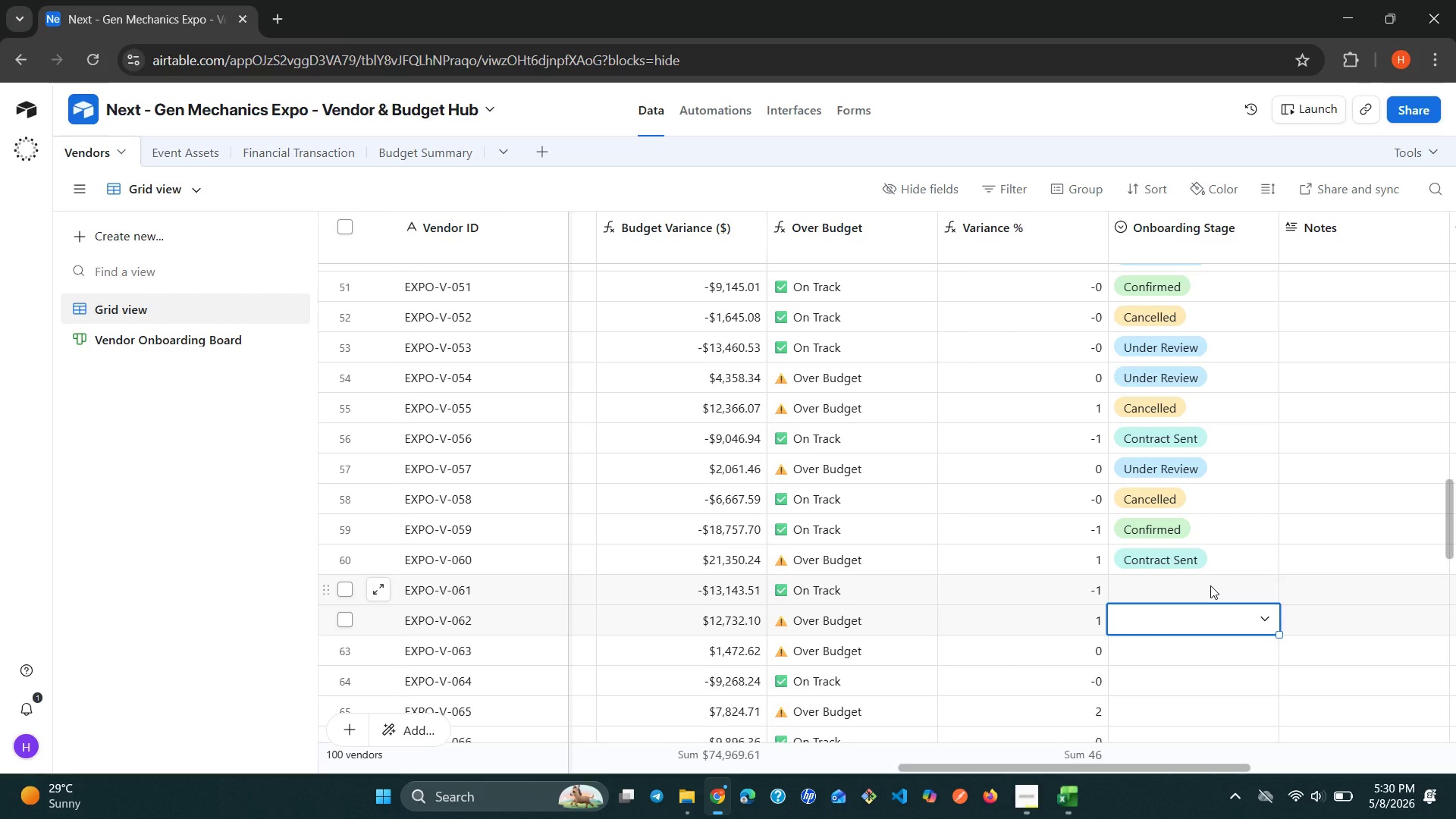 
left_click([1210, 585])
 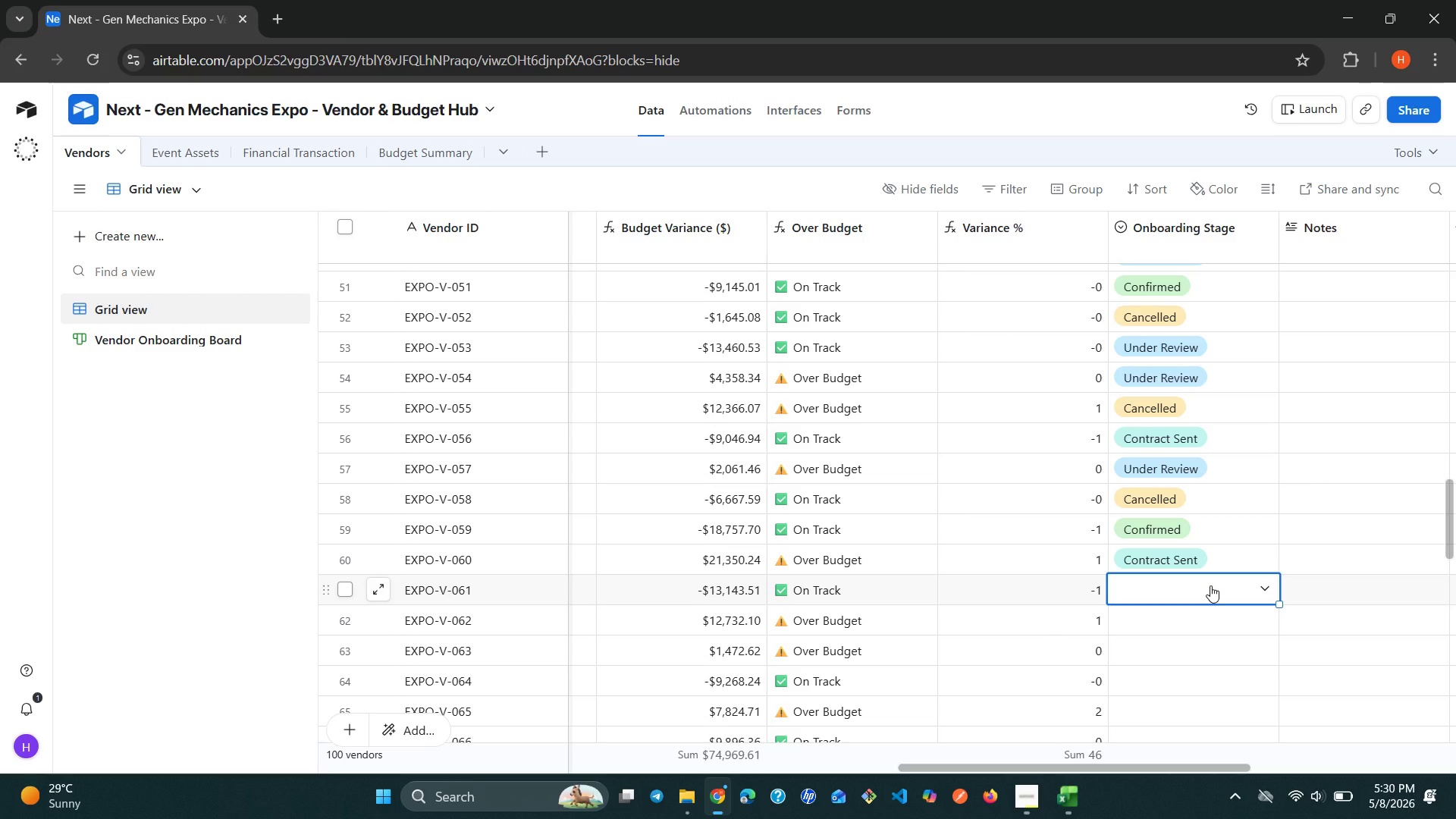 
left_click([1210, 585])
 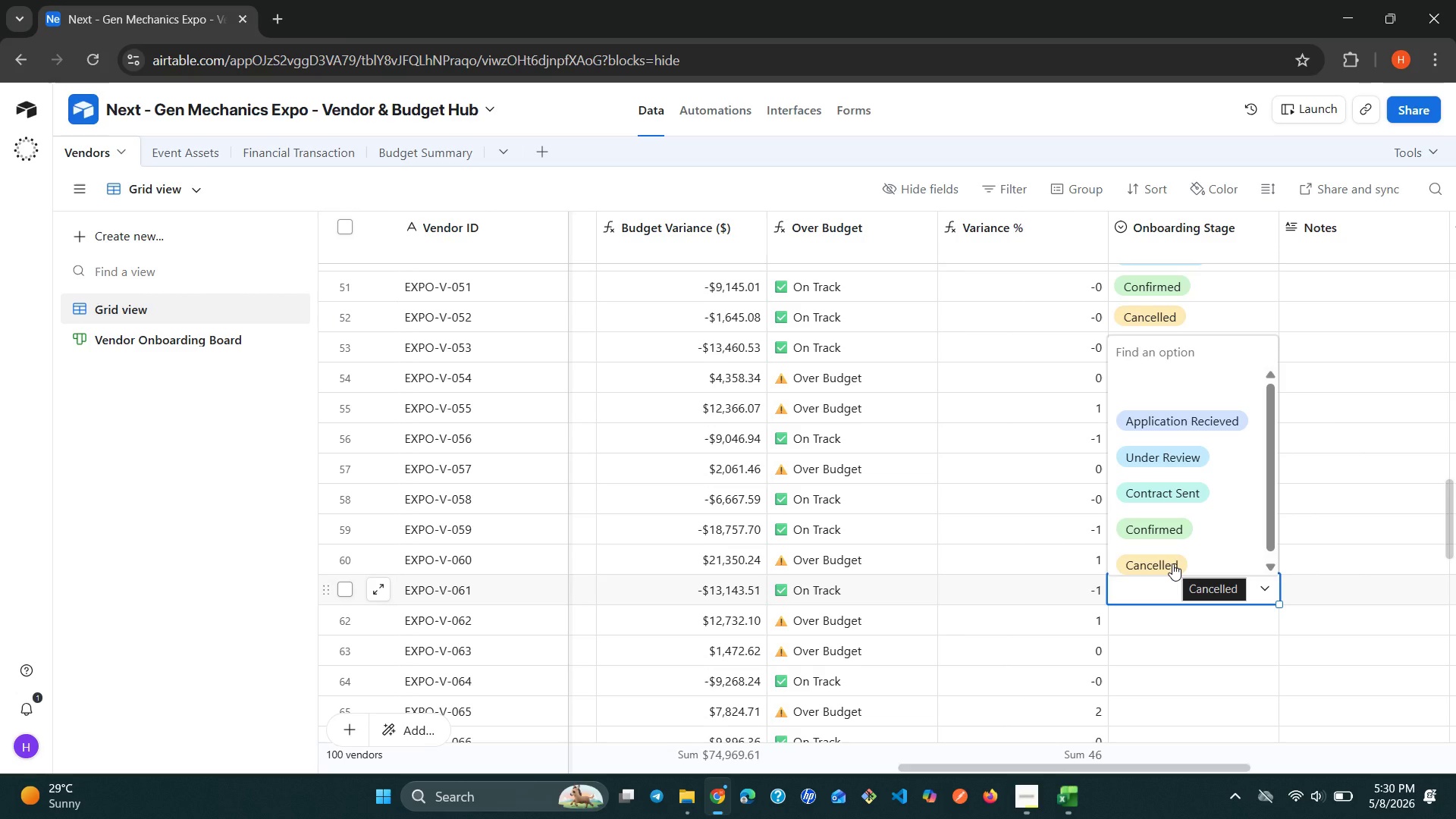 
wait(8.17)
 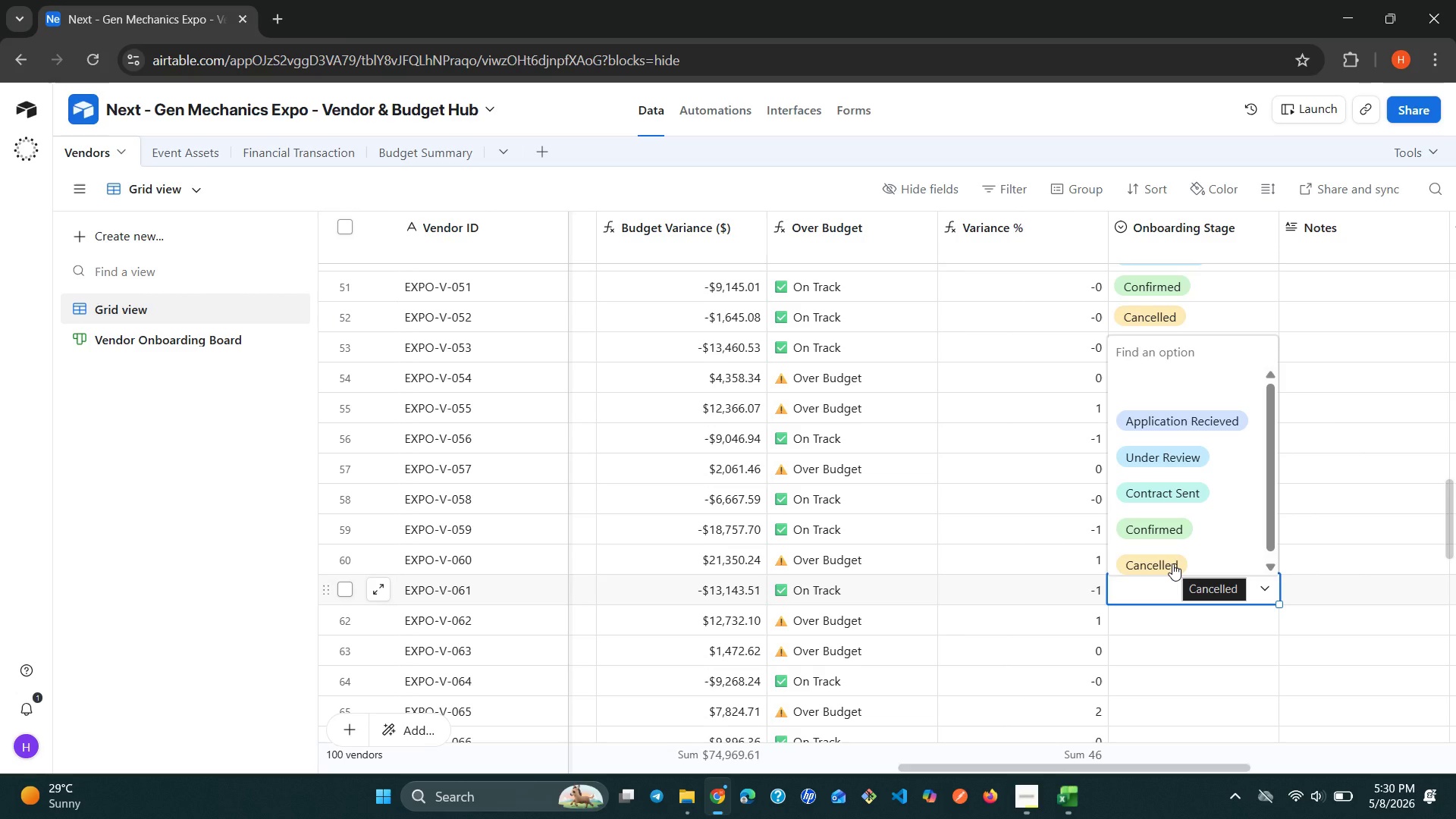 
left_click([1172, 563])
 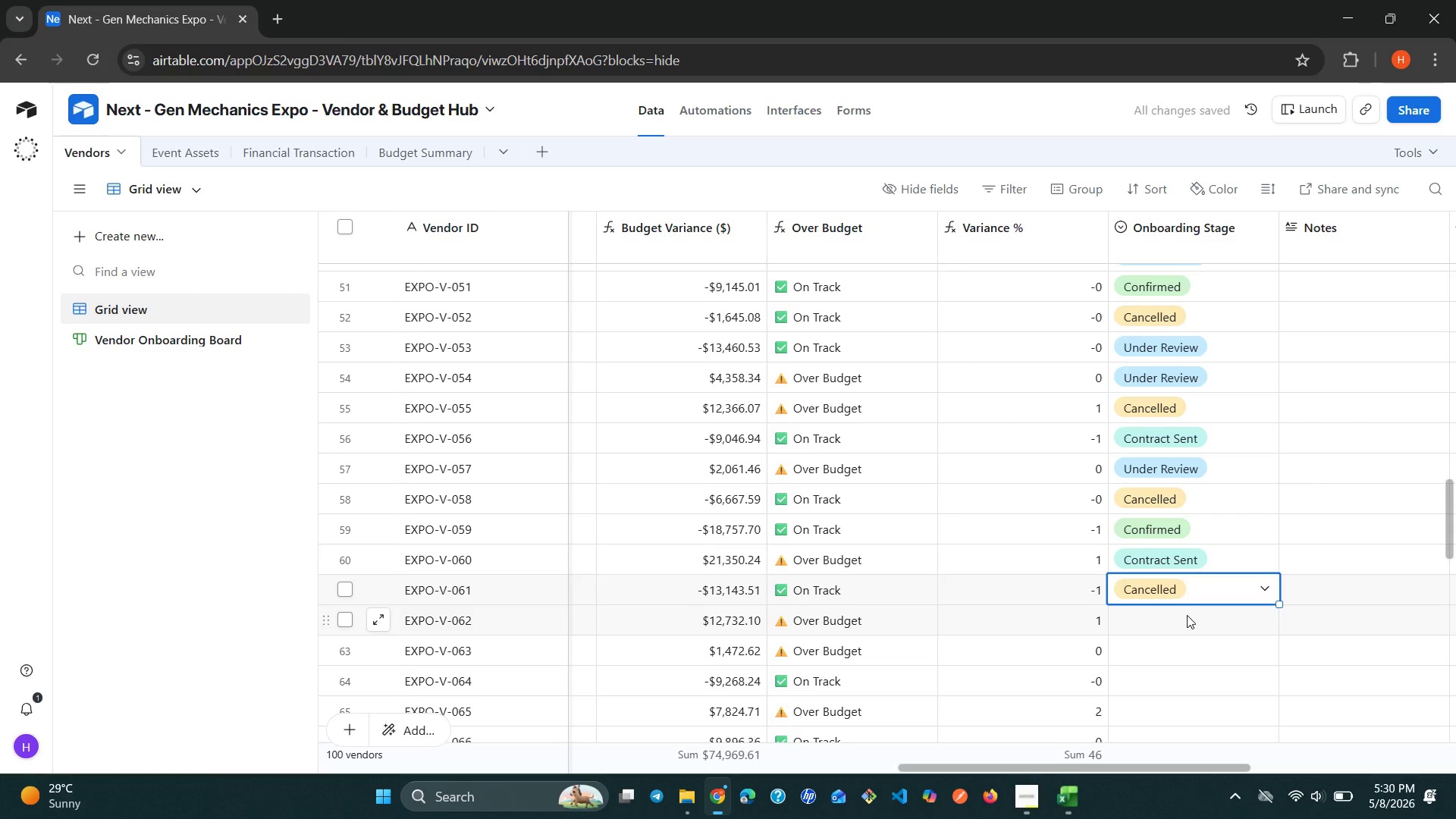 
left_click([1187, 615])
 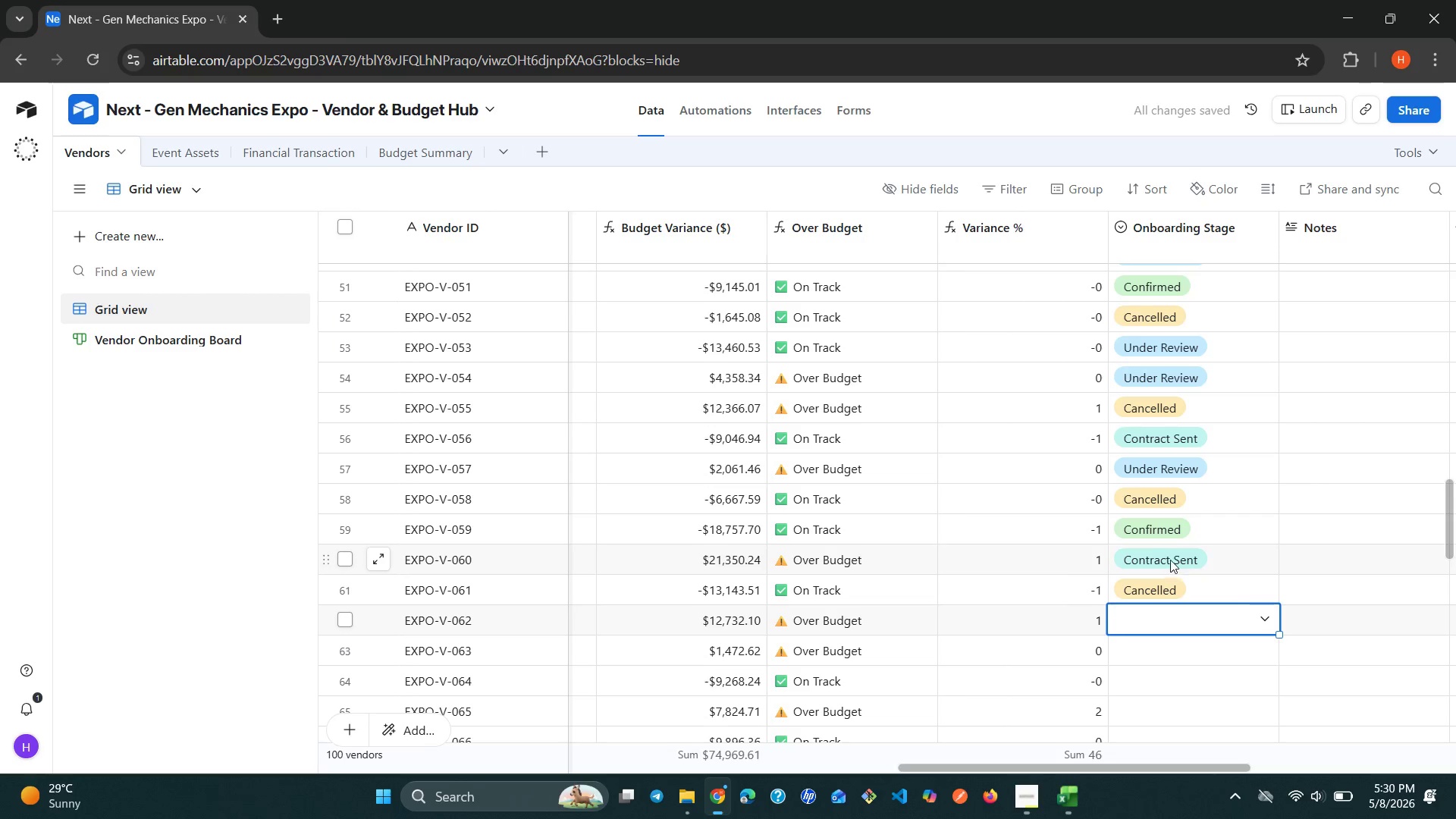 
left_click([1151, 529])
 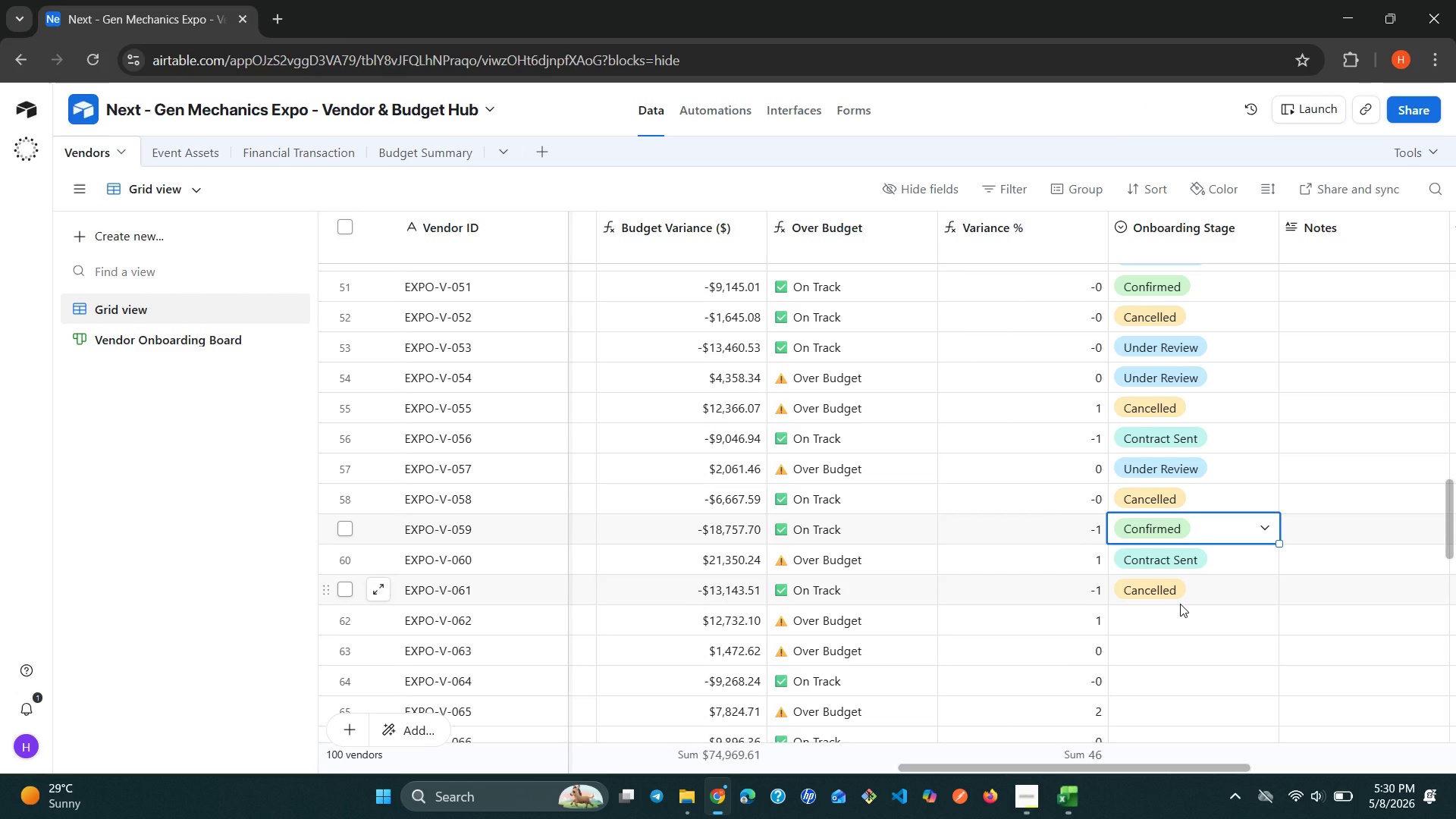 
wait(5.33)
 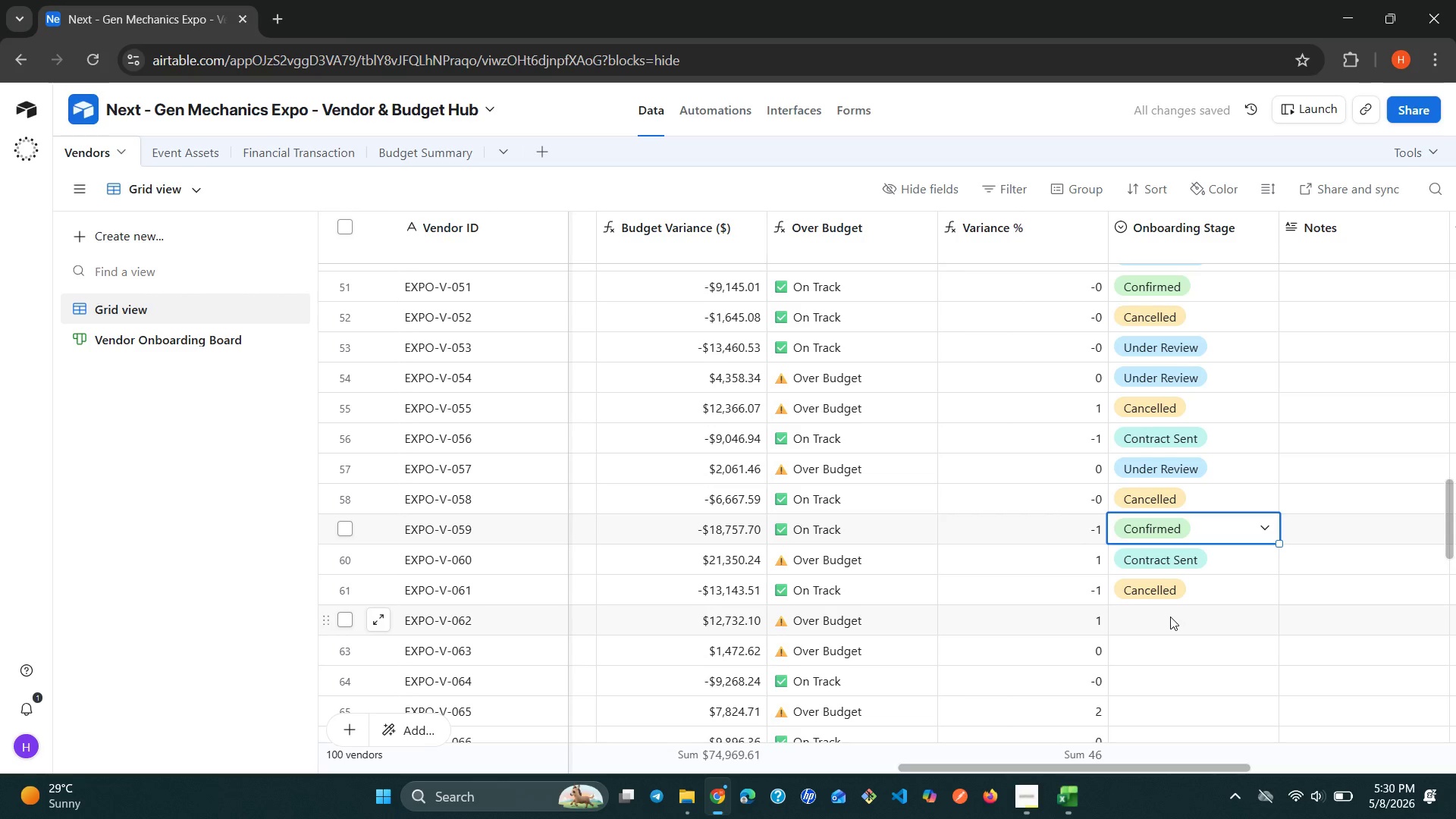 
left_click([1175, 614])
 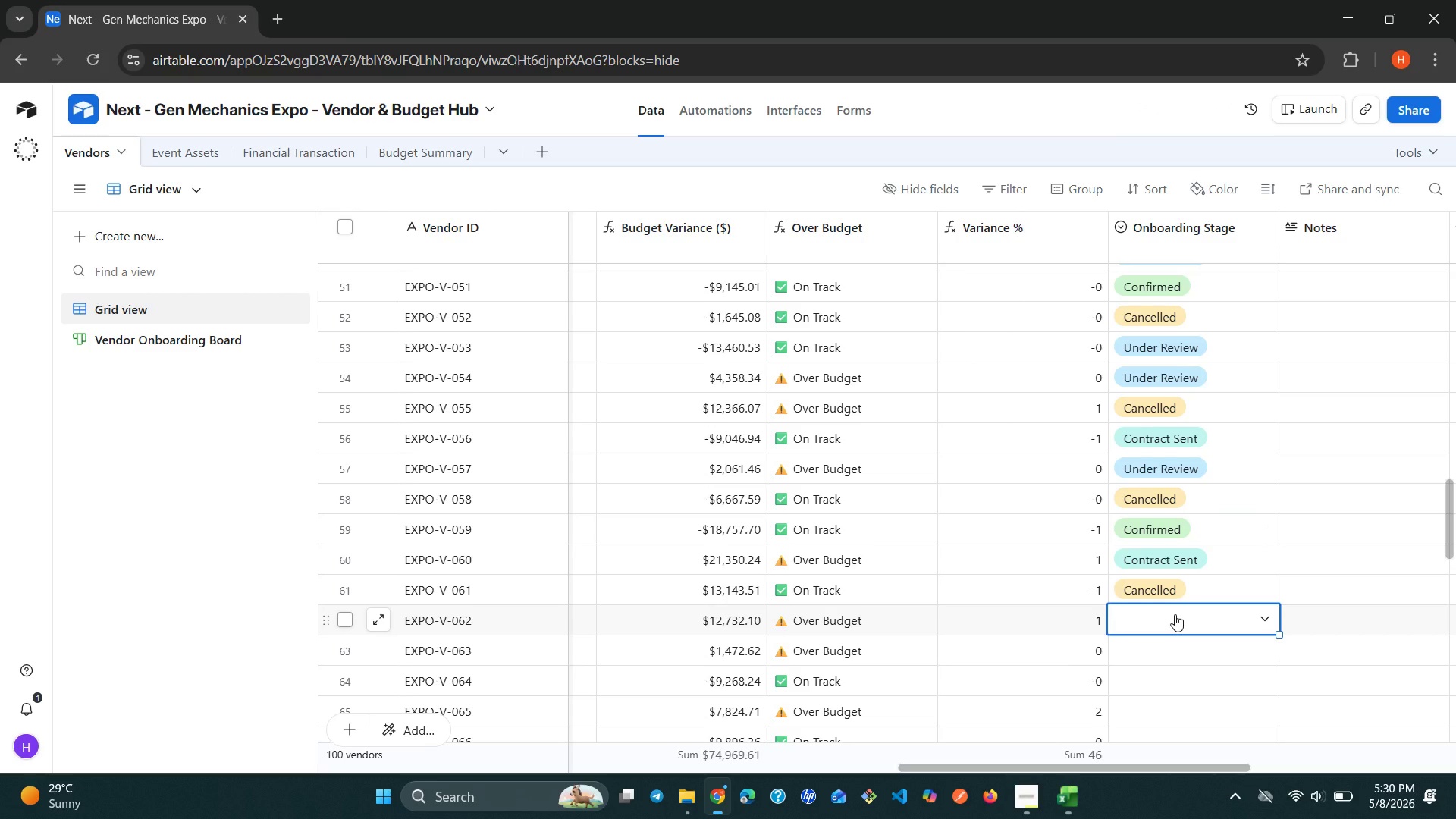 
left_click([1175, 614])
 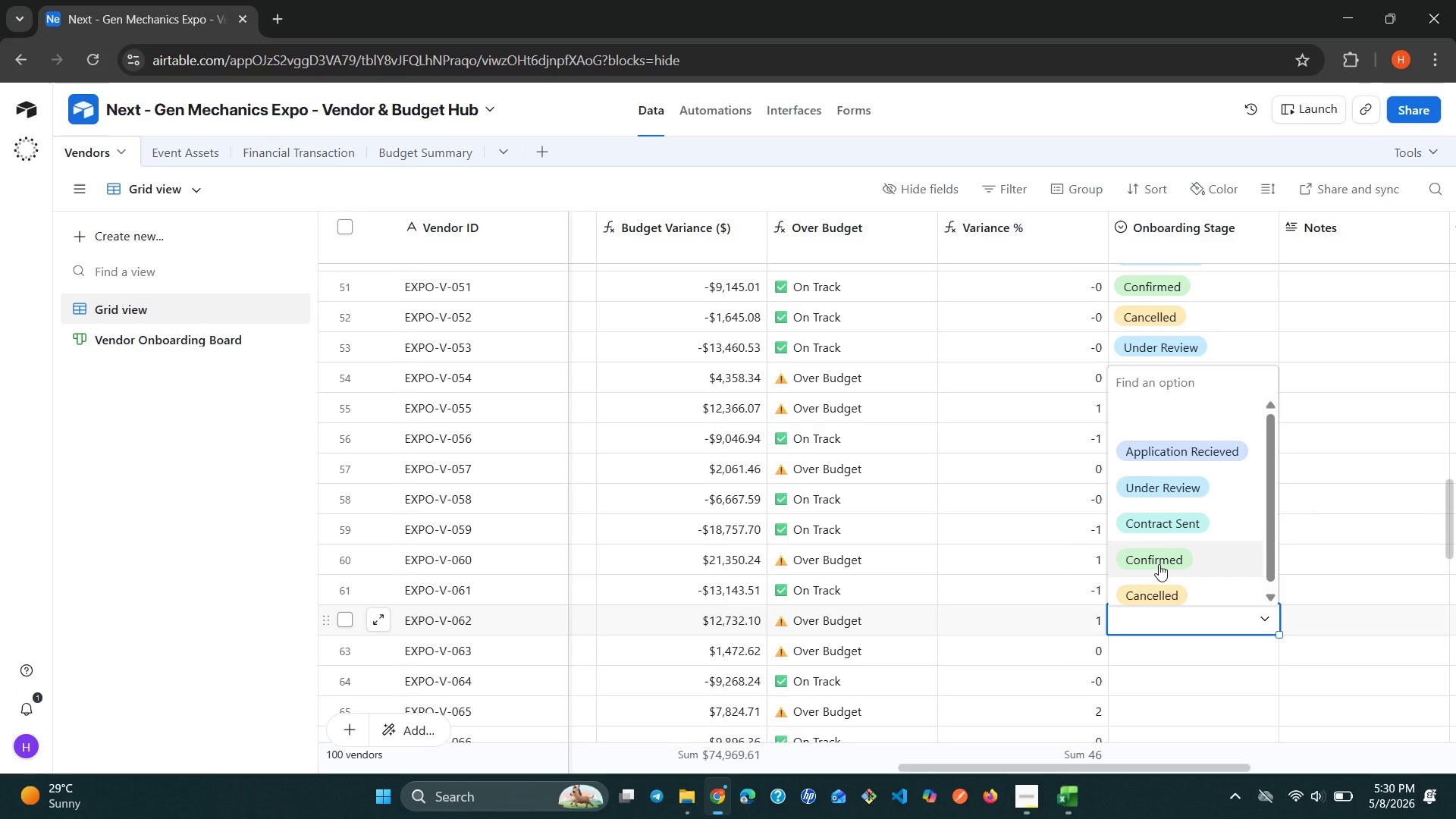 
left_click([1159, 564])
 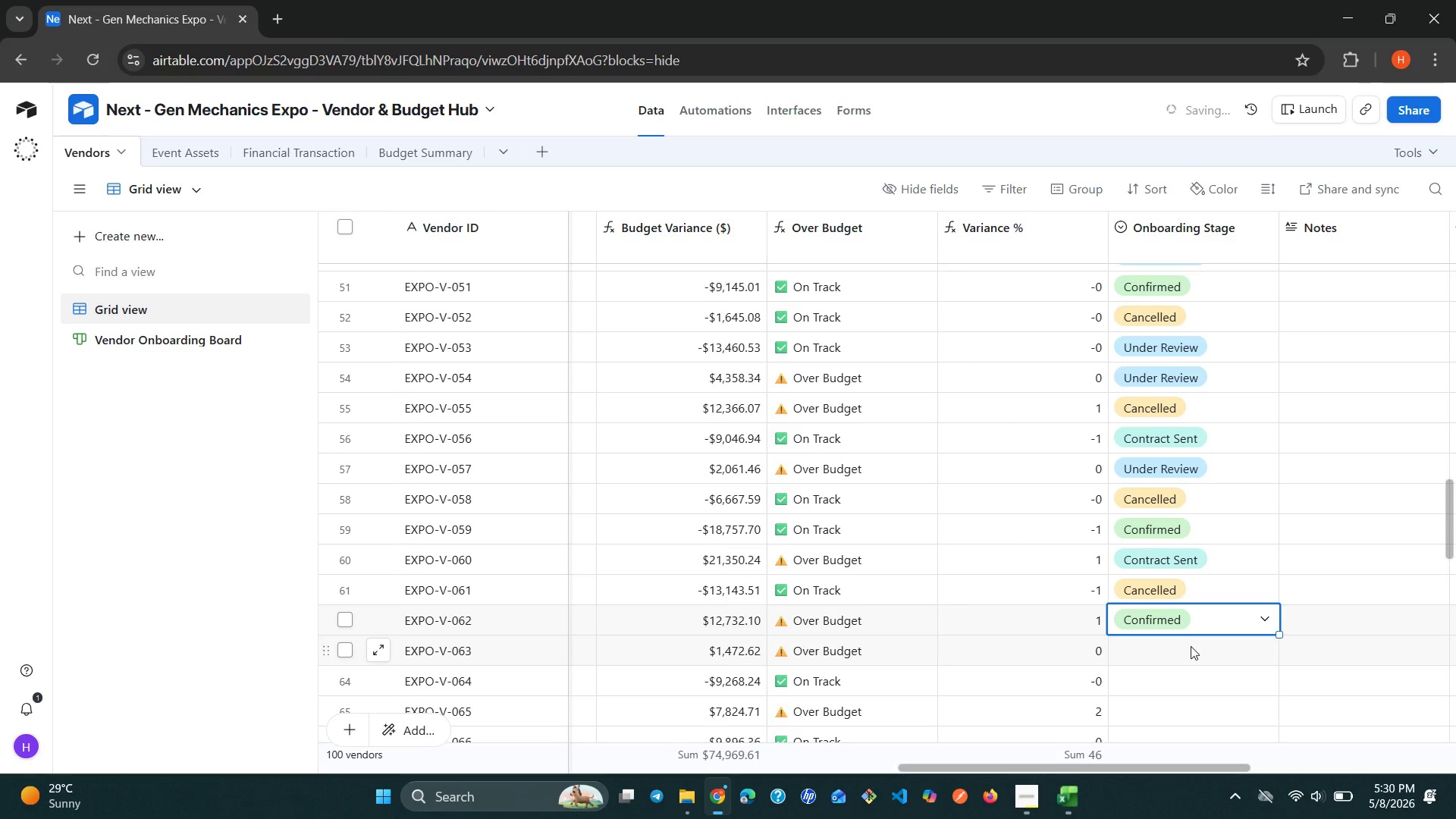 
left_click([1191, 648])
 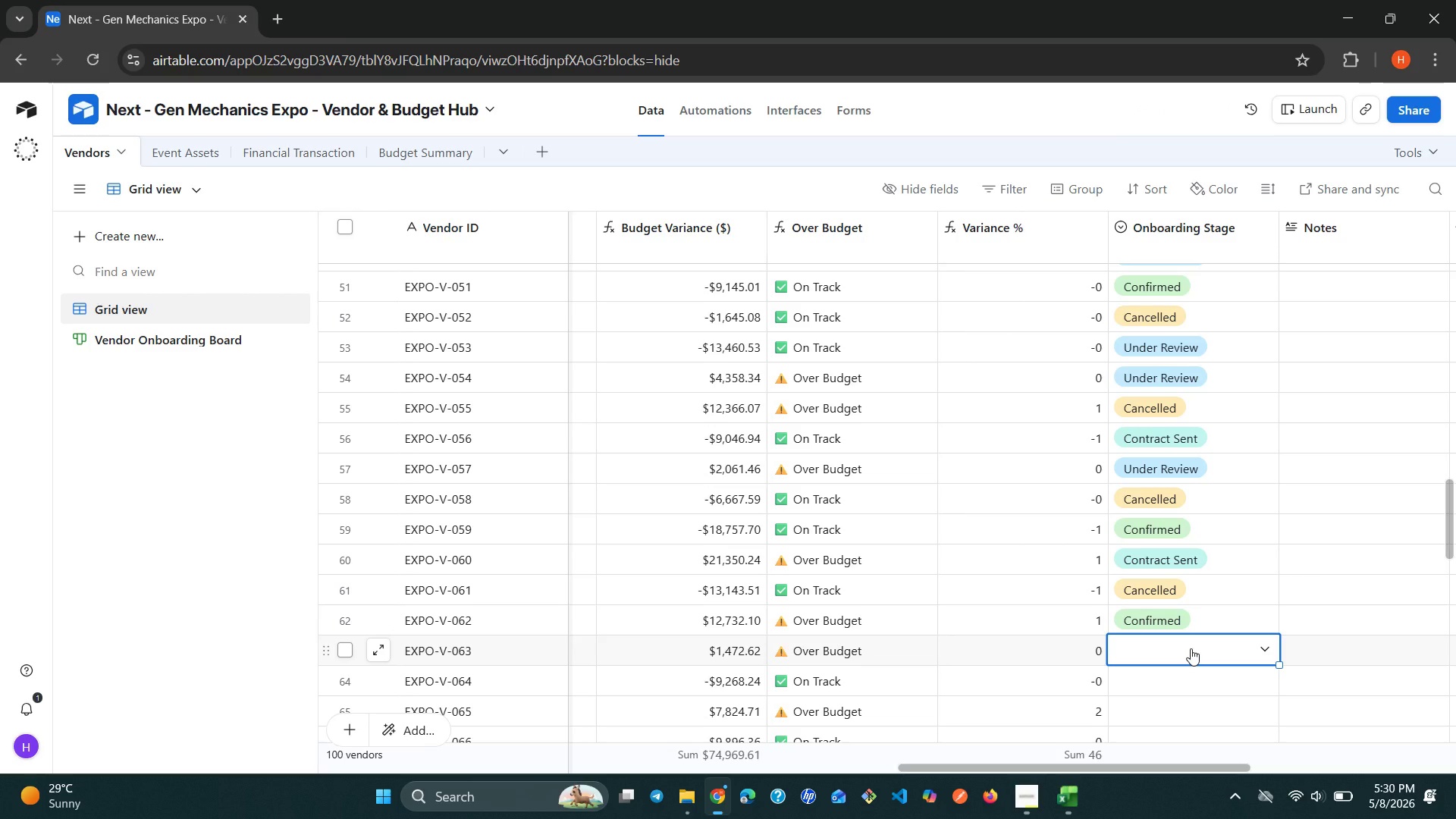 
wait(12.5)
 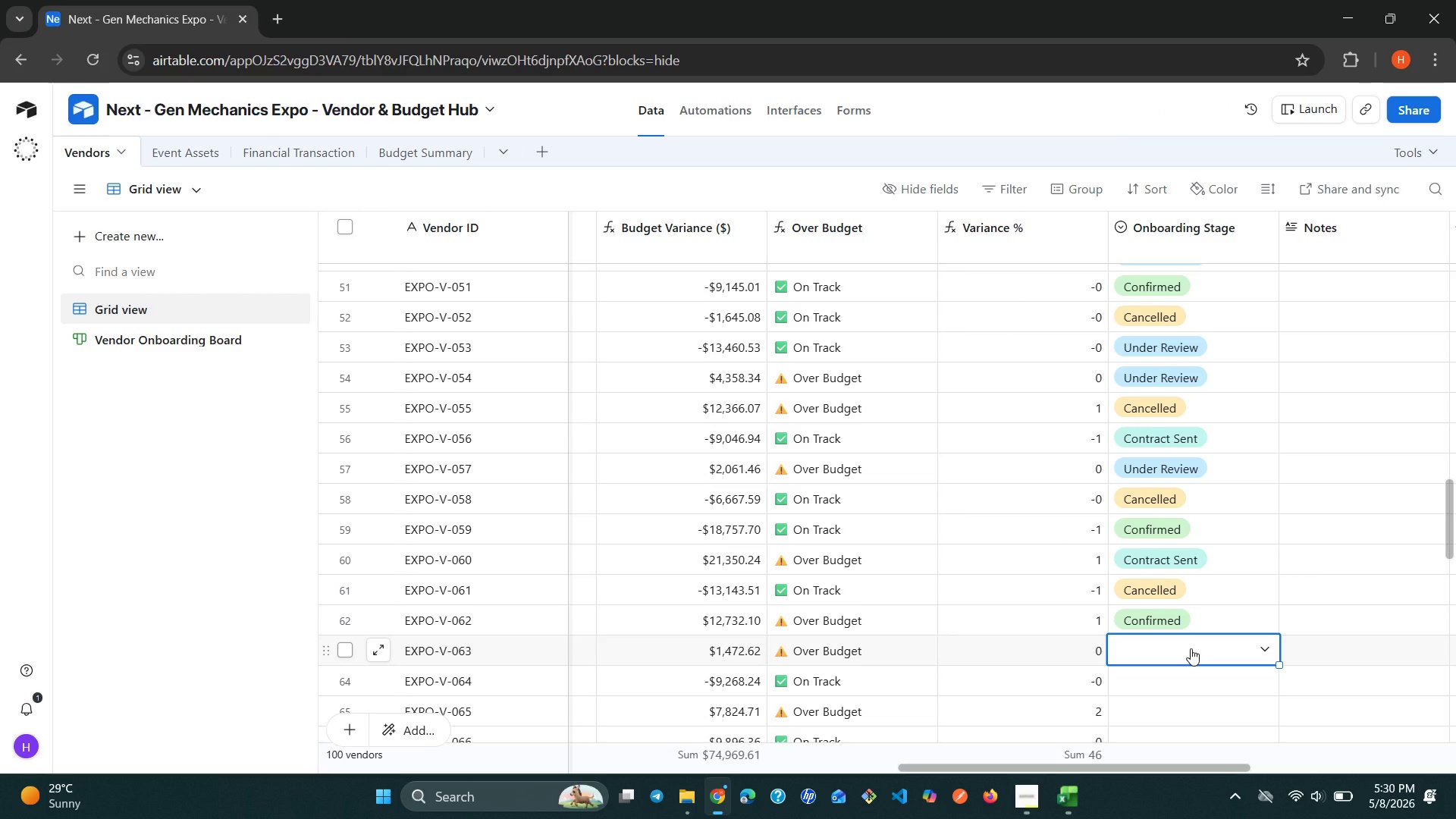 
left_click([1209, 650])
 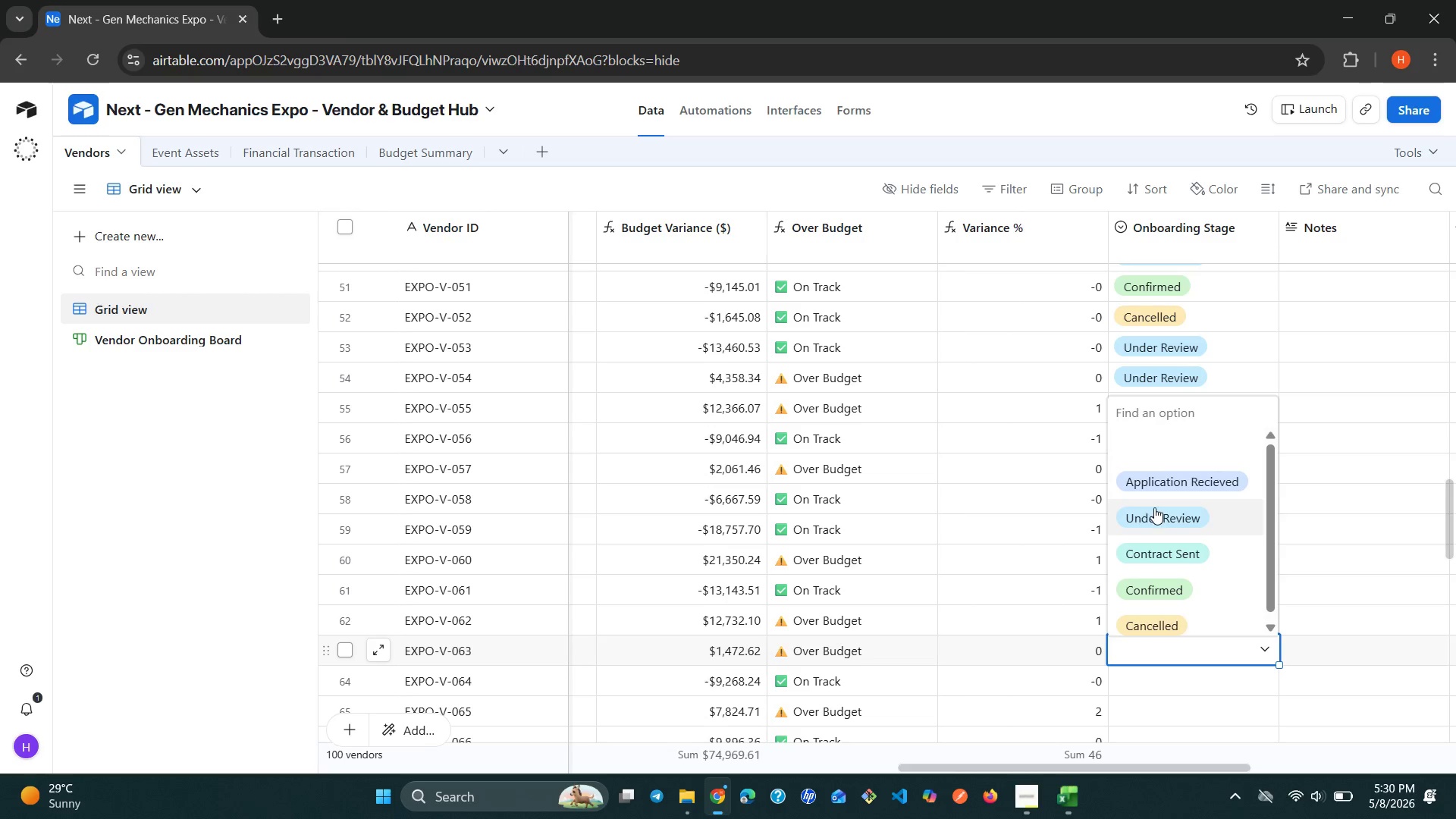 
left_click([1156, 508])
 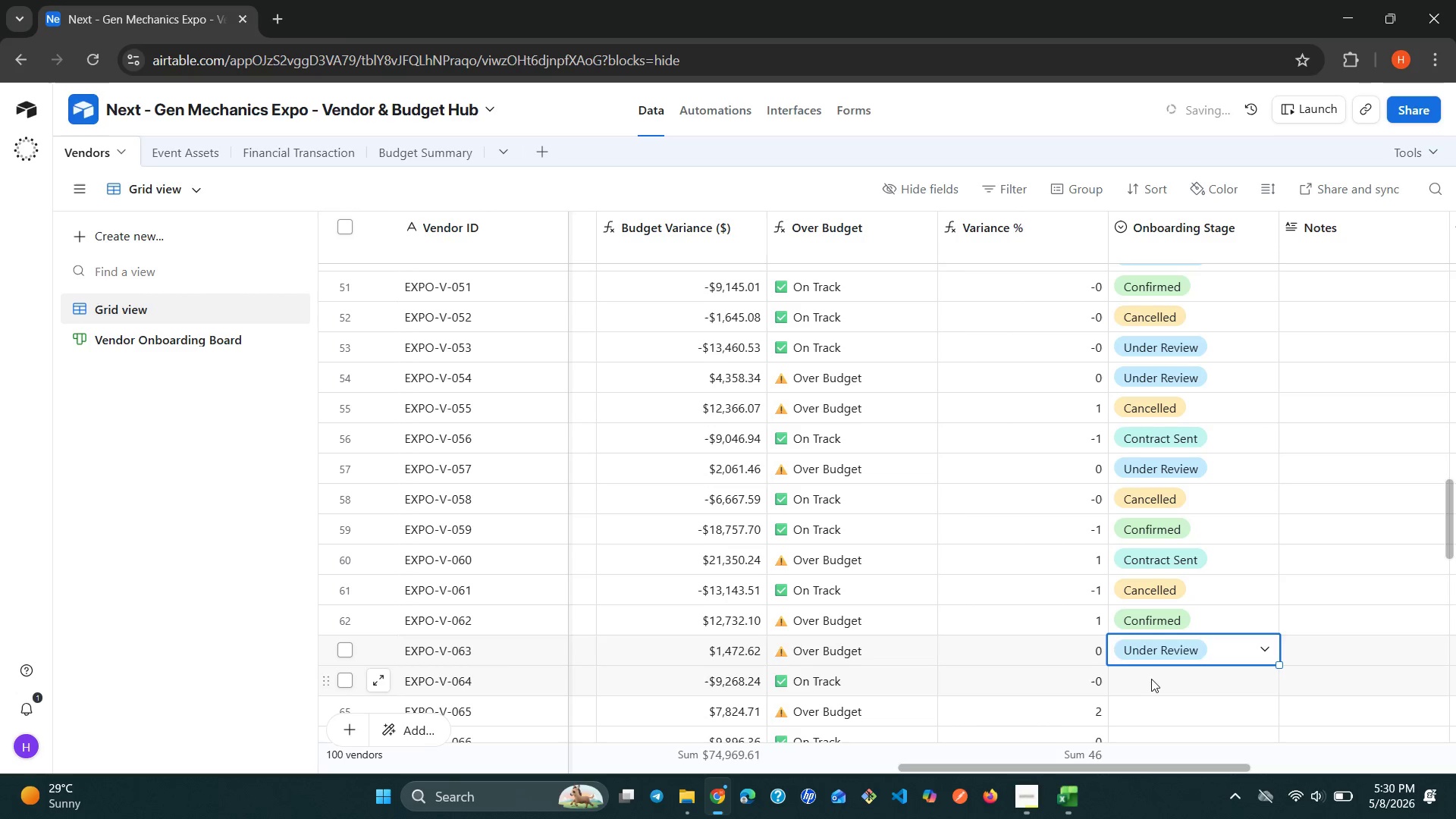 
left_click([1151, 674])
 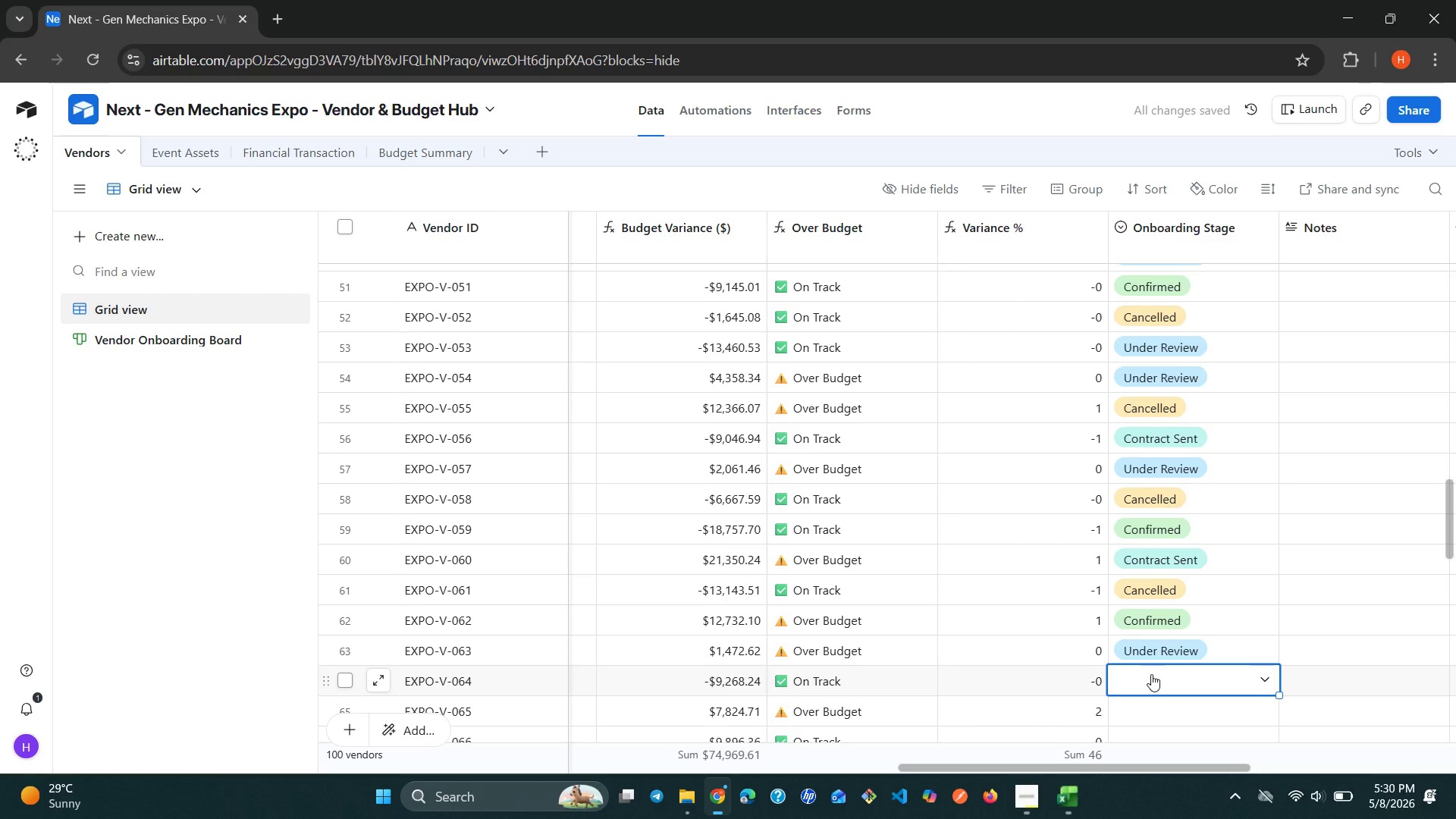 
left_click([1151, 674])
 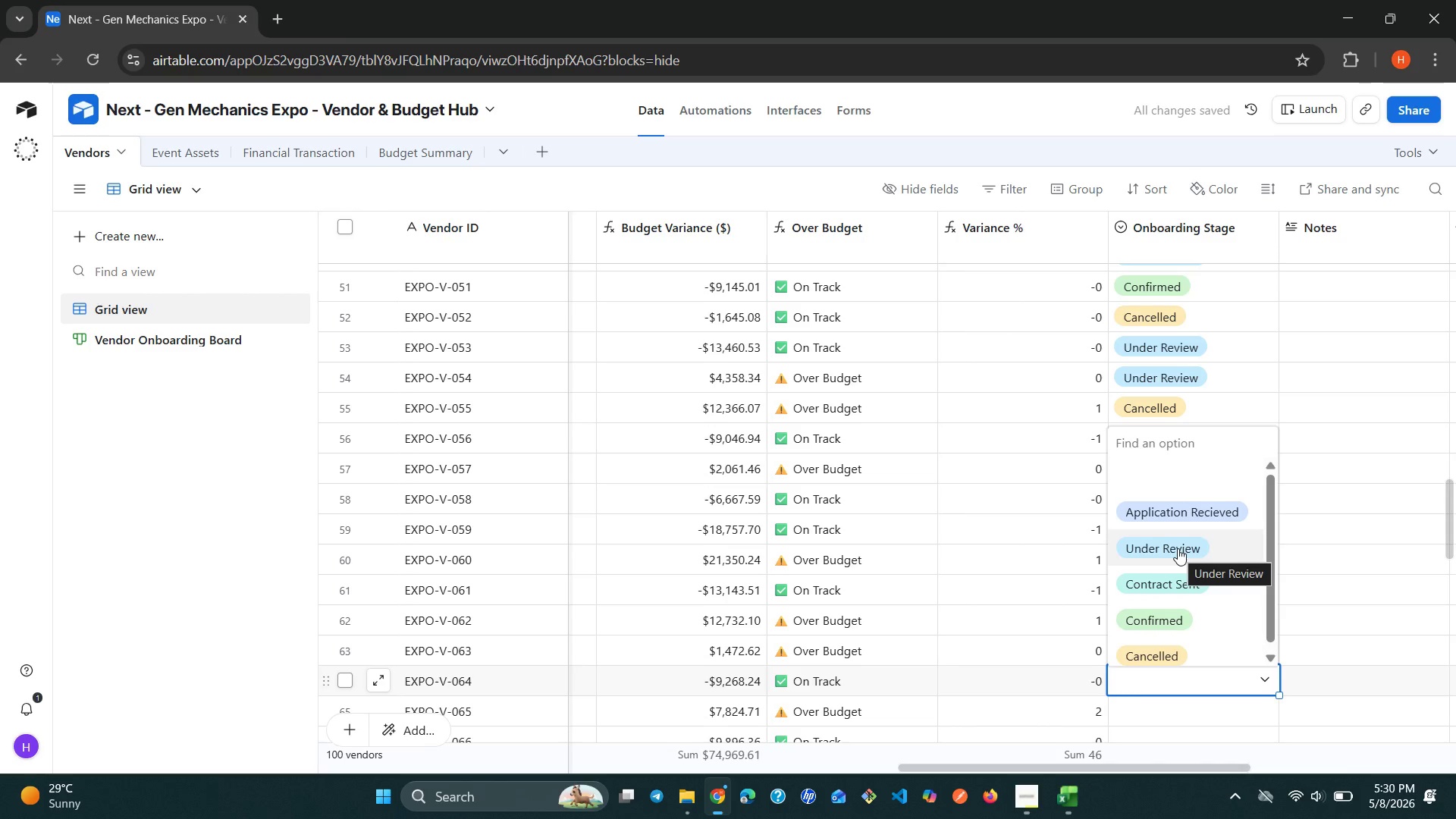 
left_click([1178, 548])
 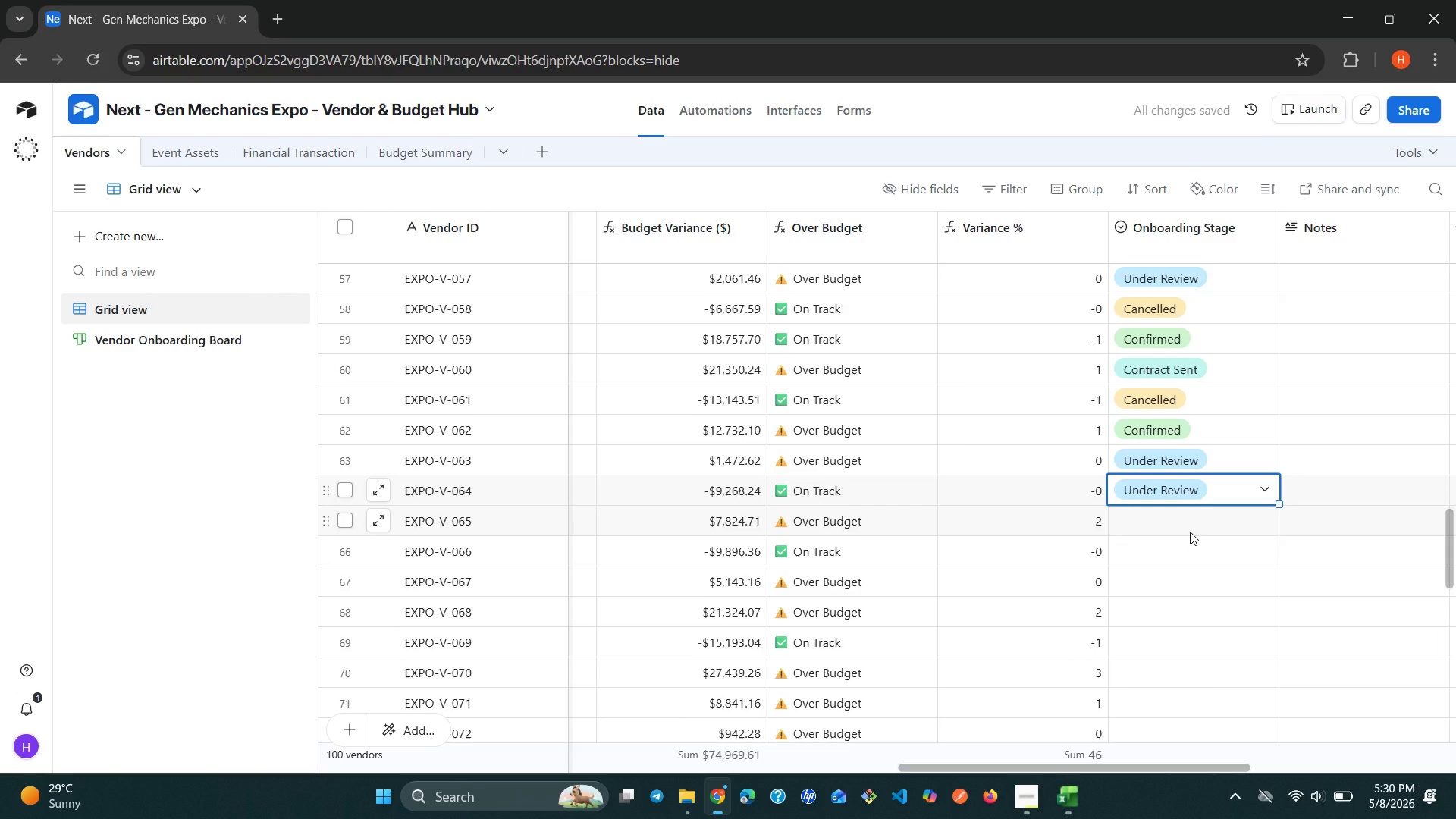 
left_click([1190, 532])
 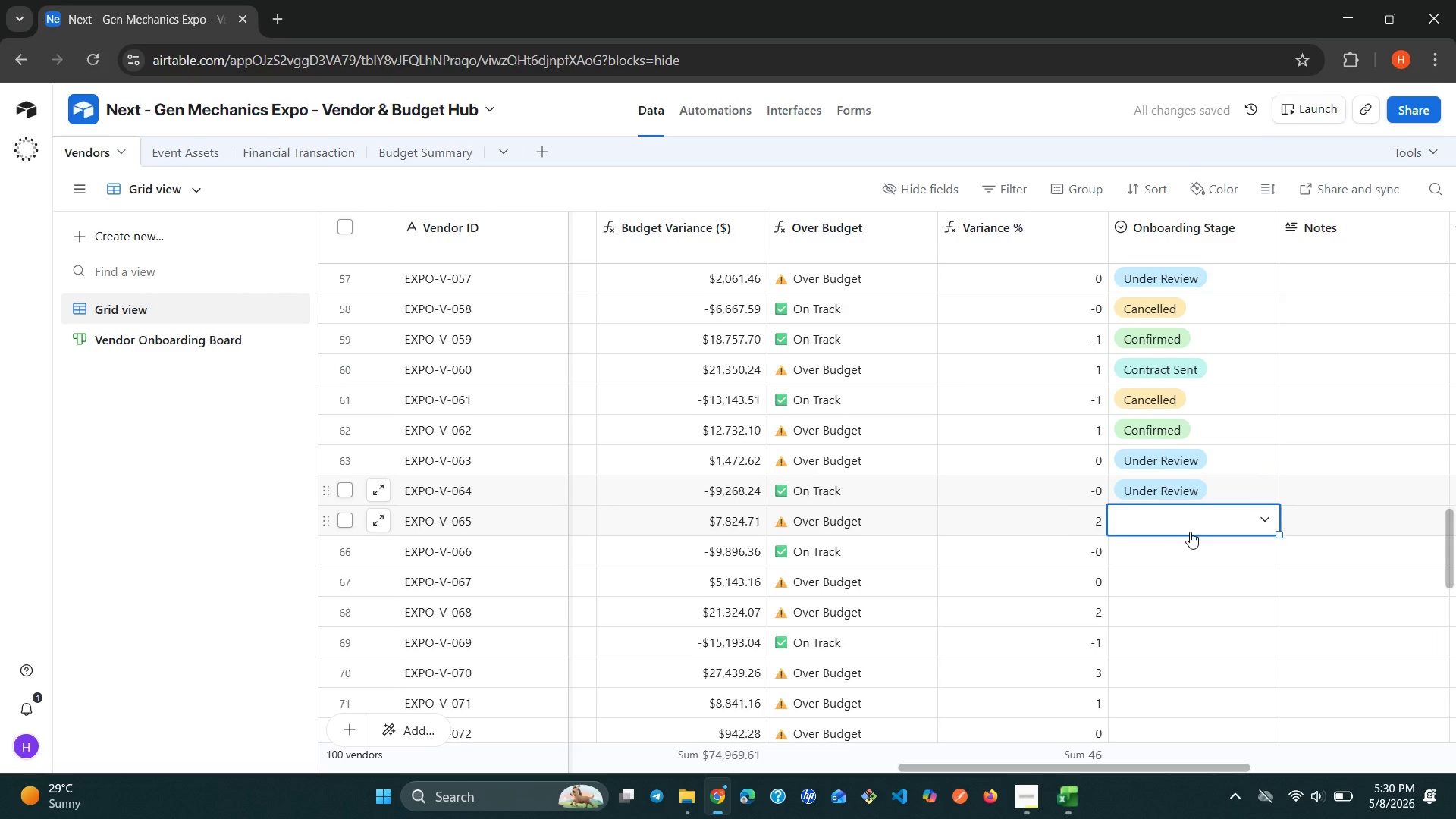 
left_click([1190, 532])
 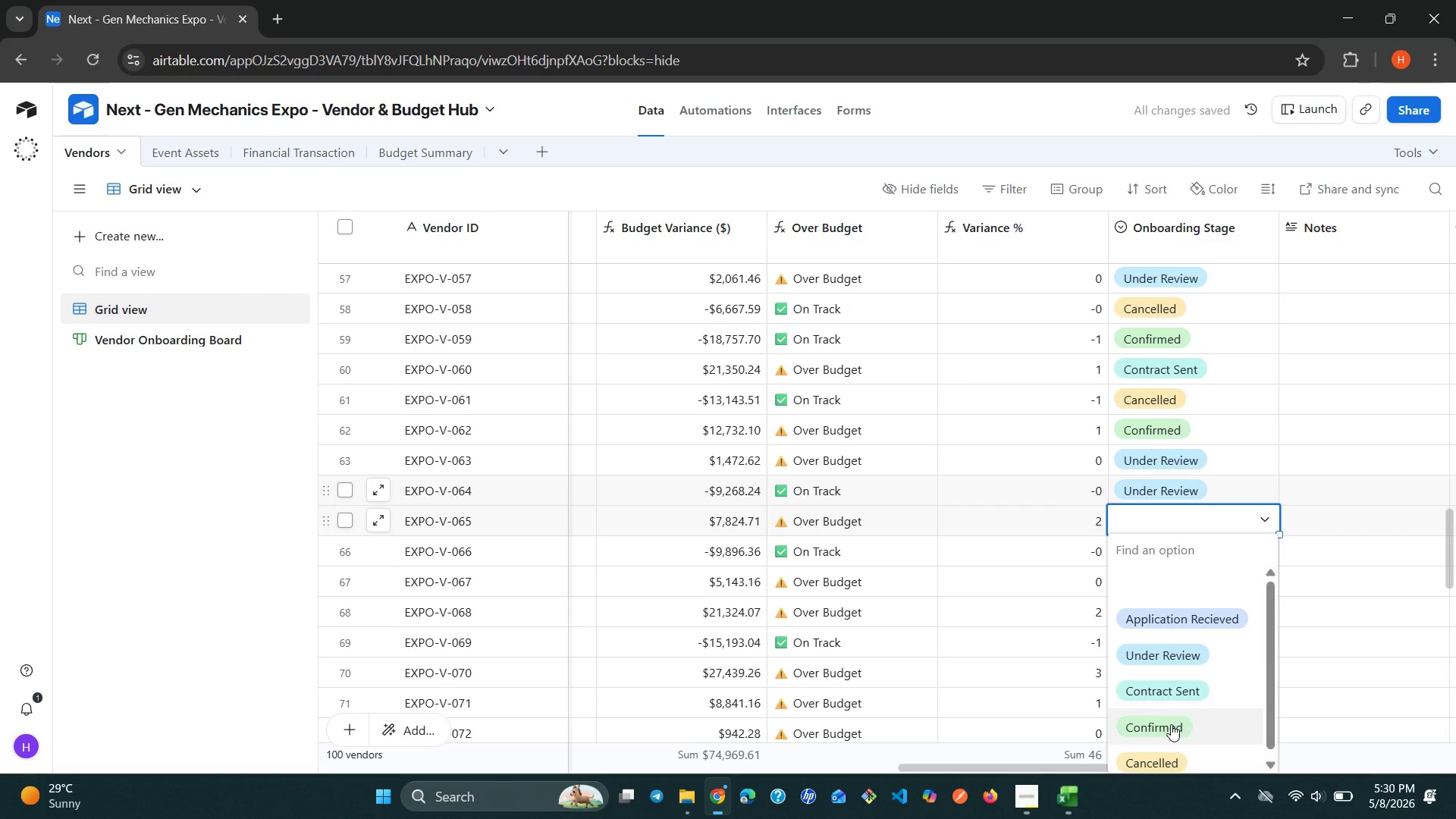 
left_click([1171, 724])
 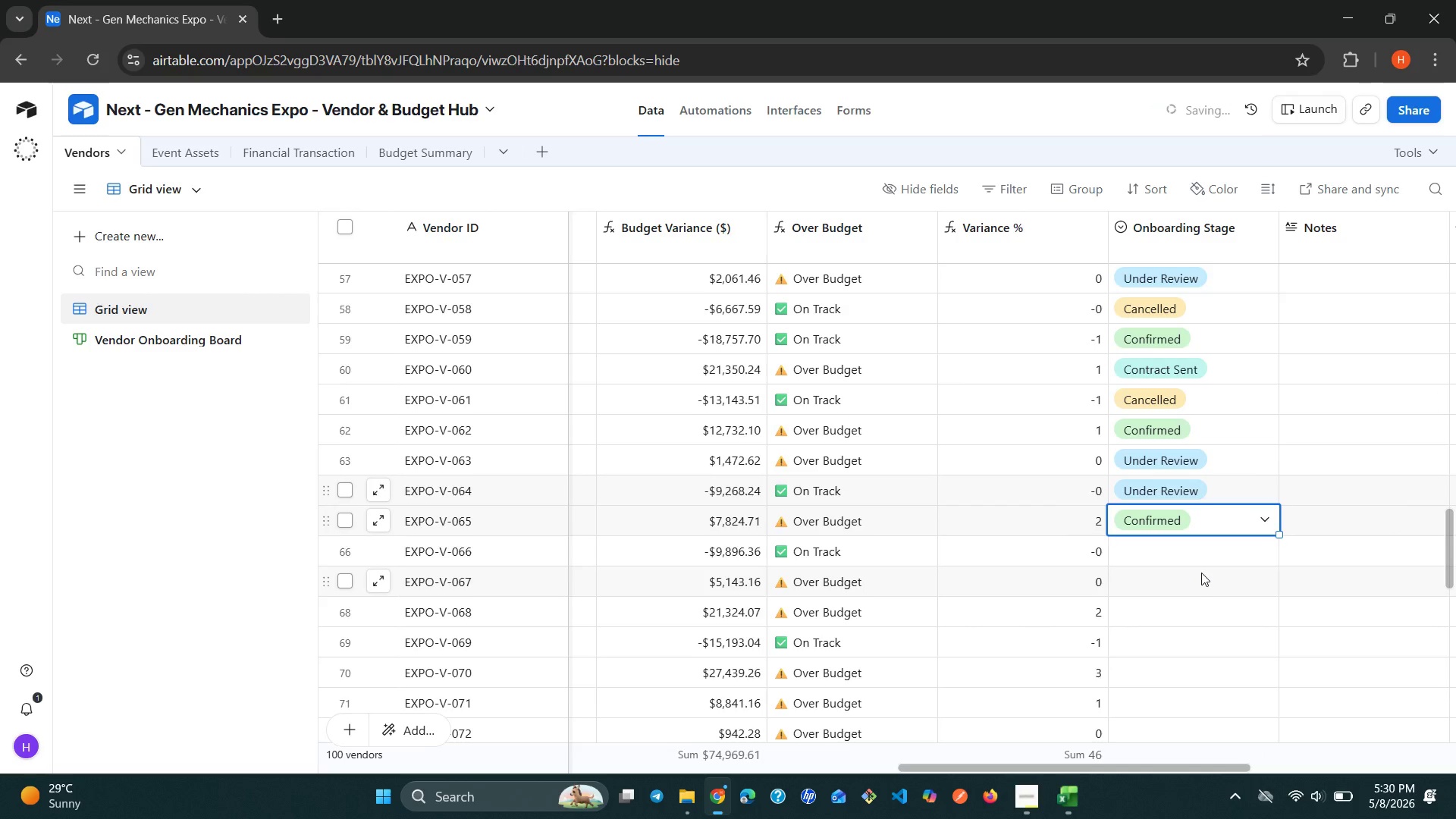 
left_click([1201, 542])
 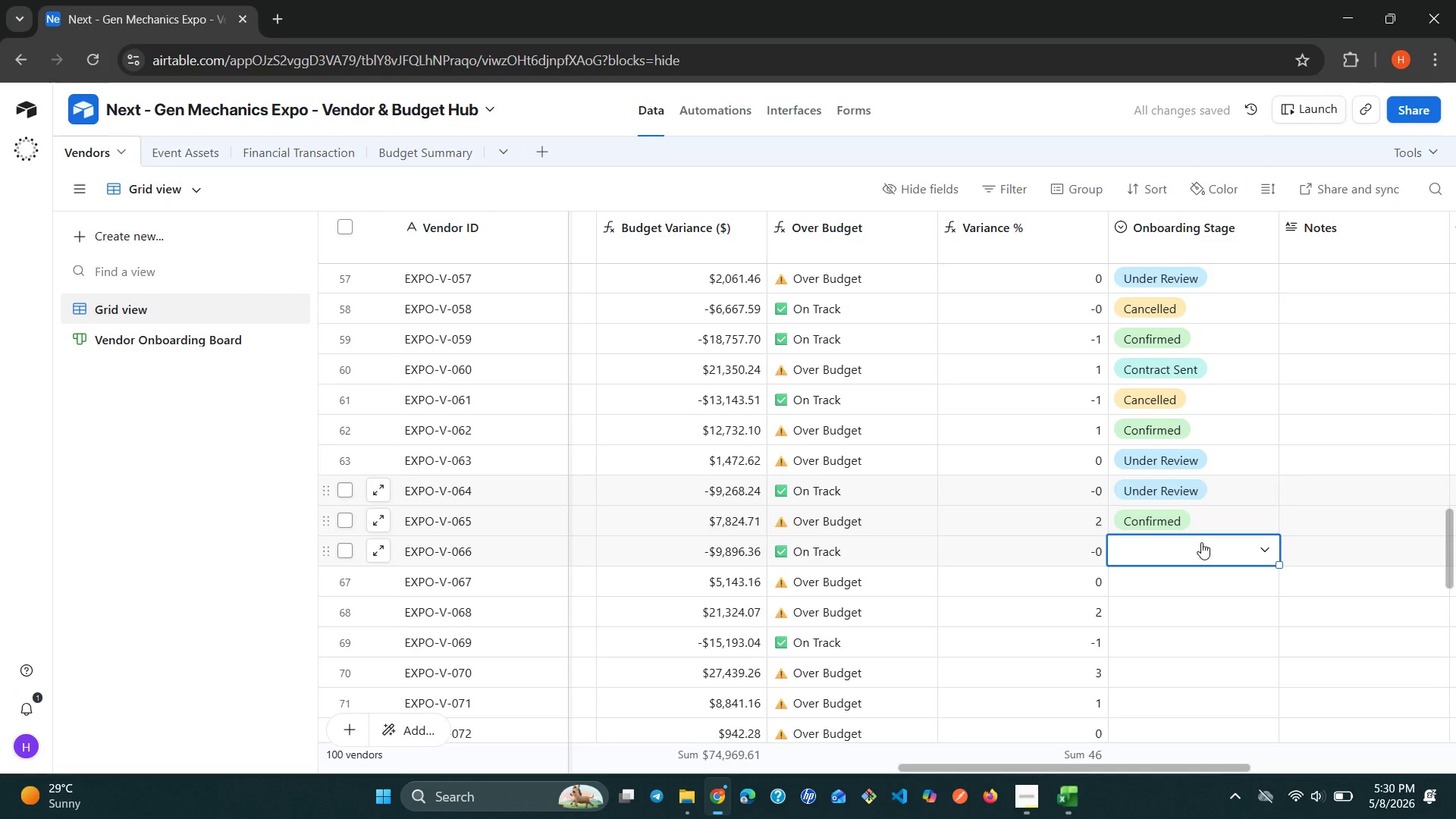 
left_click([1201, 542])
 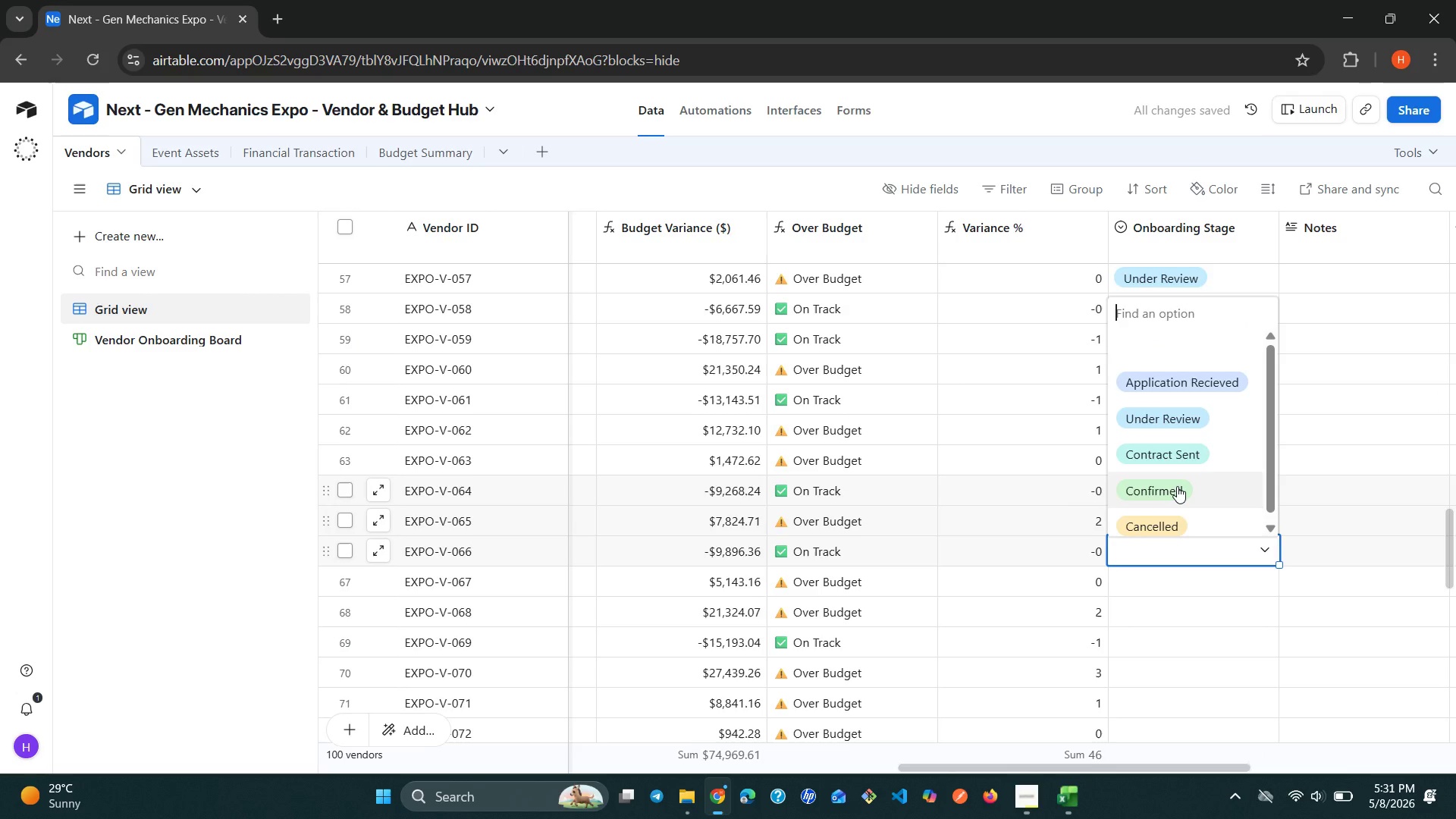 
left_click([1175, 486])
 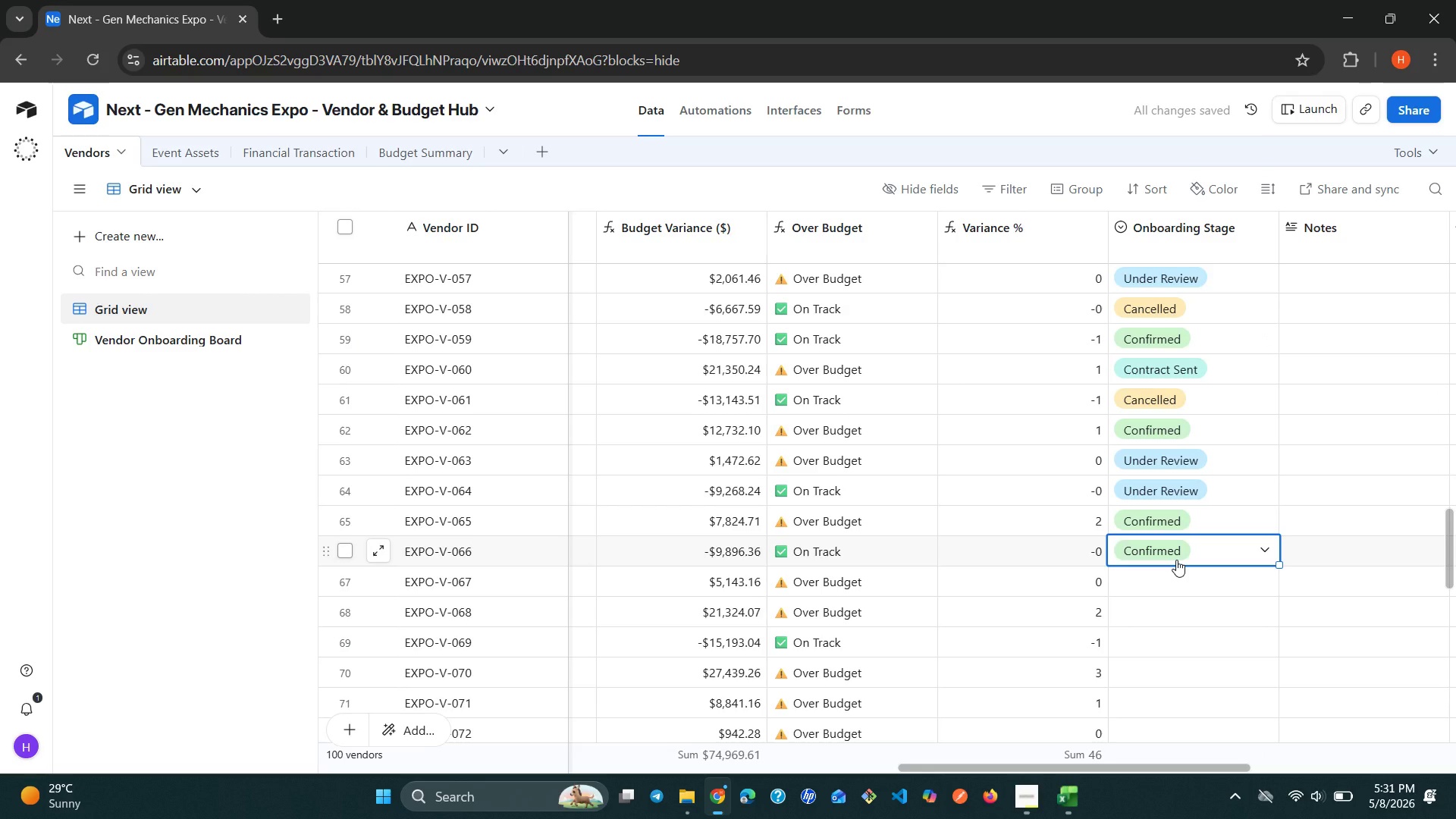 
wait(6.56)
 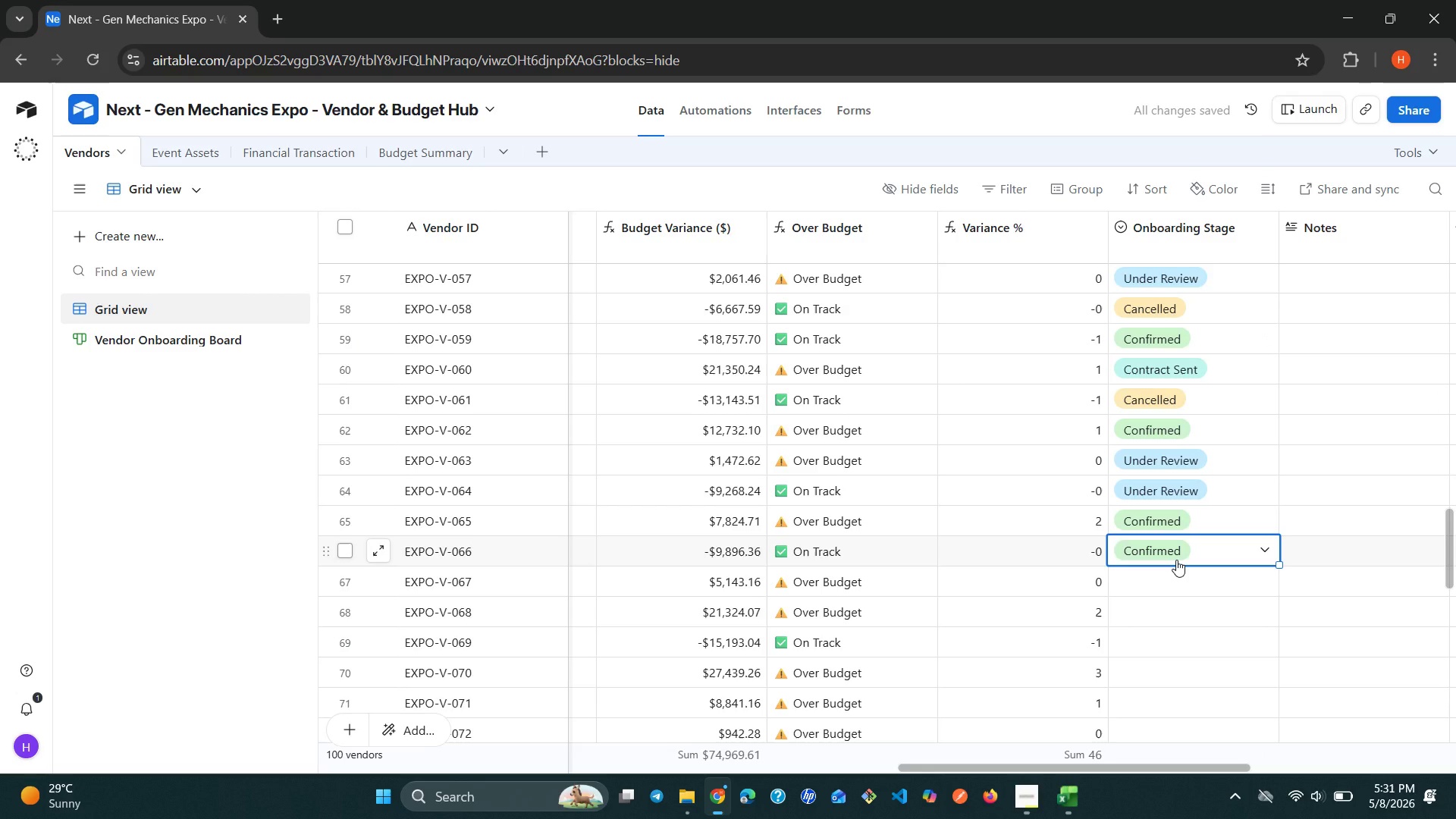 
left_click([1174, 579])
 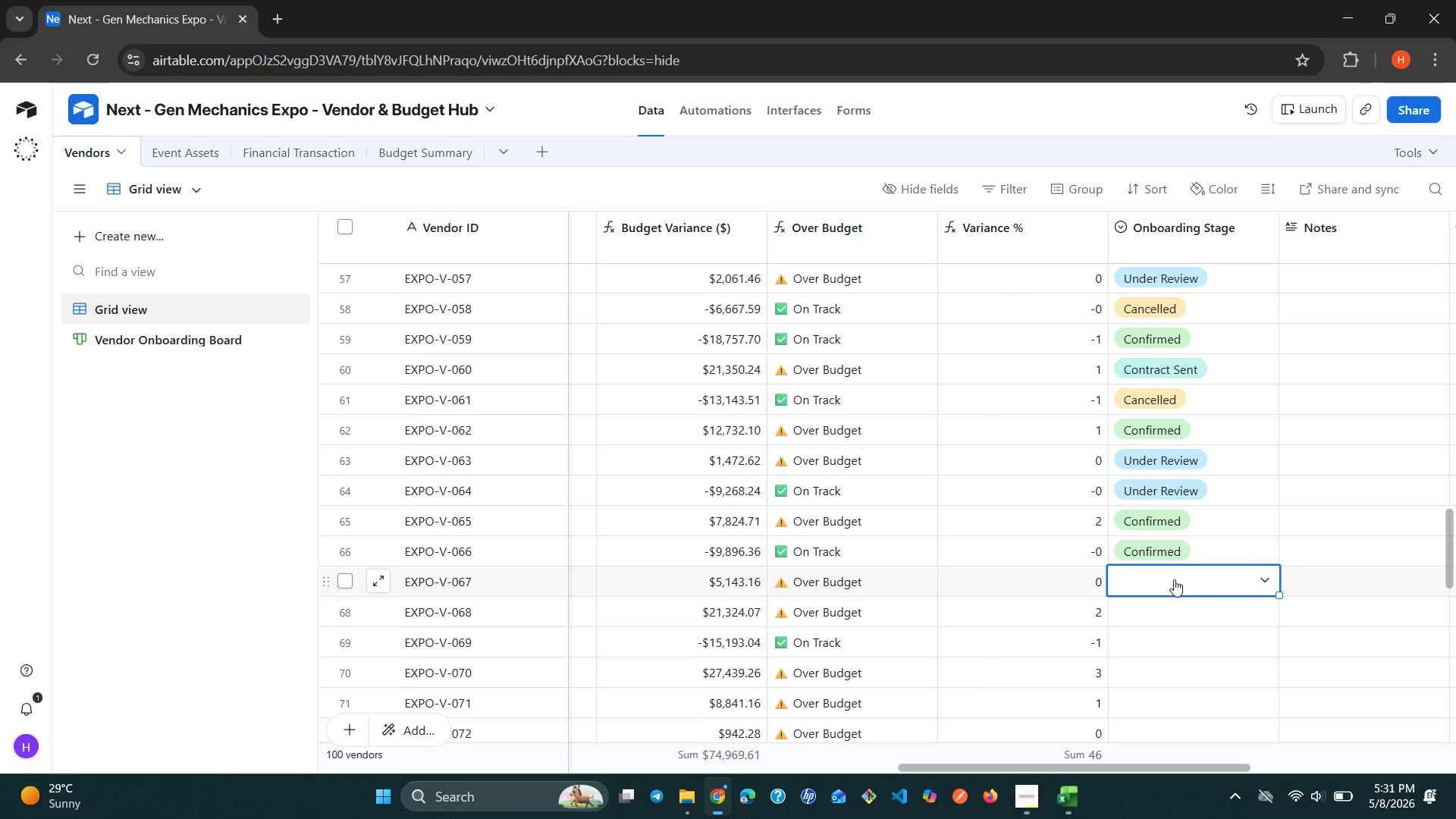 
left_click([1174, 579])
 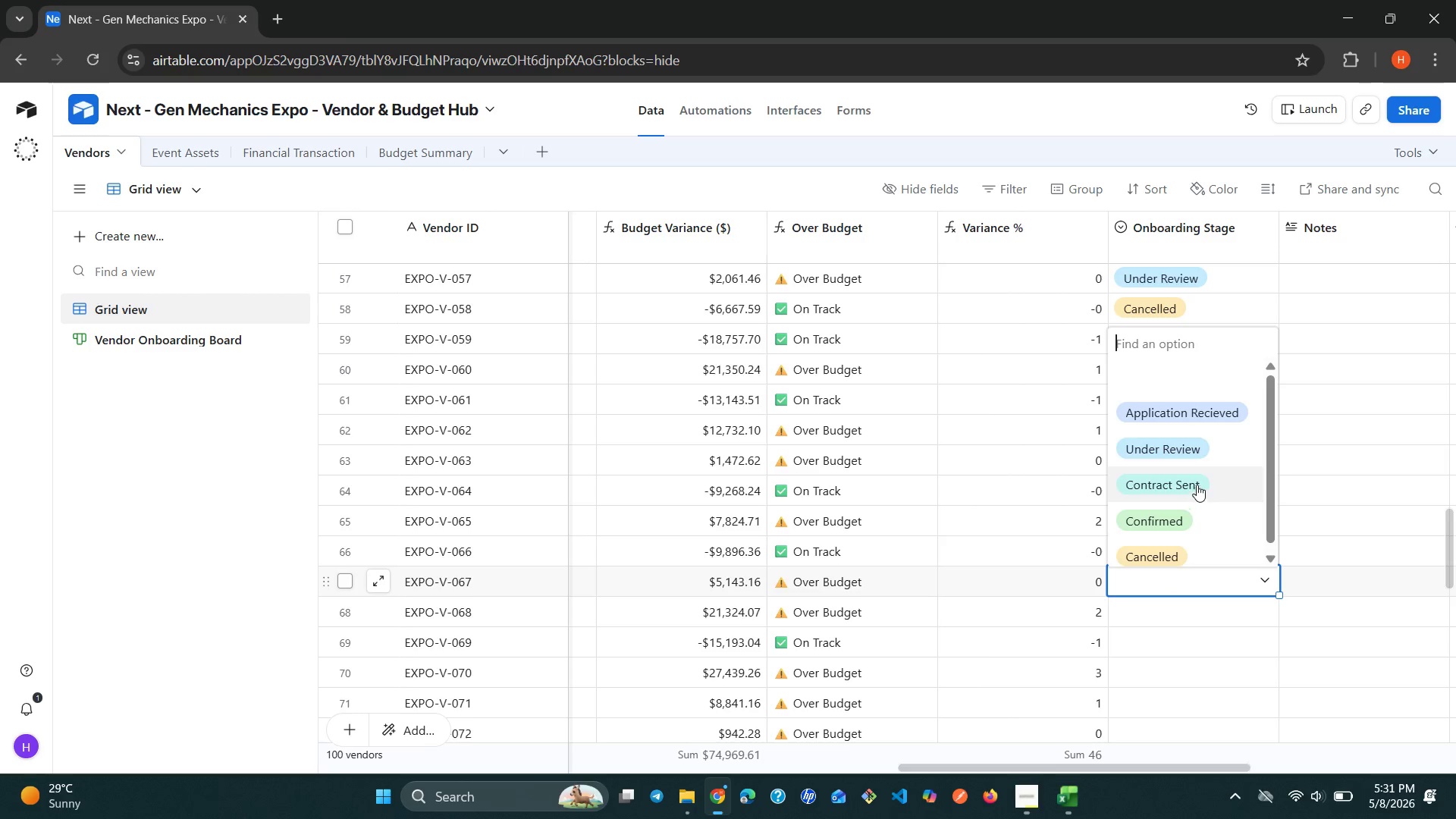 
left_click([1188, 455])
 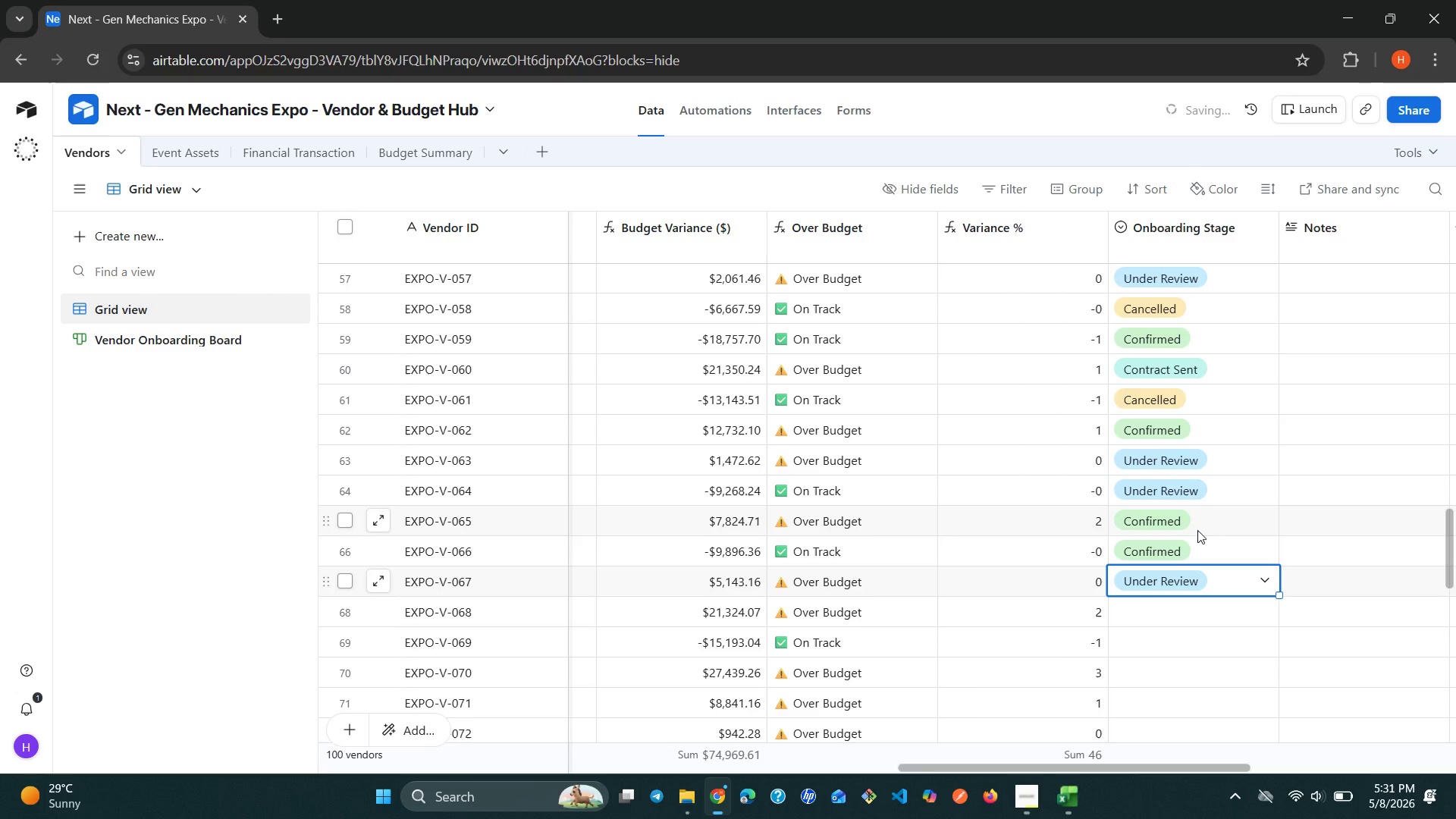 
left_click([1168, 605])
 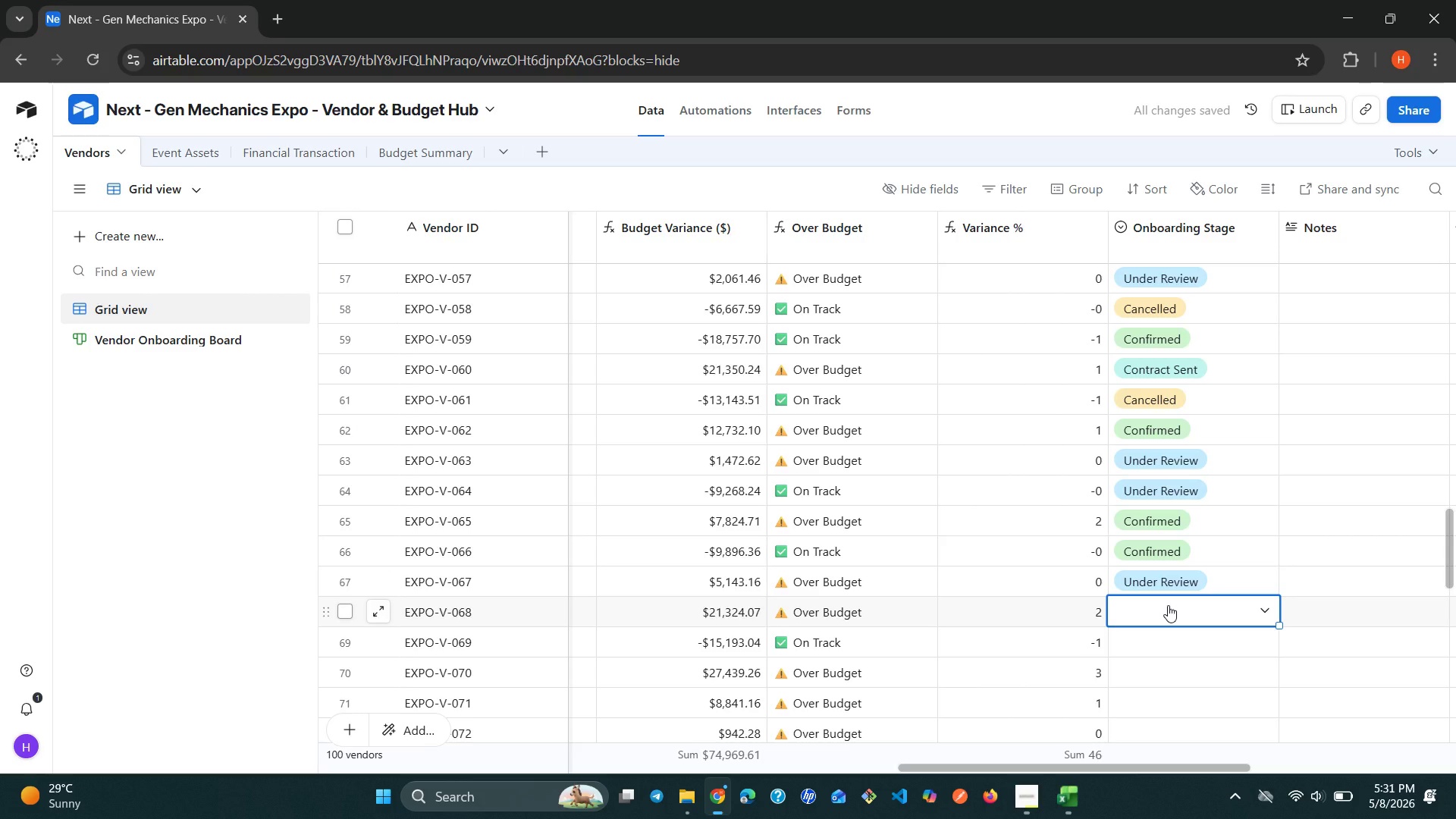 
left_click([1168, 605])
 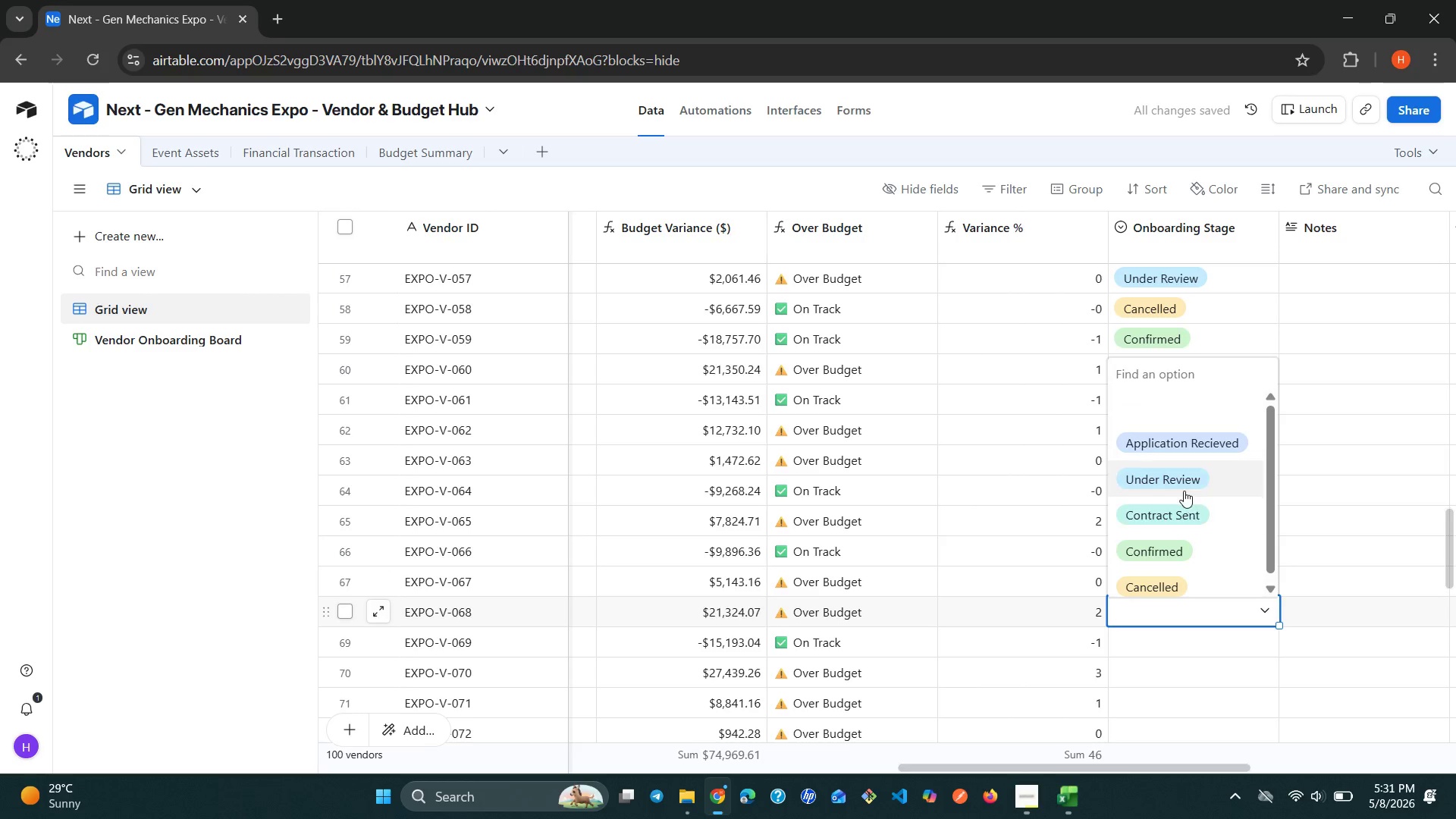 
left_click([1179, 485])
 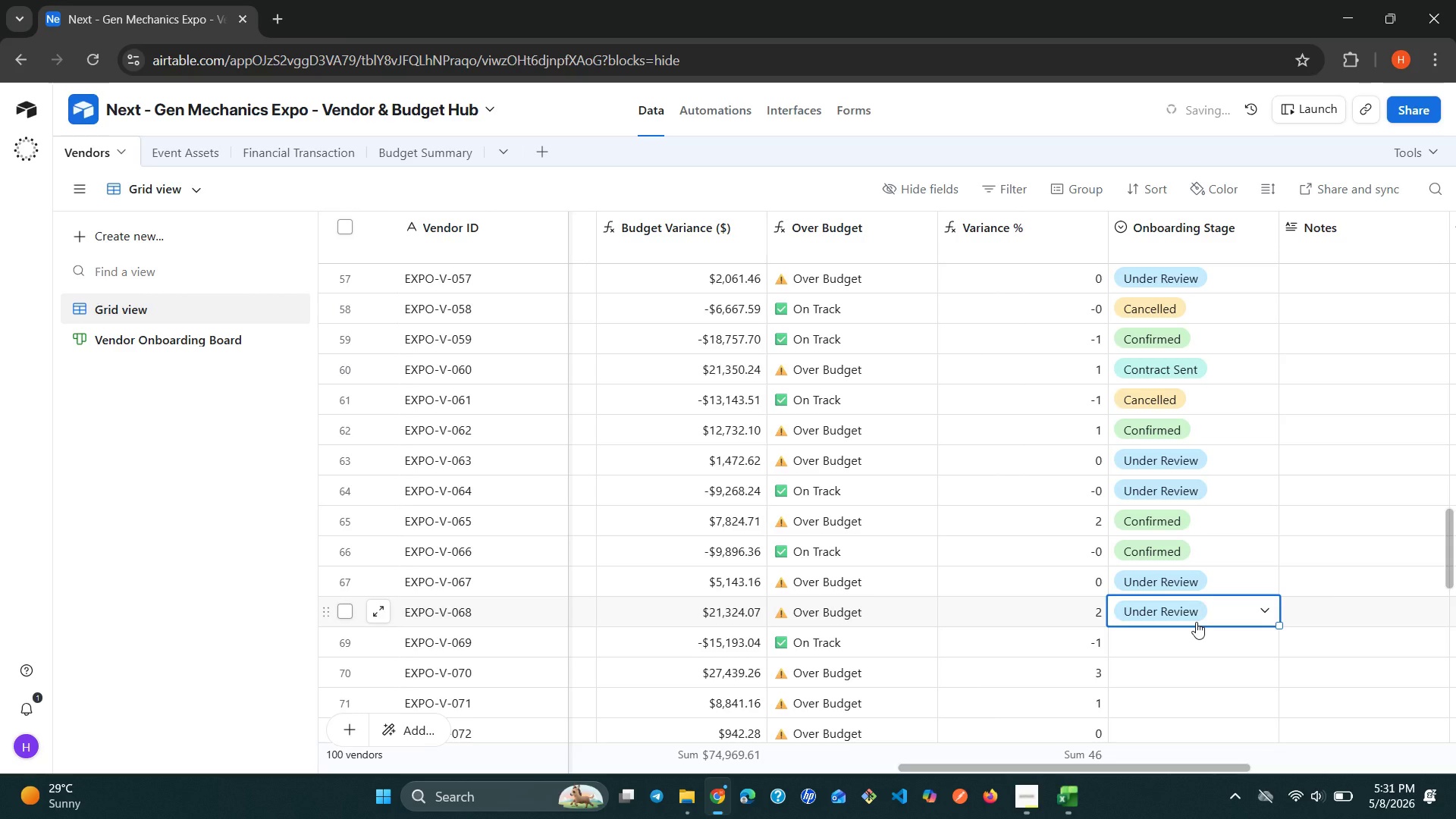 
left_click([1186, 635])
 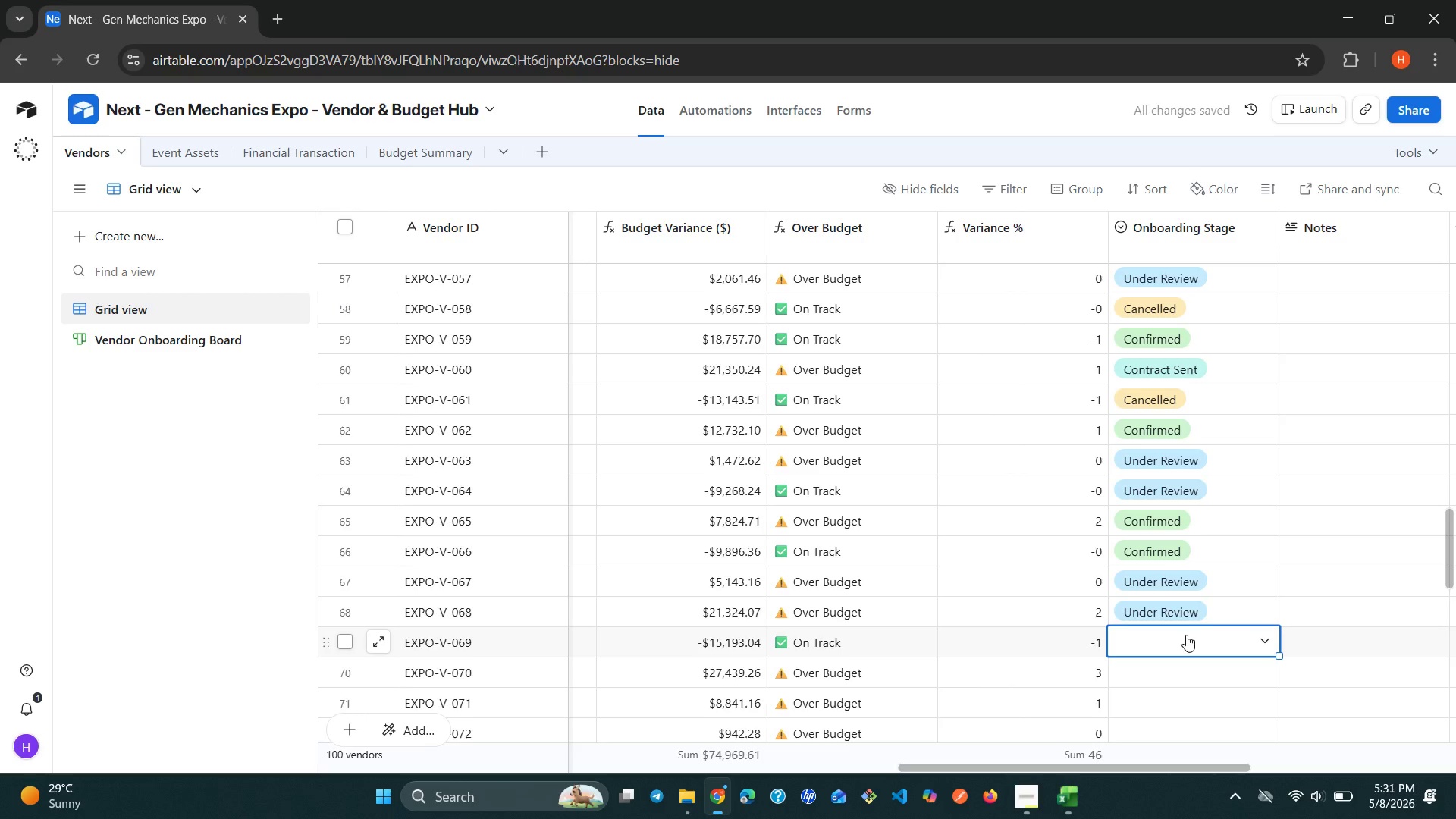 
left_click([1186, 635])
 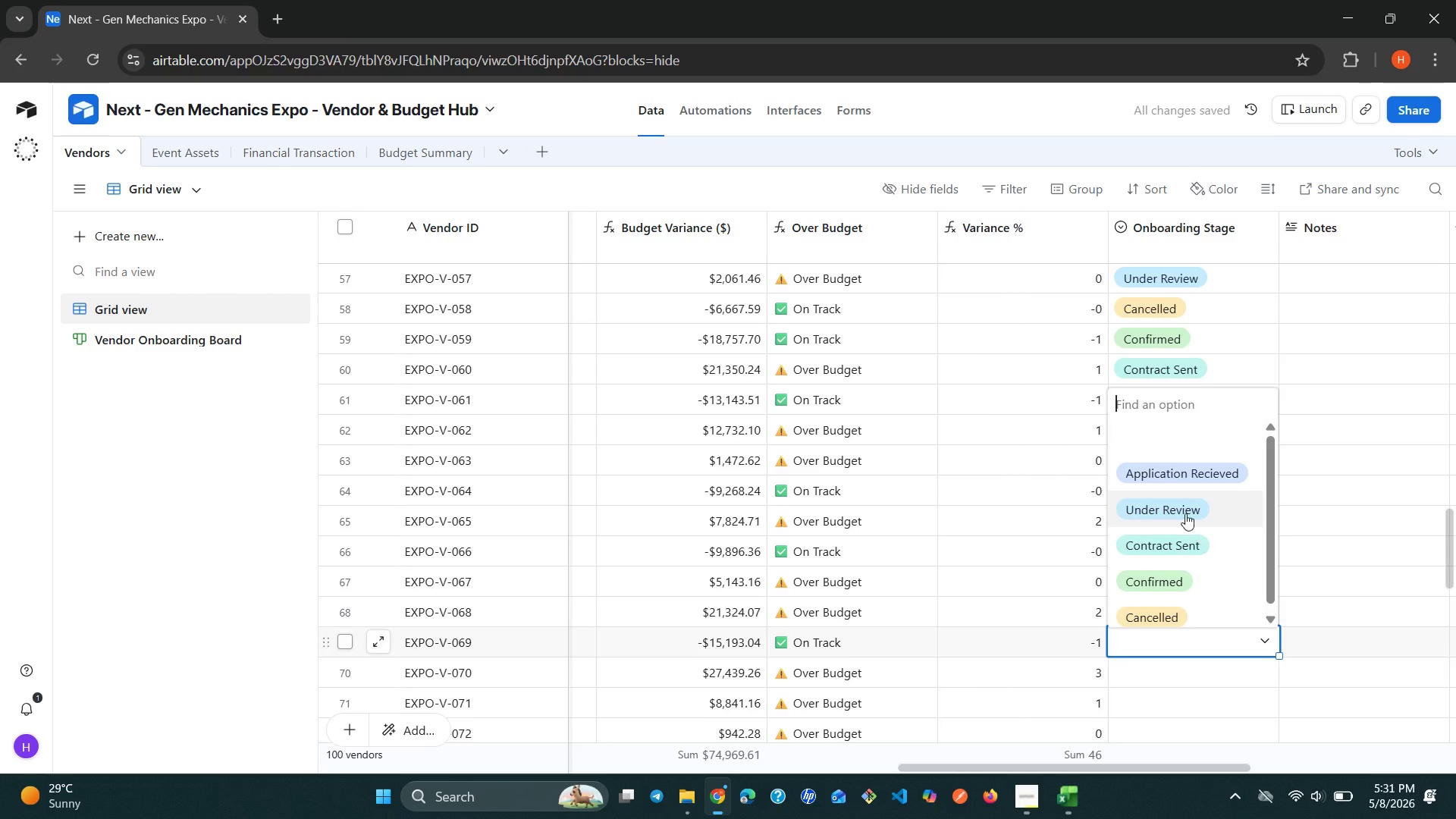 
left_click([1179, 510])
 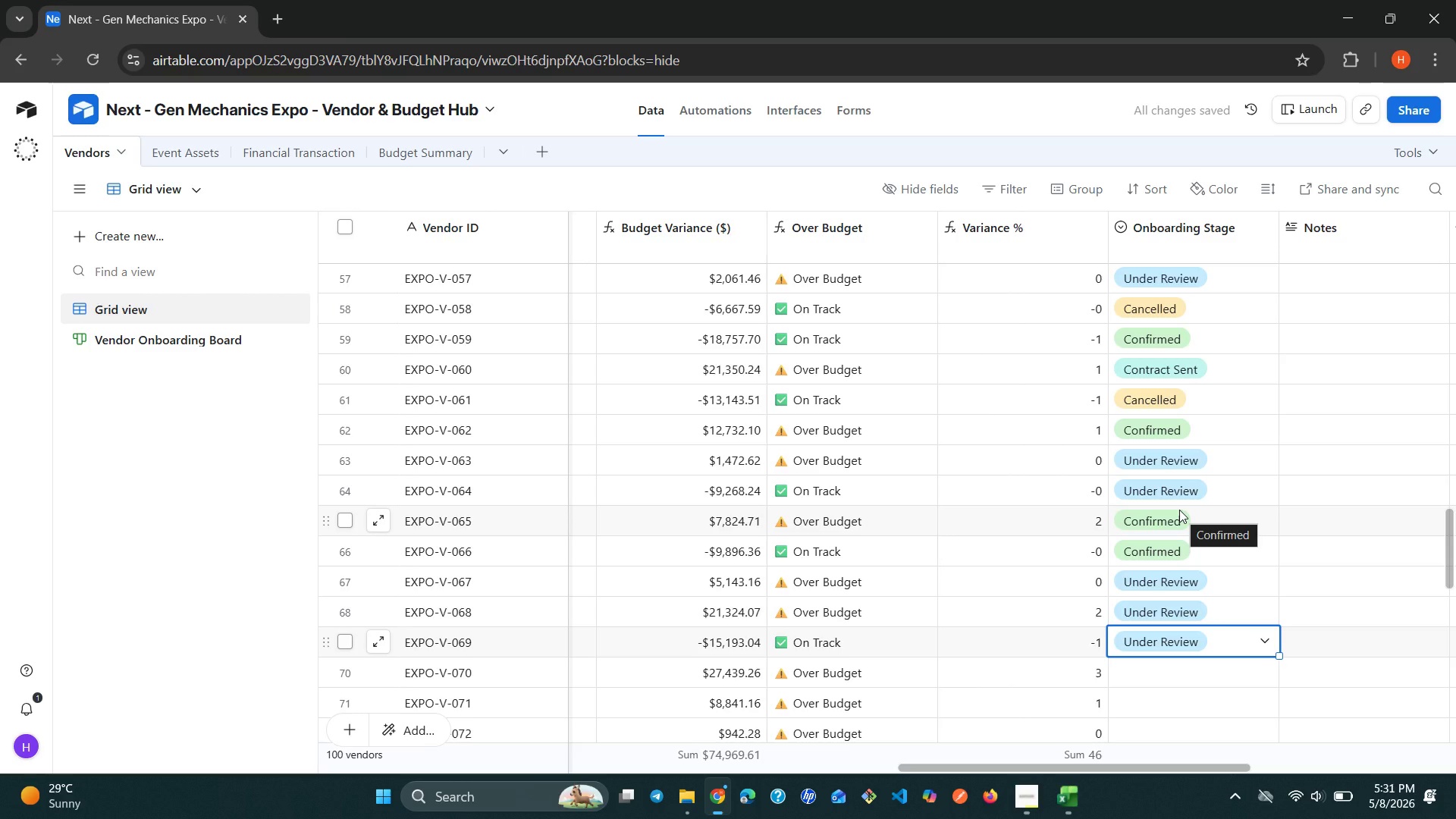 
wait(6.84)
 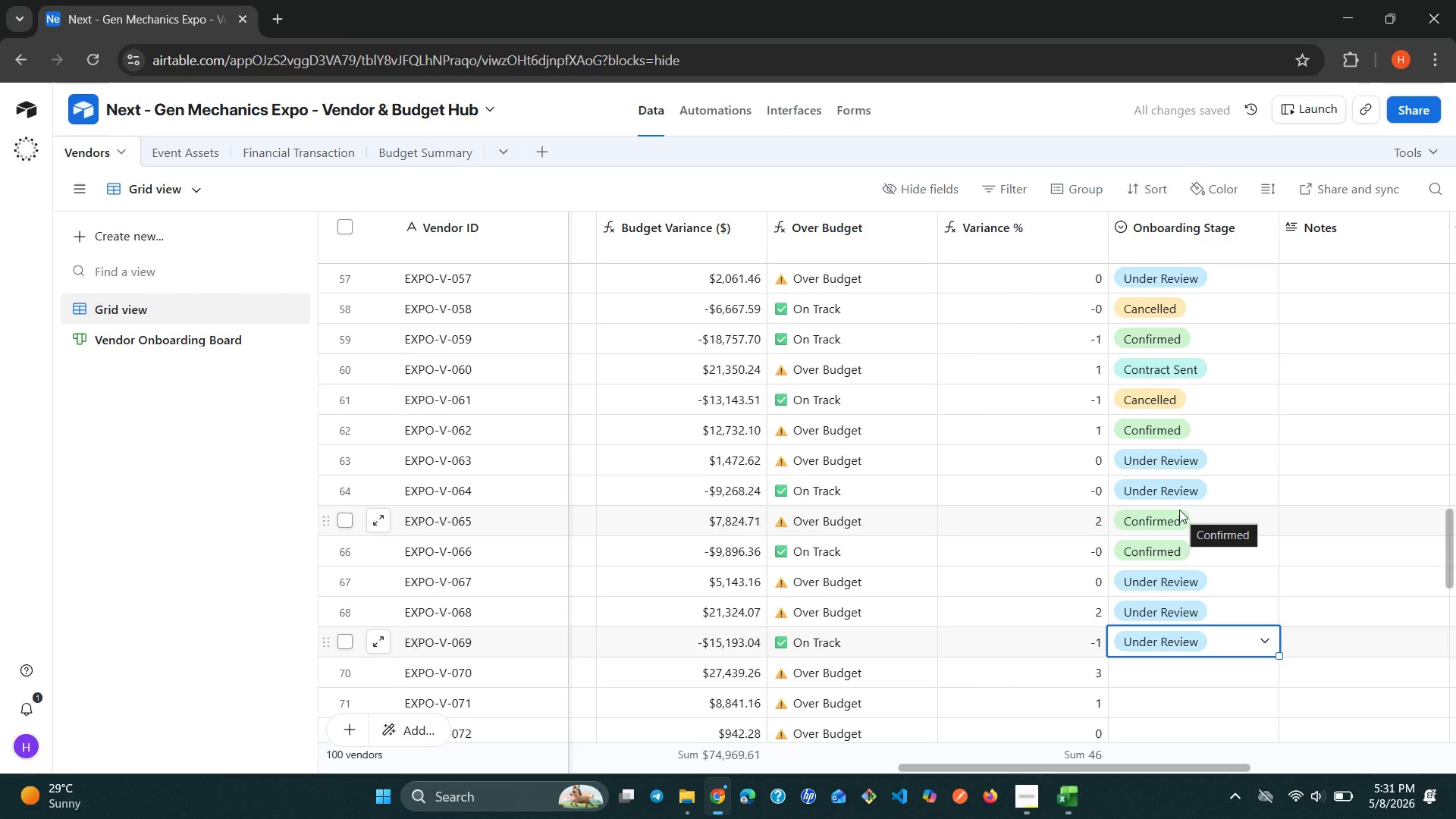 
double_click([1186, 667])
 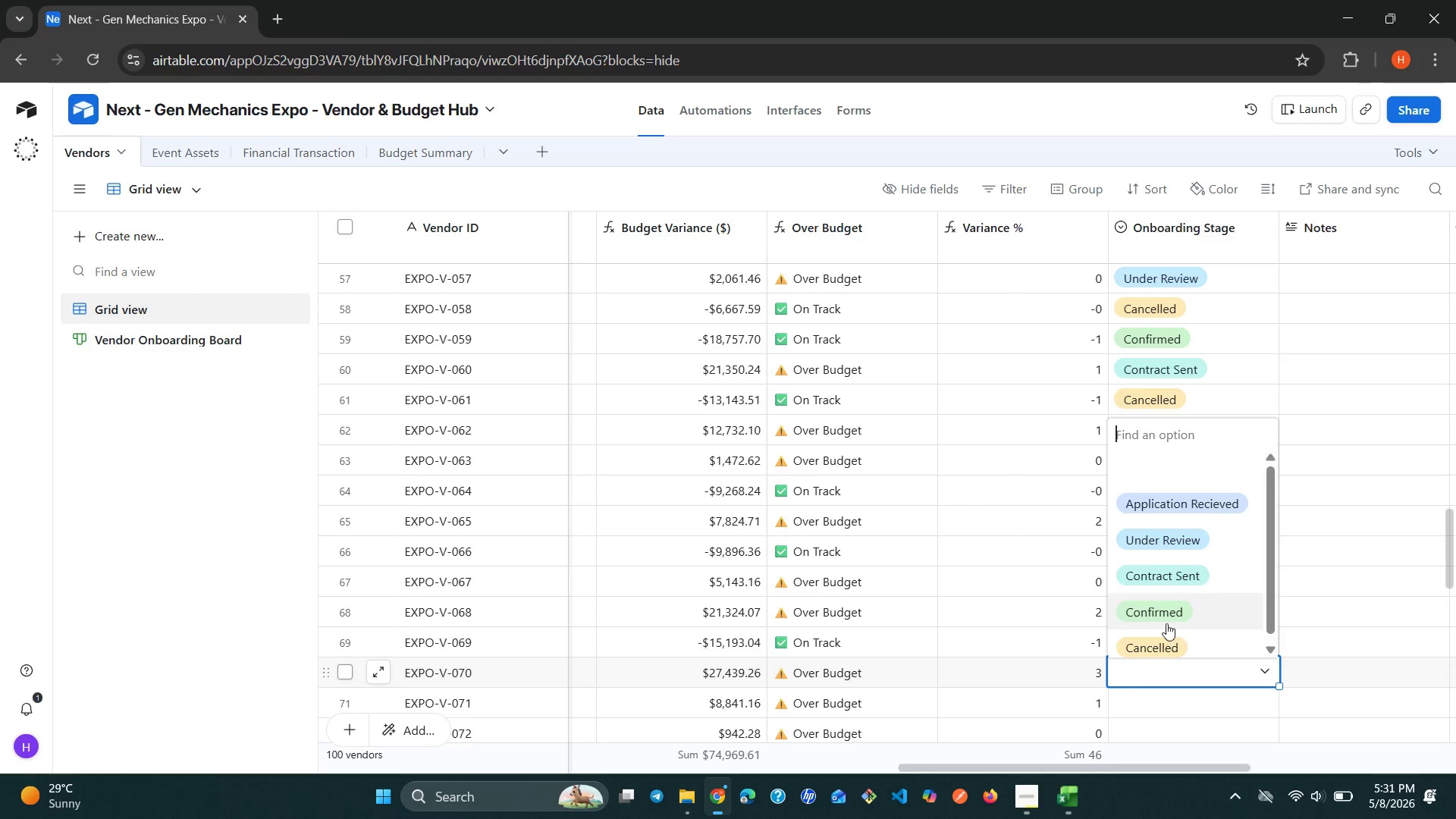 
left_click([1163, 620])
 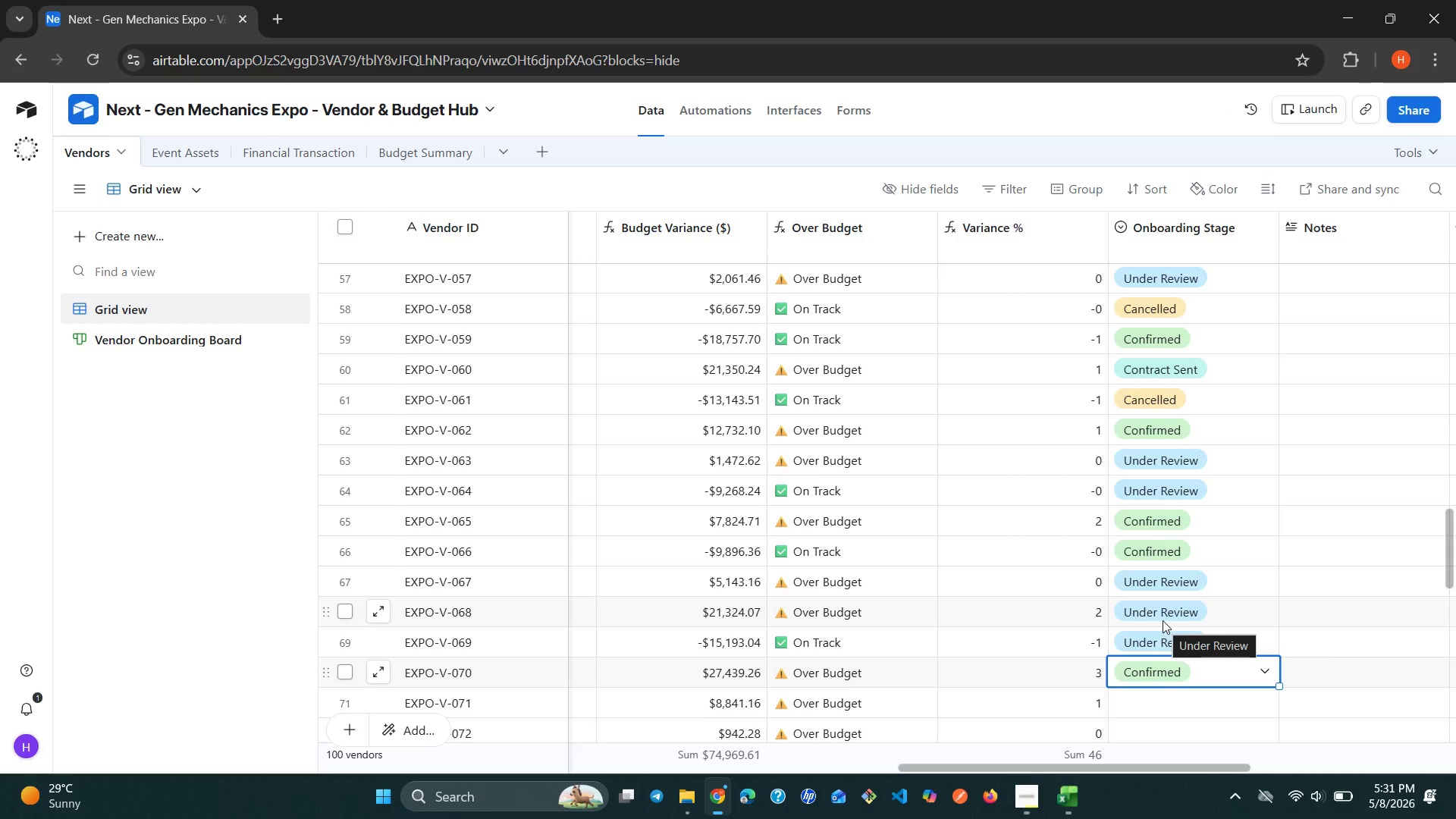 
wait(15.34)
 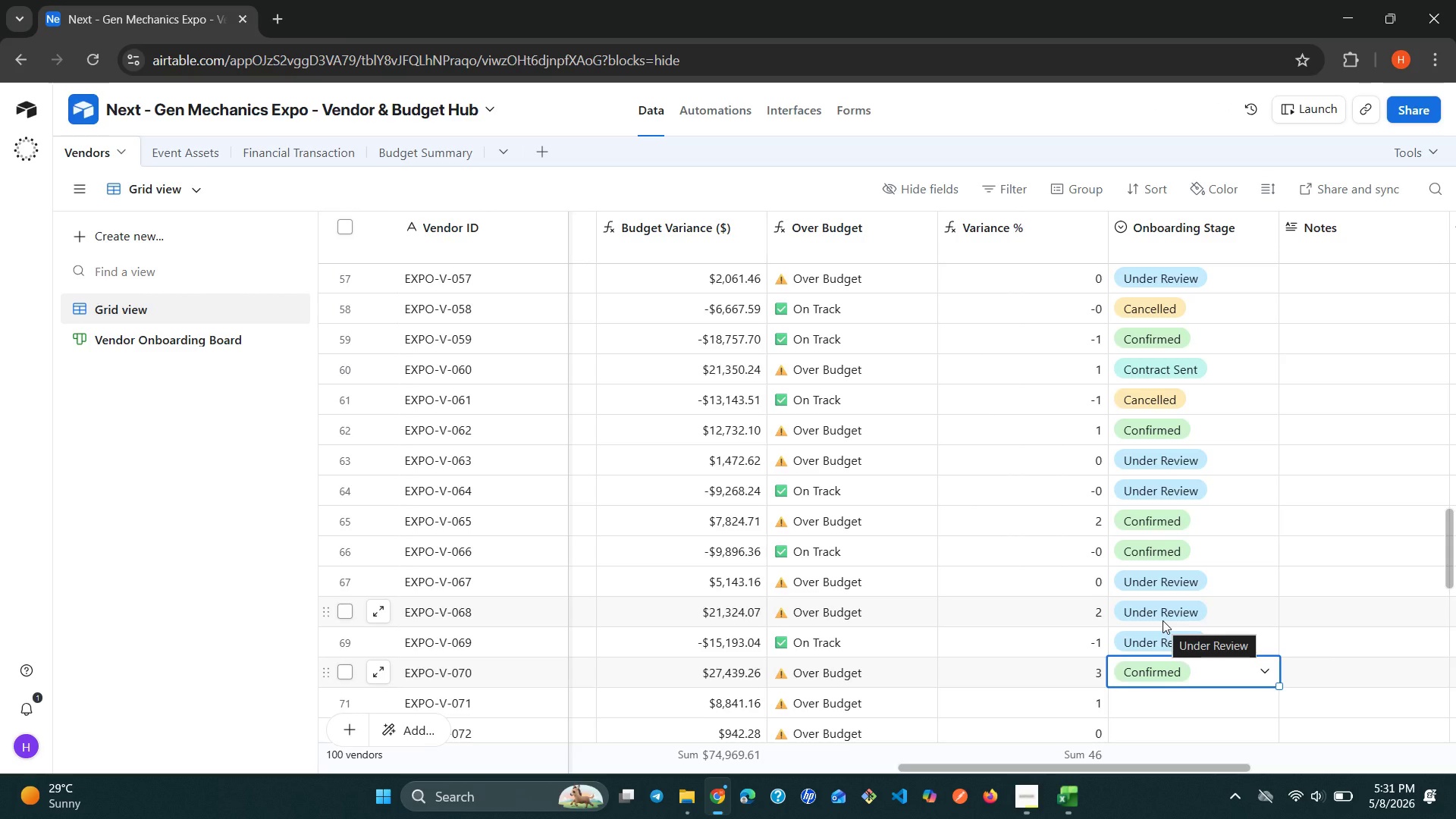 
mouse_move([1169, 657])
 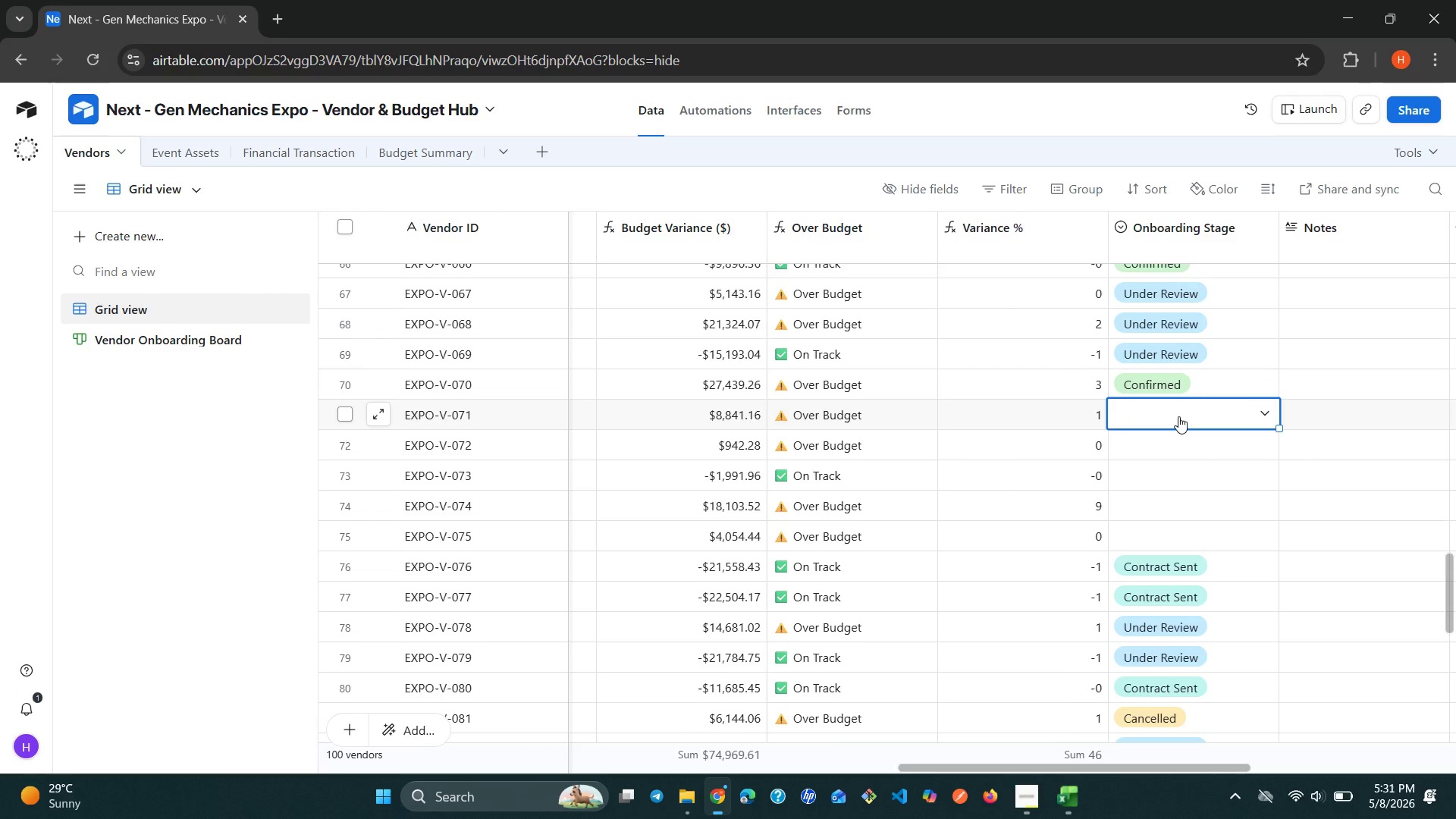 
double_click([1178, 416])
 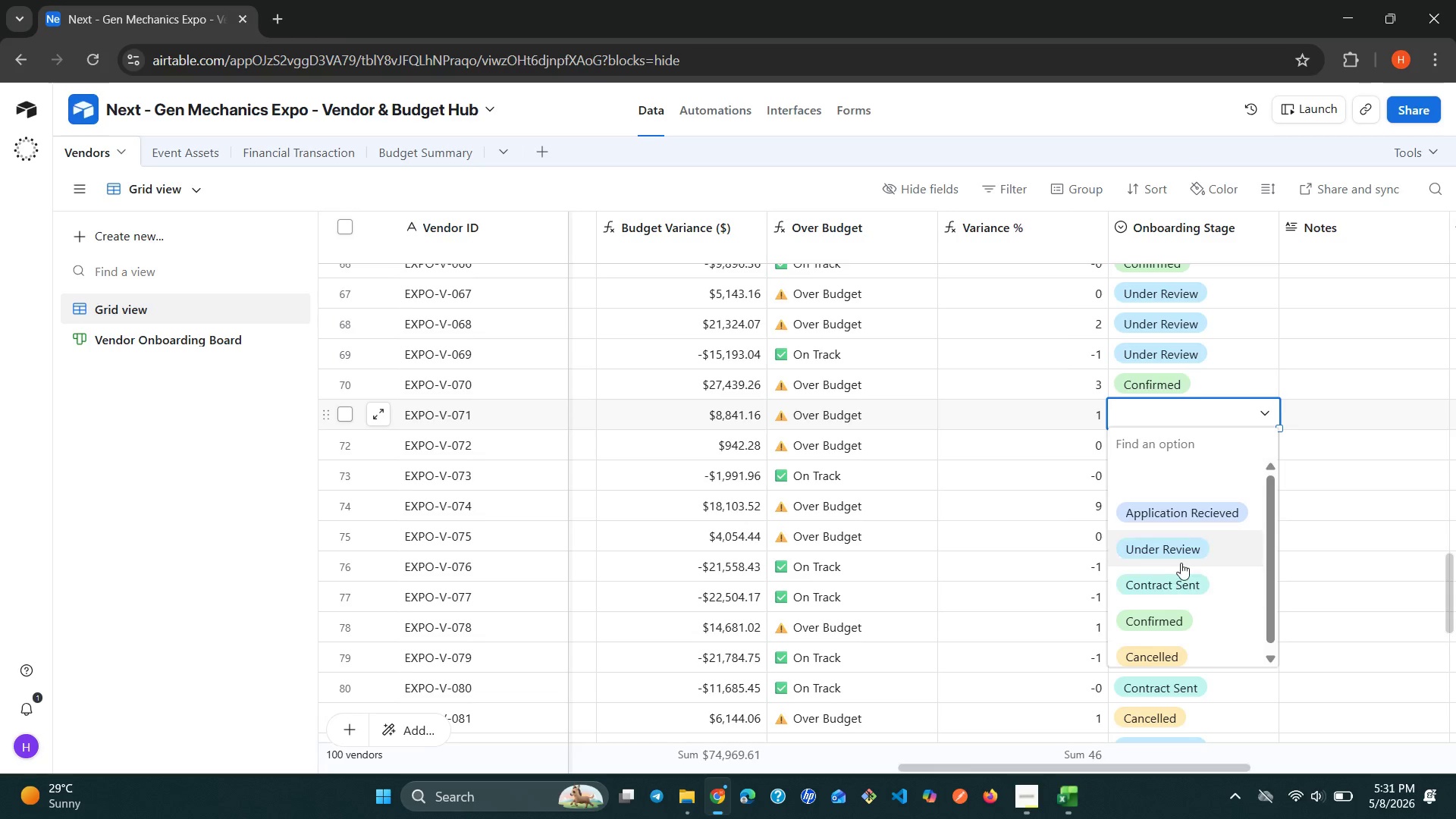 
left_click([1188, 555])
 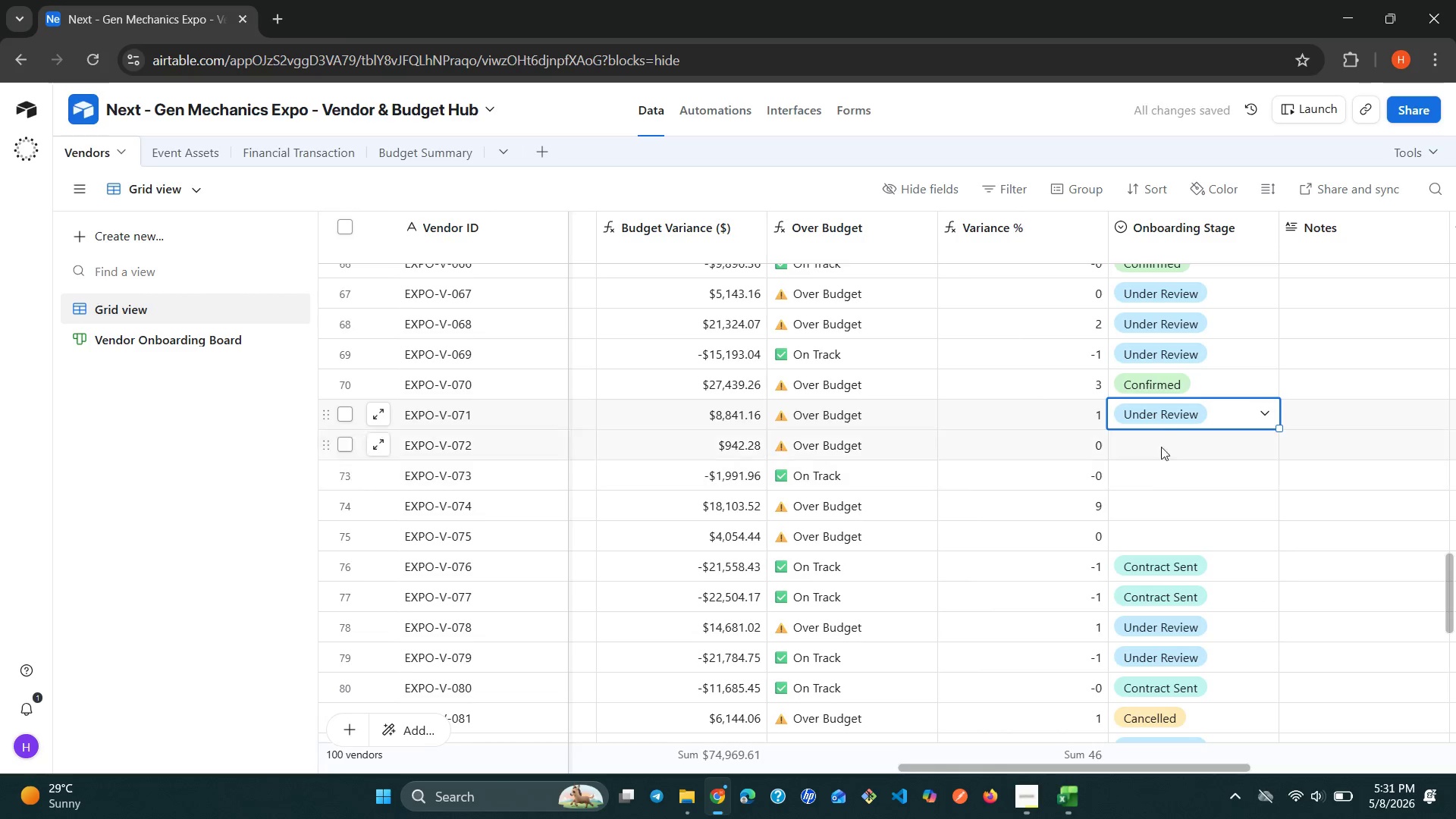 
left_click([1167, 426])
 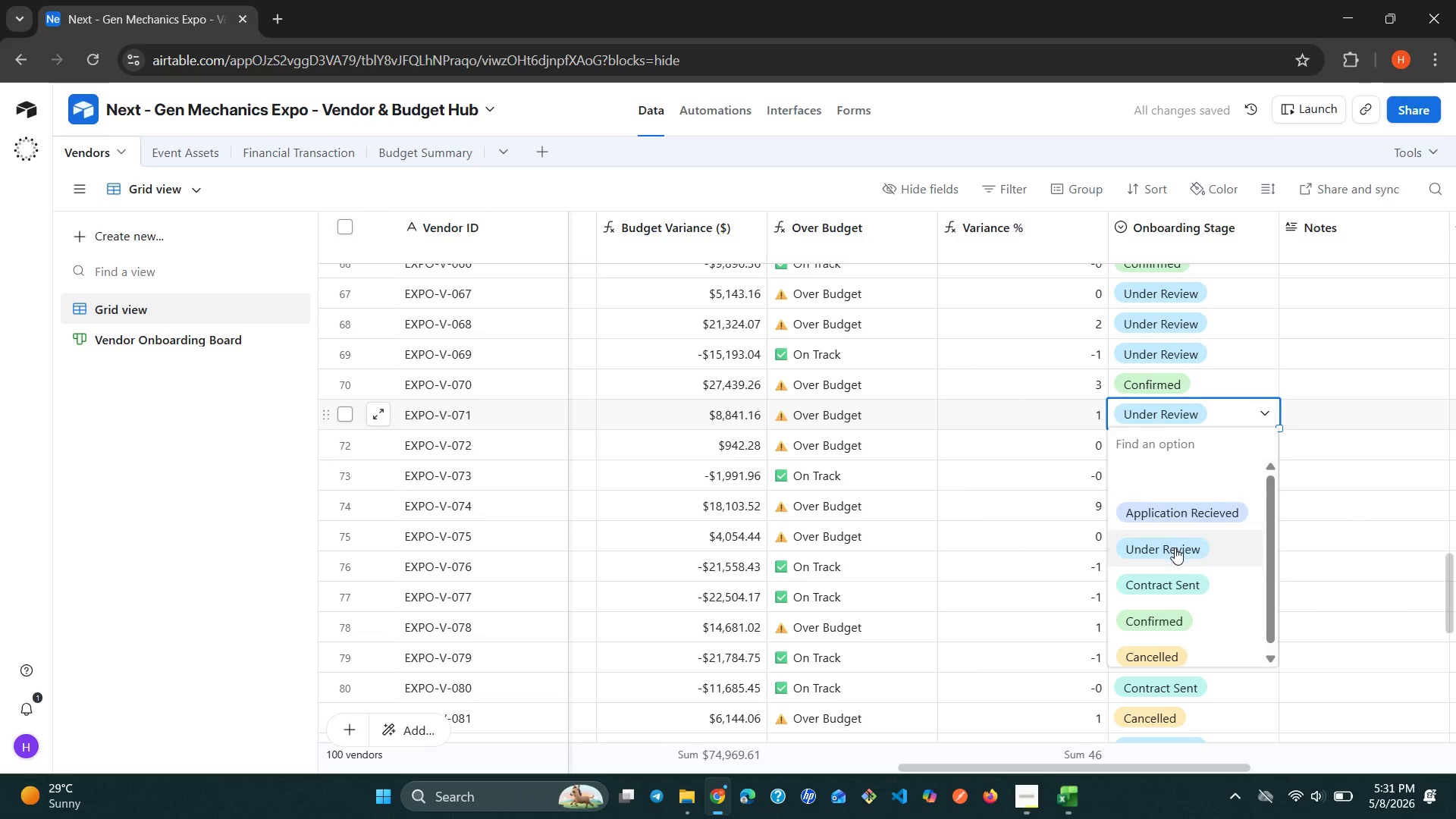 
left_click([1173, 550])
 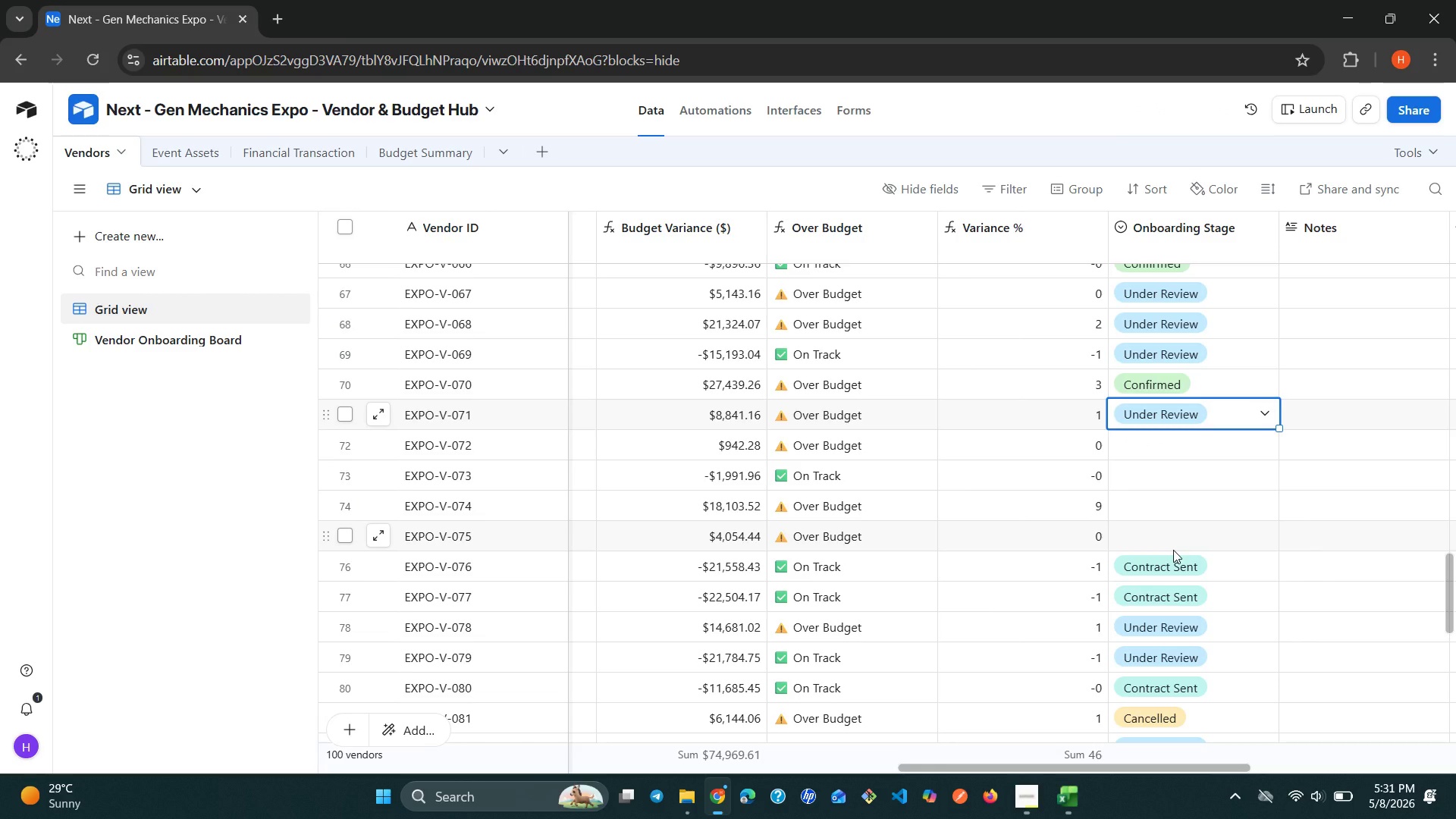 
wait(6.66)
 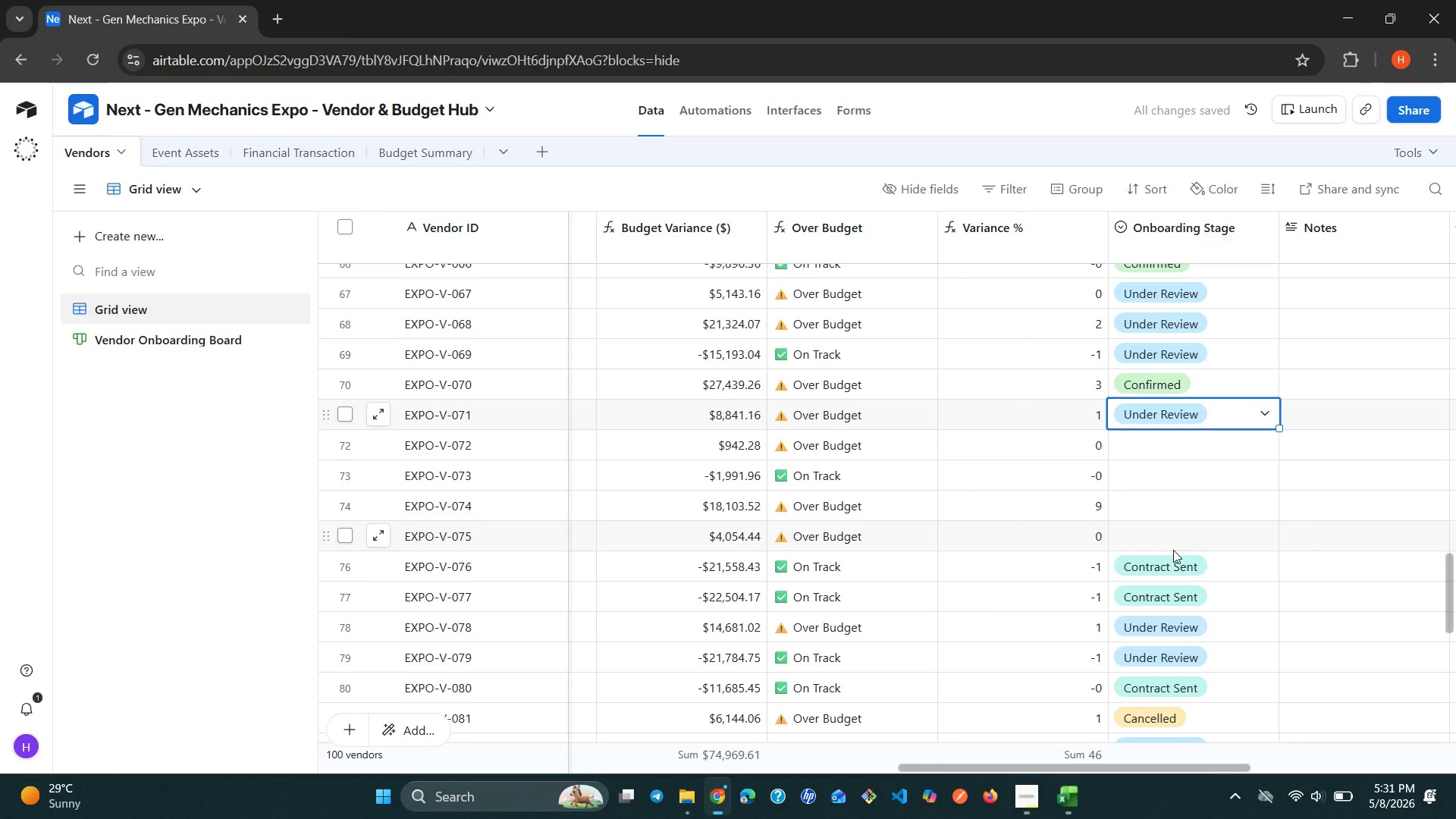 
left_click([1230, 453])
 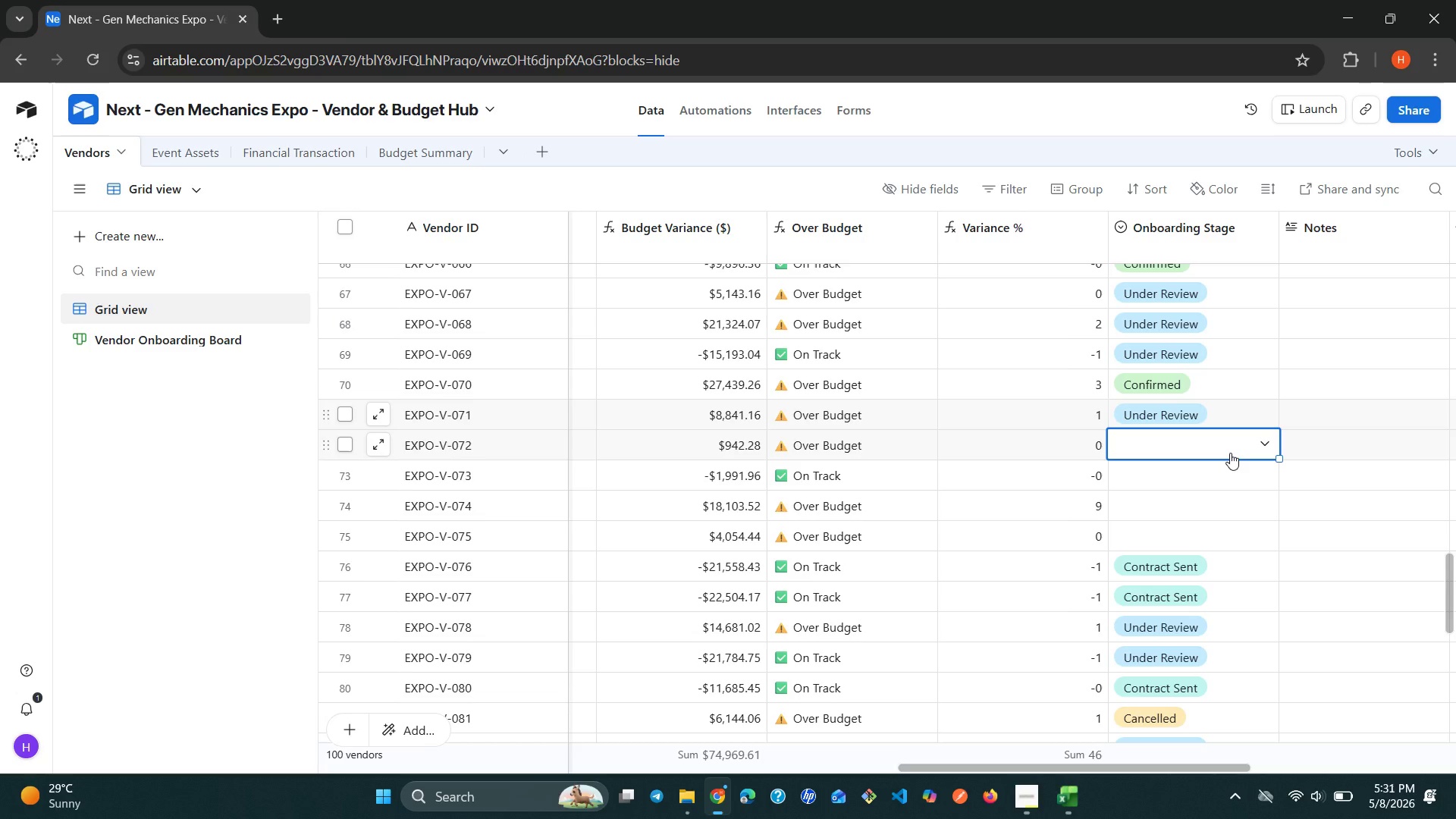 
left_click([1230, 453])
 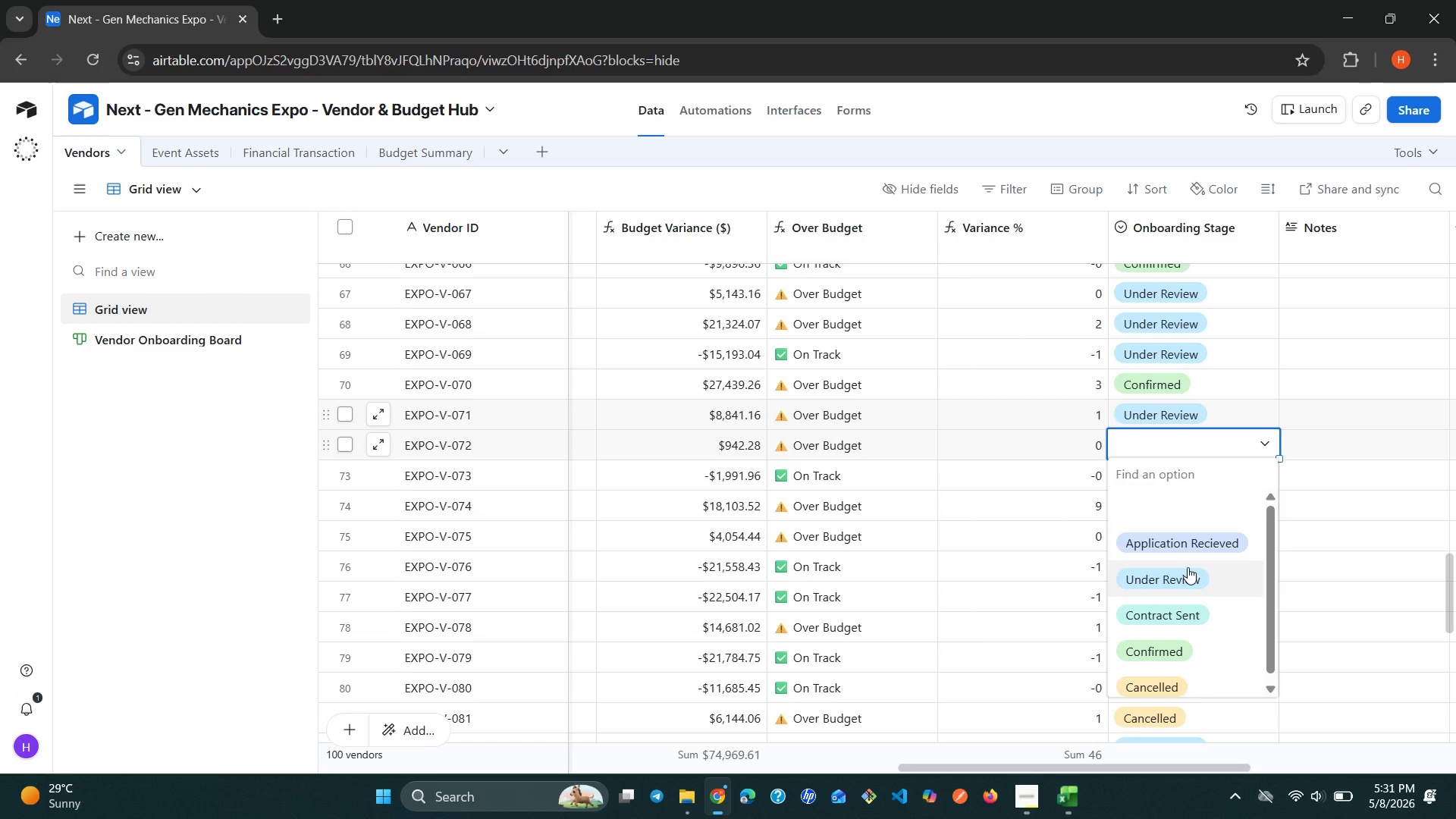 
left_click([1188, 567])
 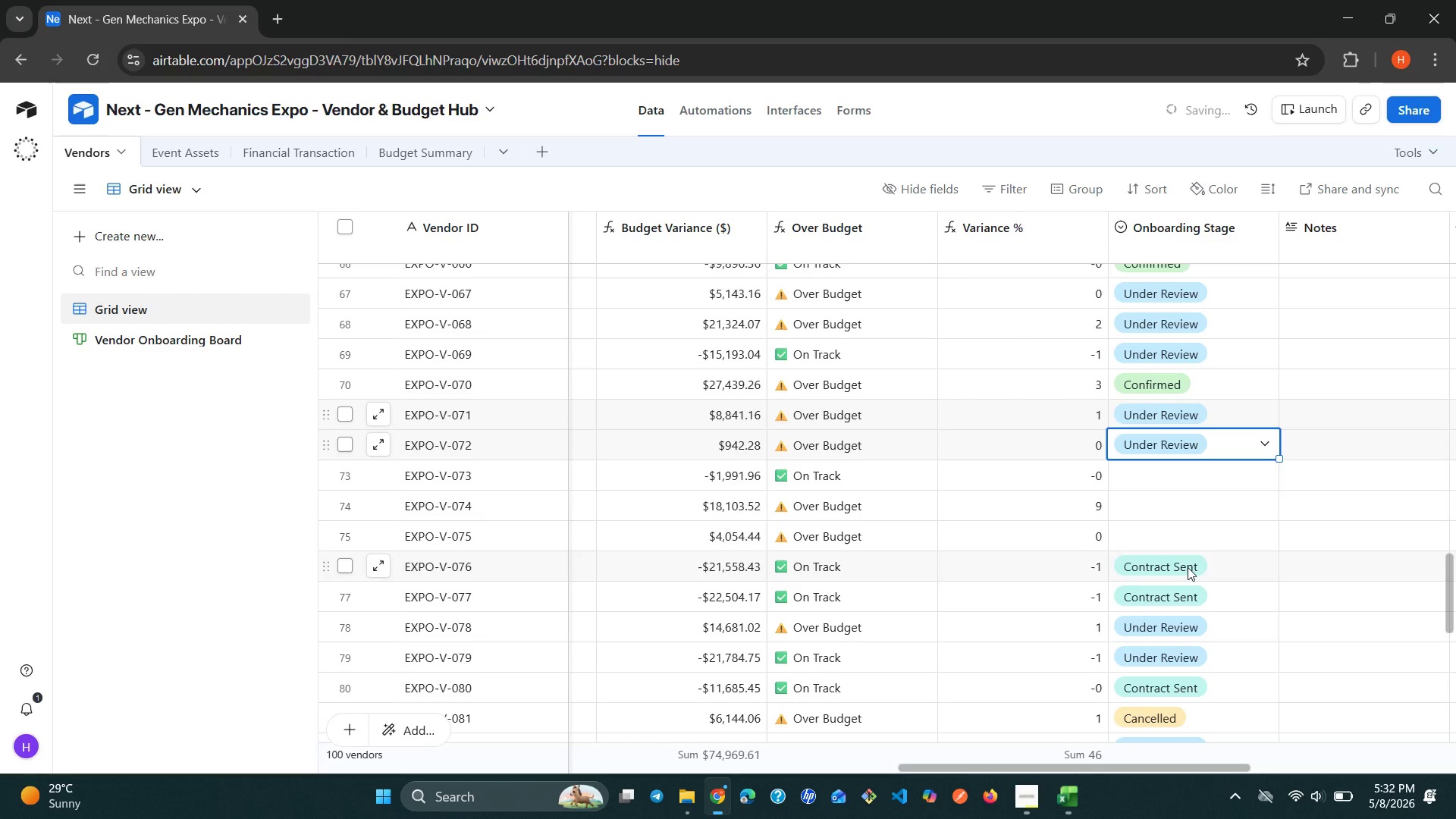 
left_click([1172, 476])
 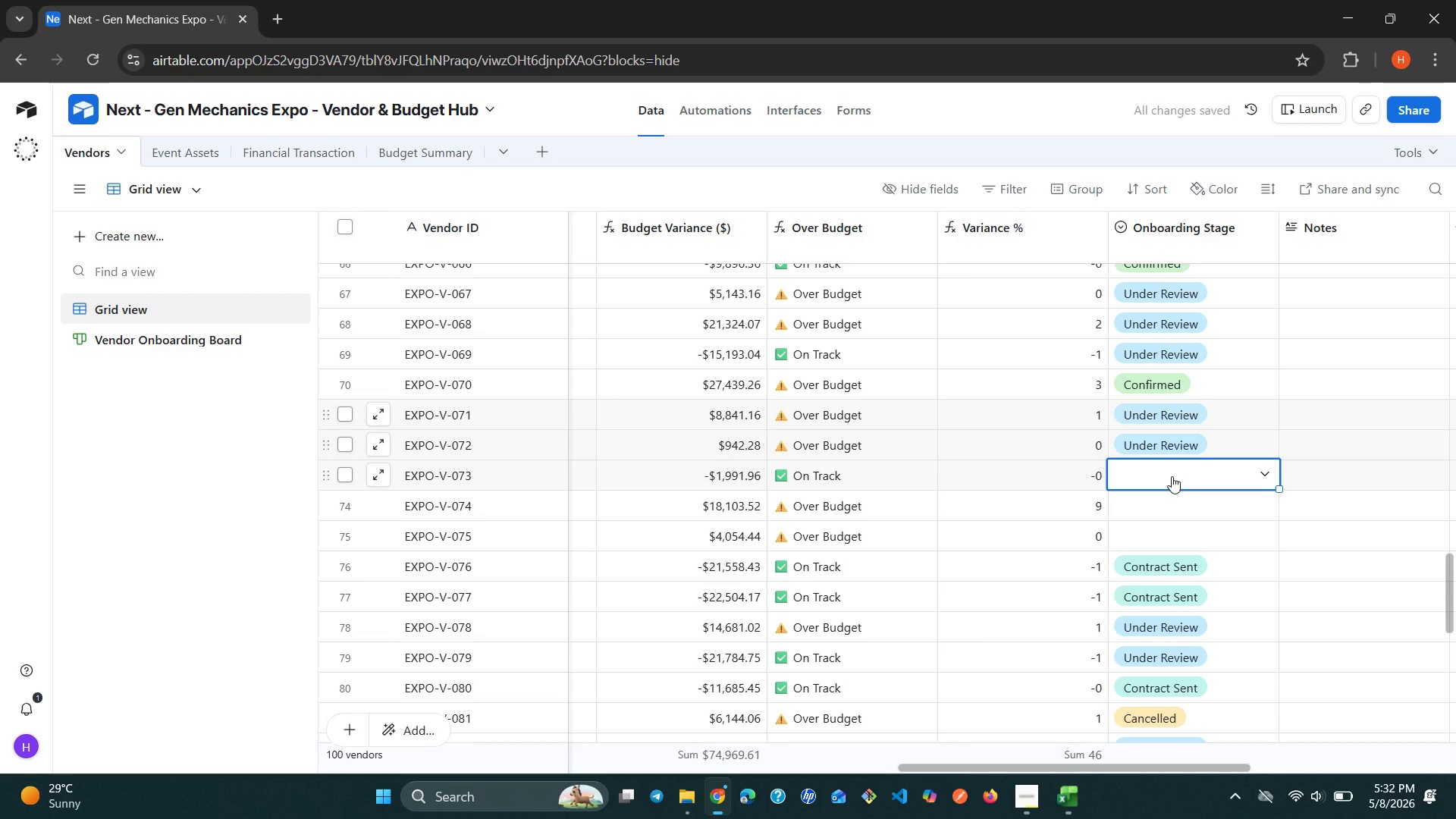 
left_click([1172, 476])
 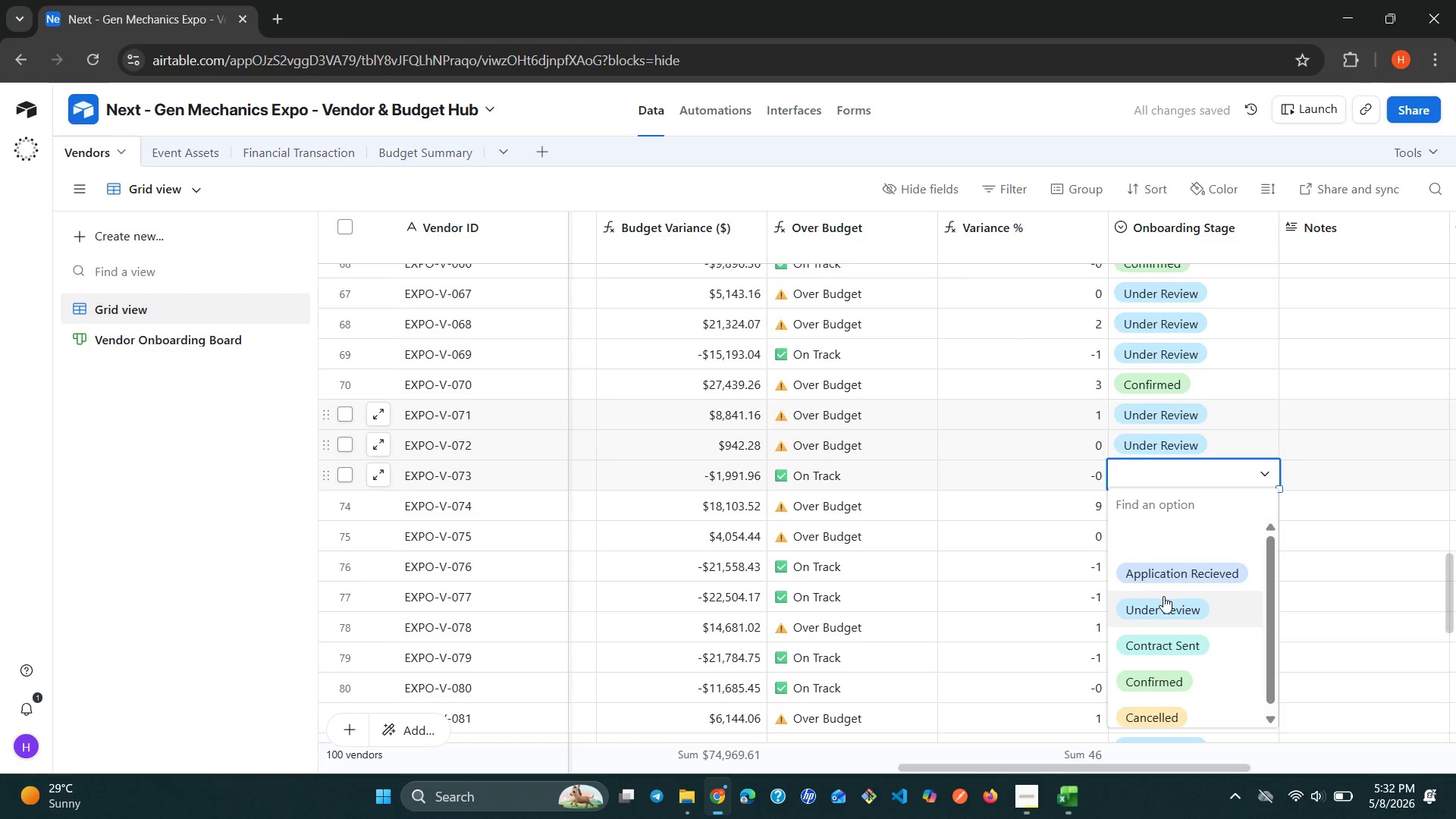 
left_click([1161, 597])
 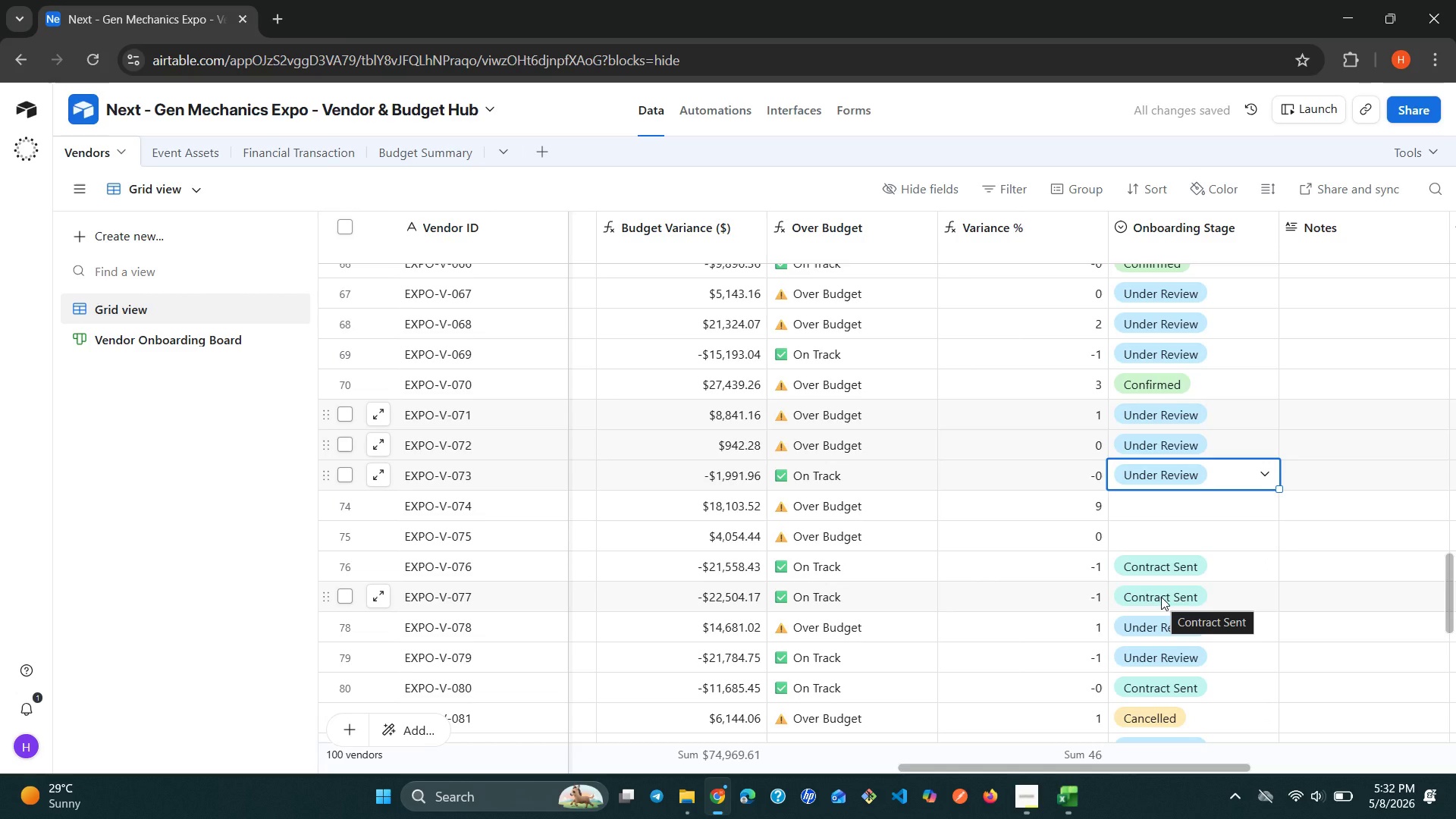 
left_click([1190, 544])
 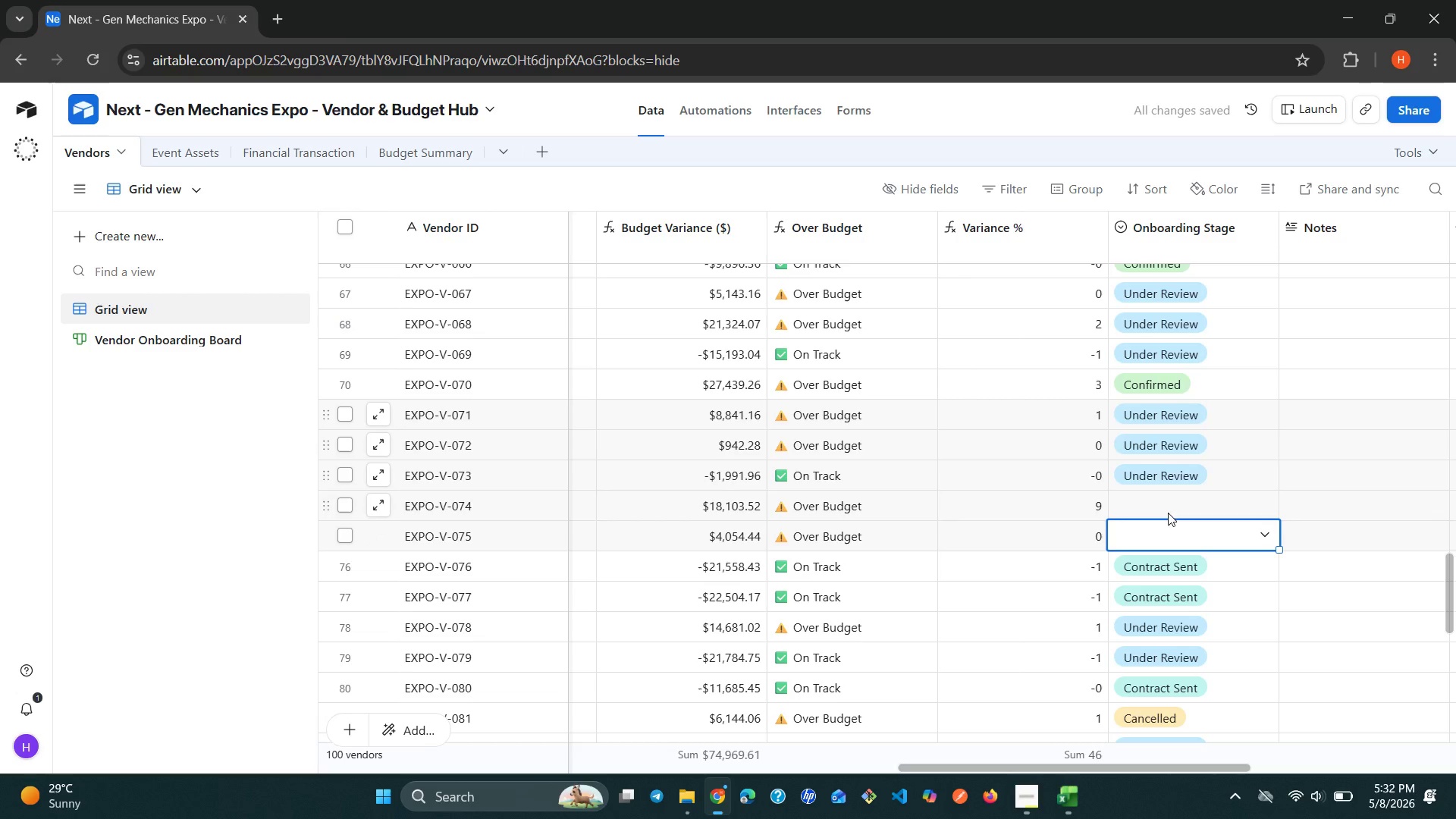 
left_click([1165, 507])
 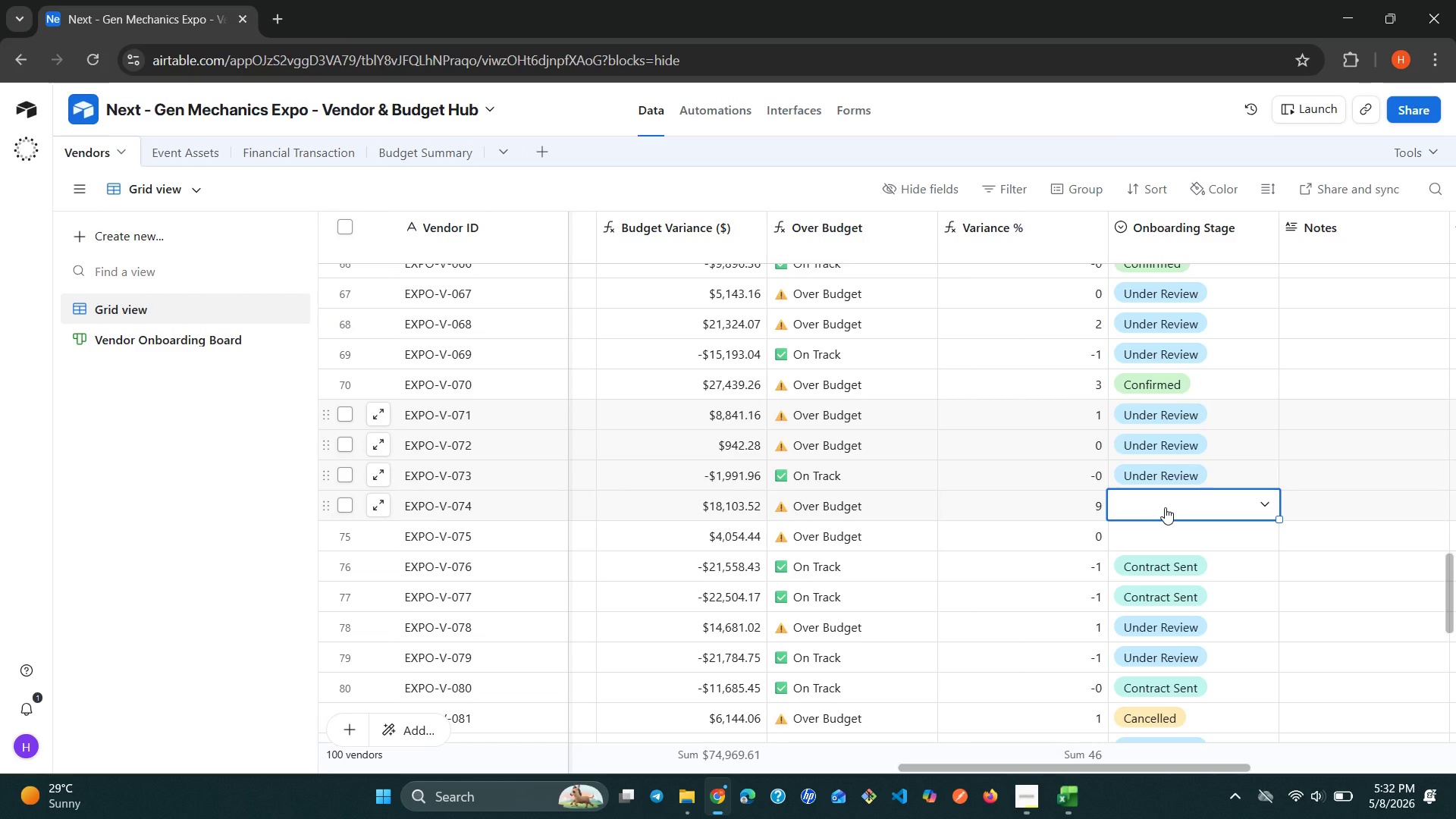 
left_click([1165, 507])
 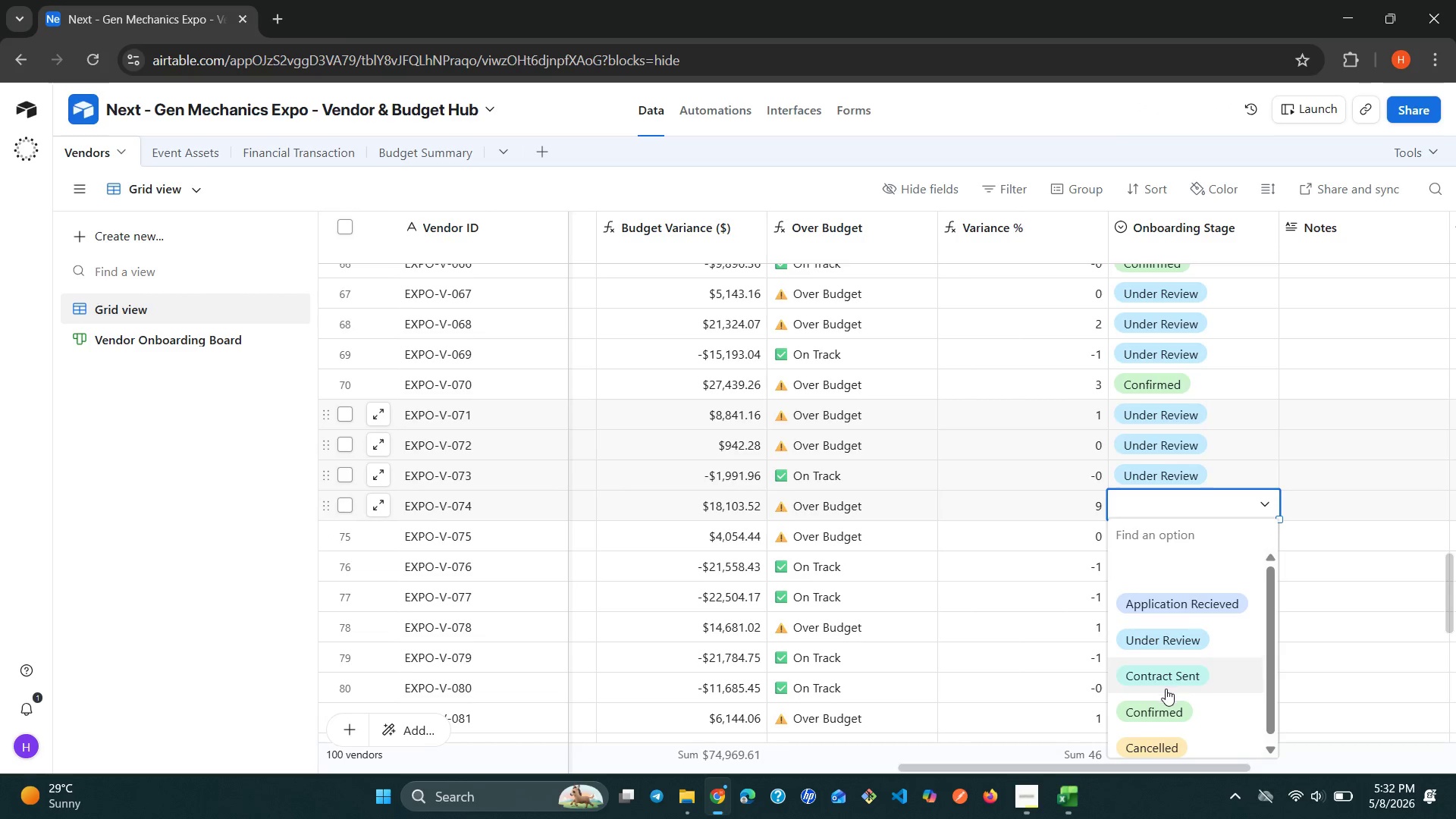 
left_click([1163, 701])
 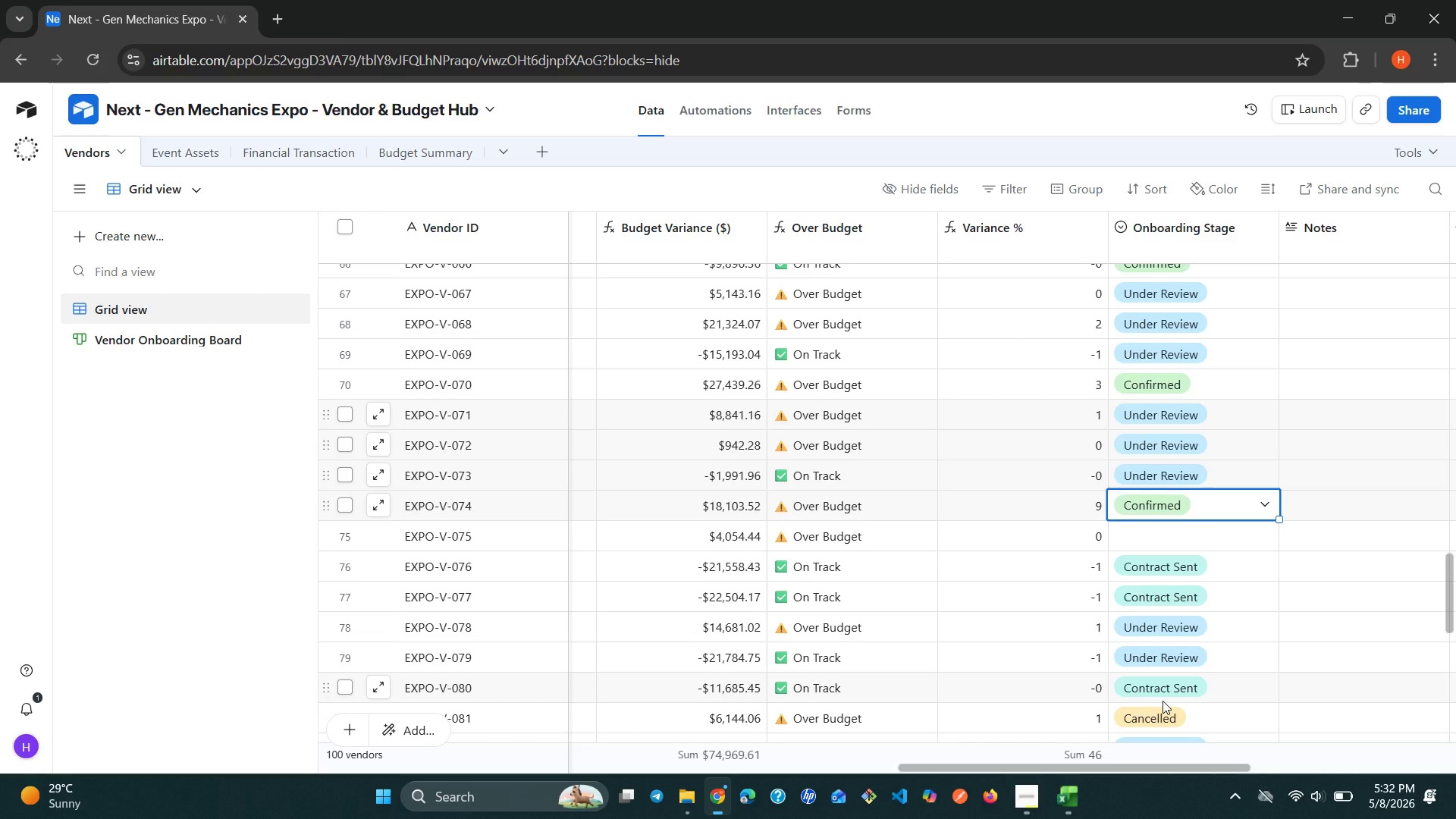 
wait(34.03)
 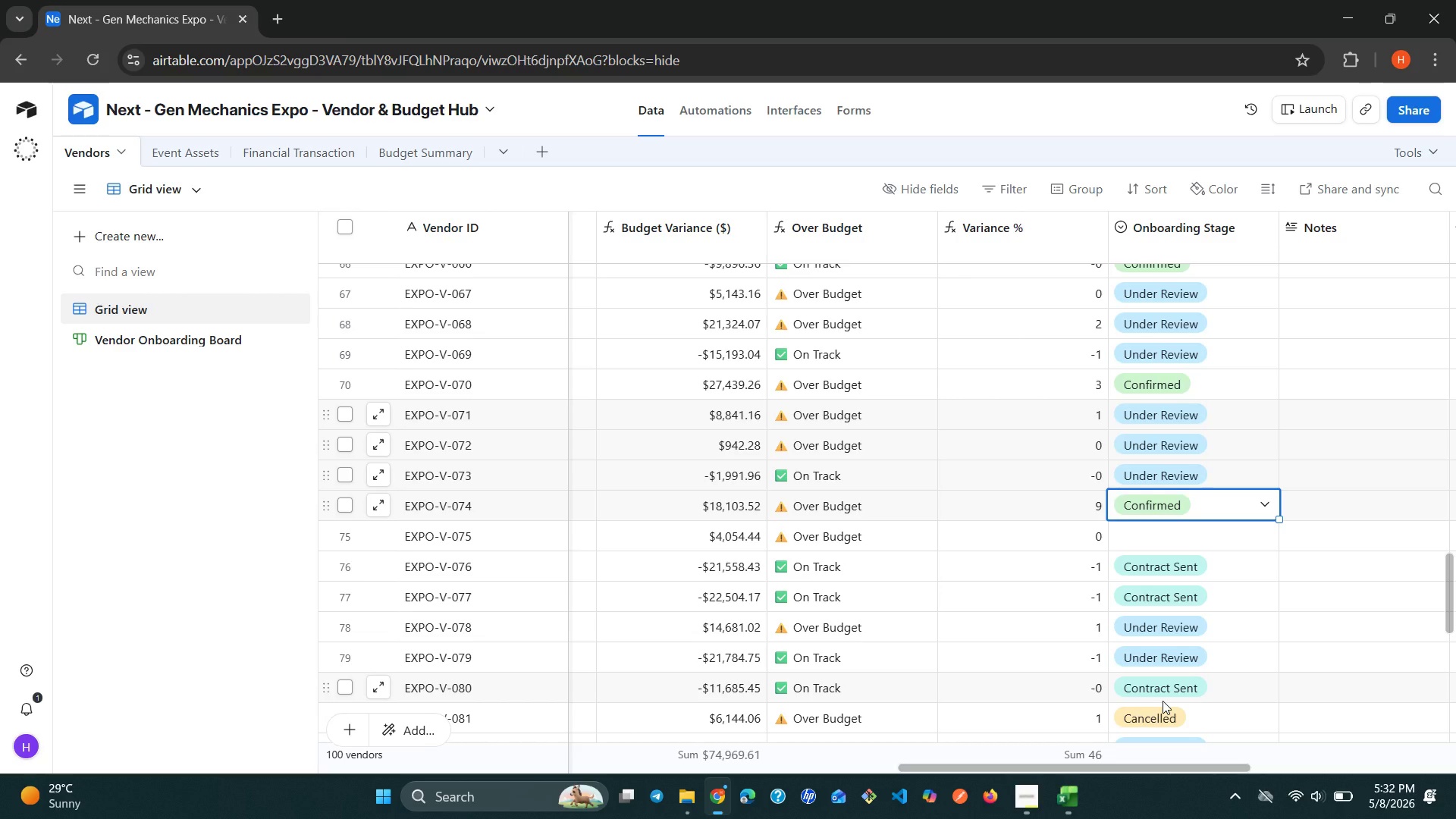 
left_click([1169, 525])
 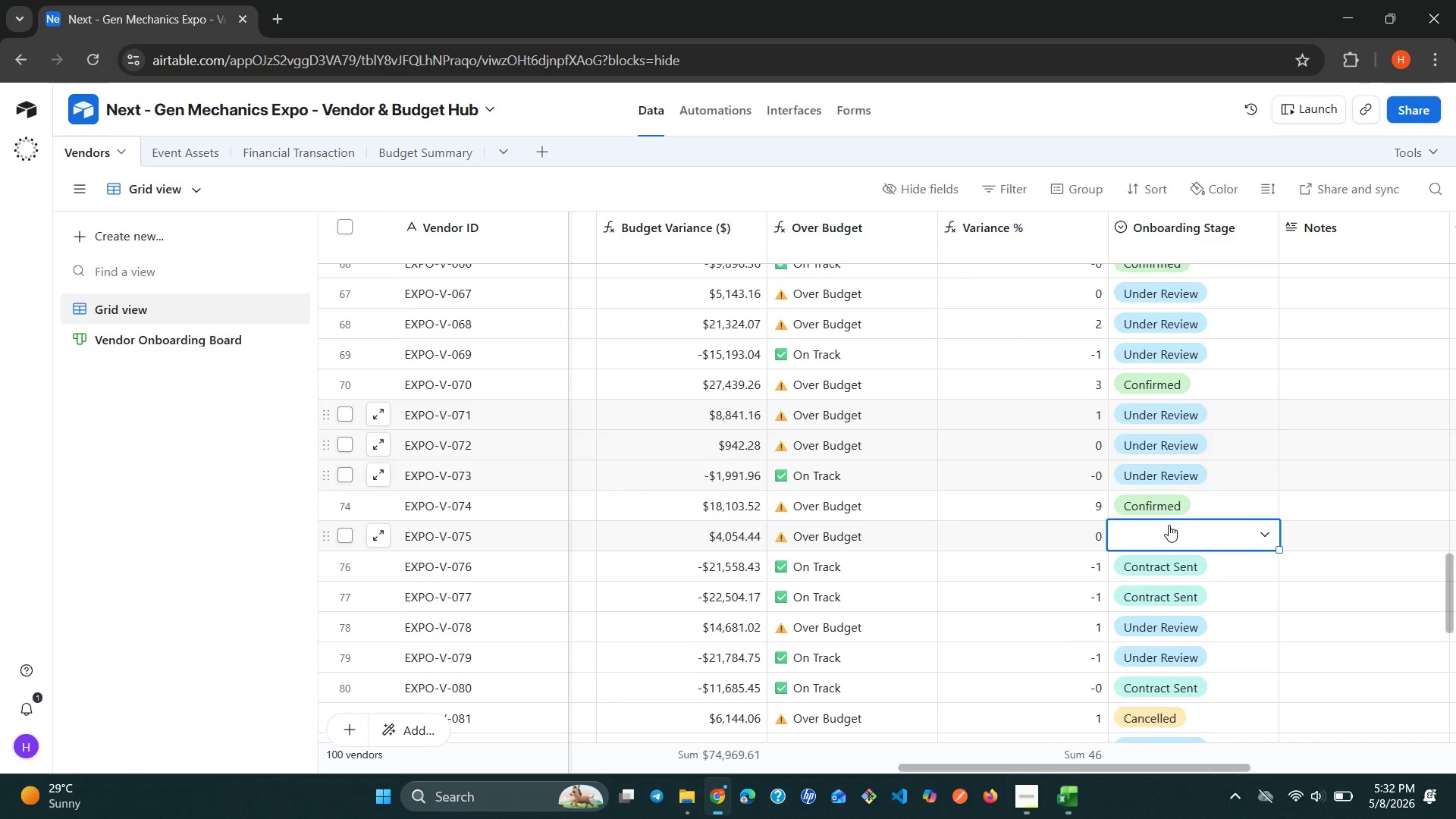 
left_click([1169, 525])
 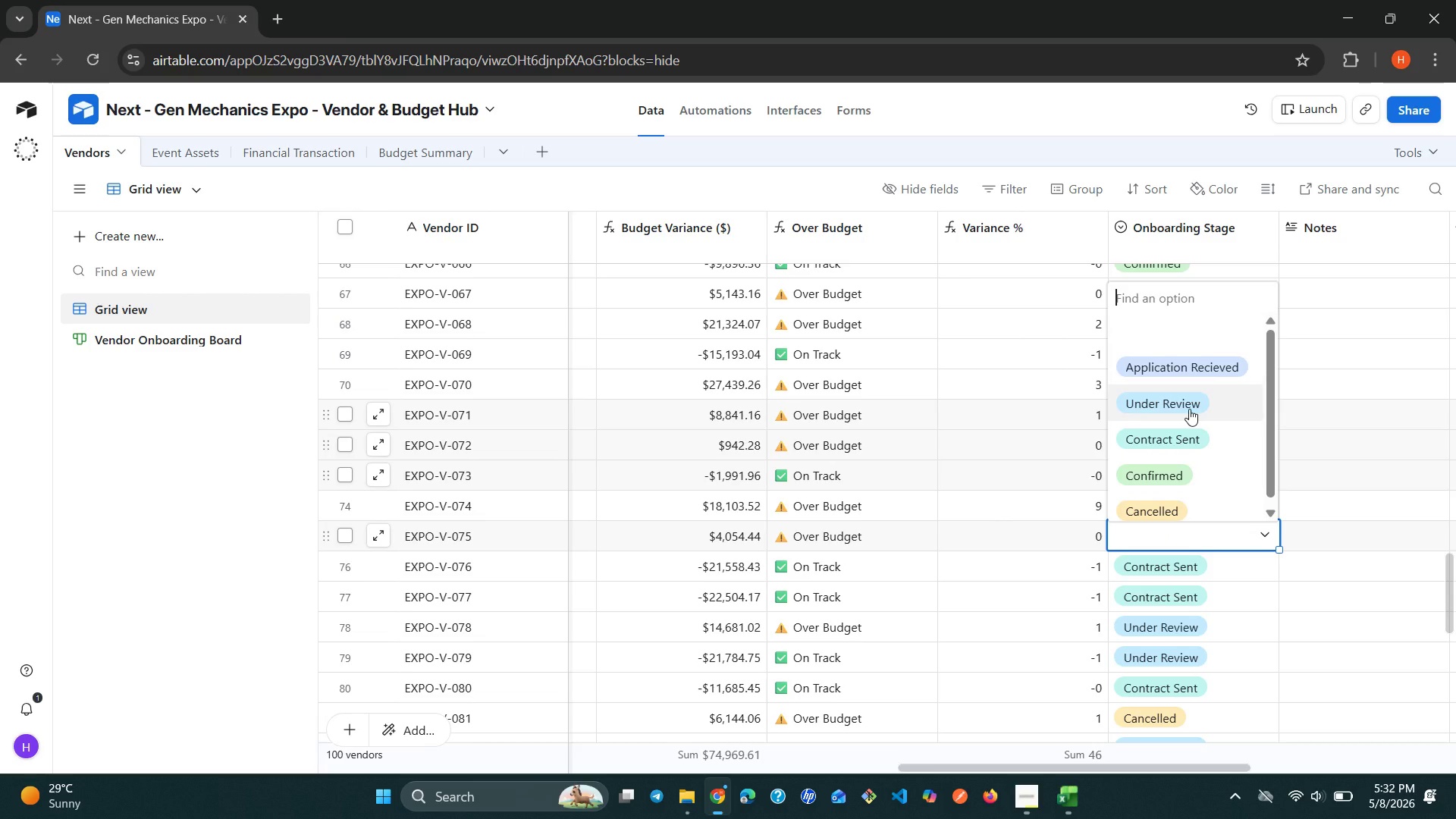 
left_click([1189, 406])
 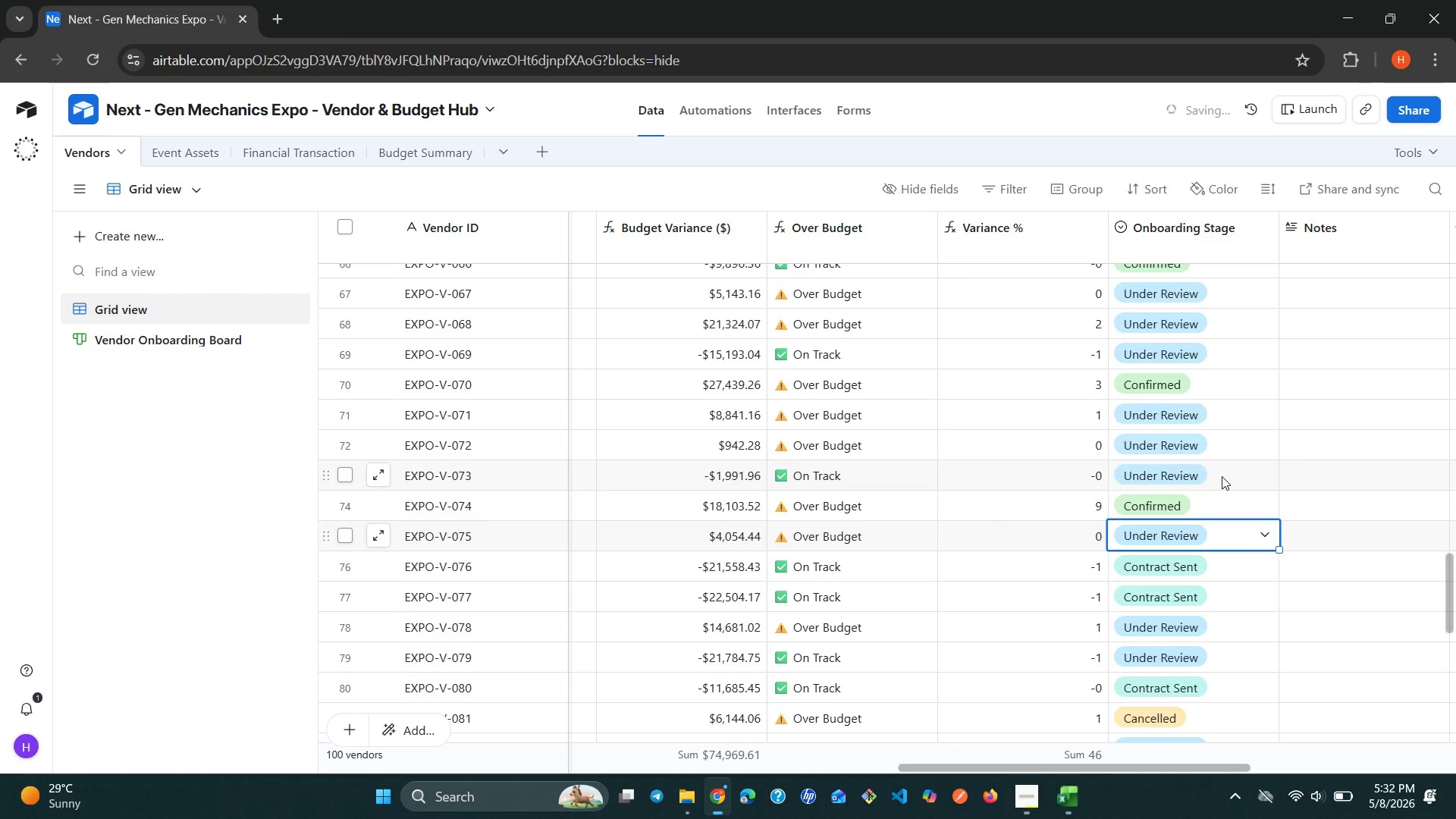 
left_click([1246, 526])
 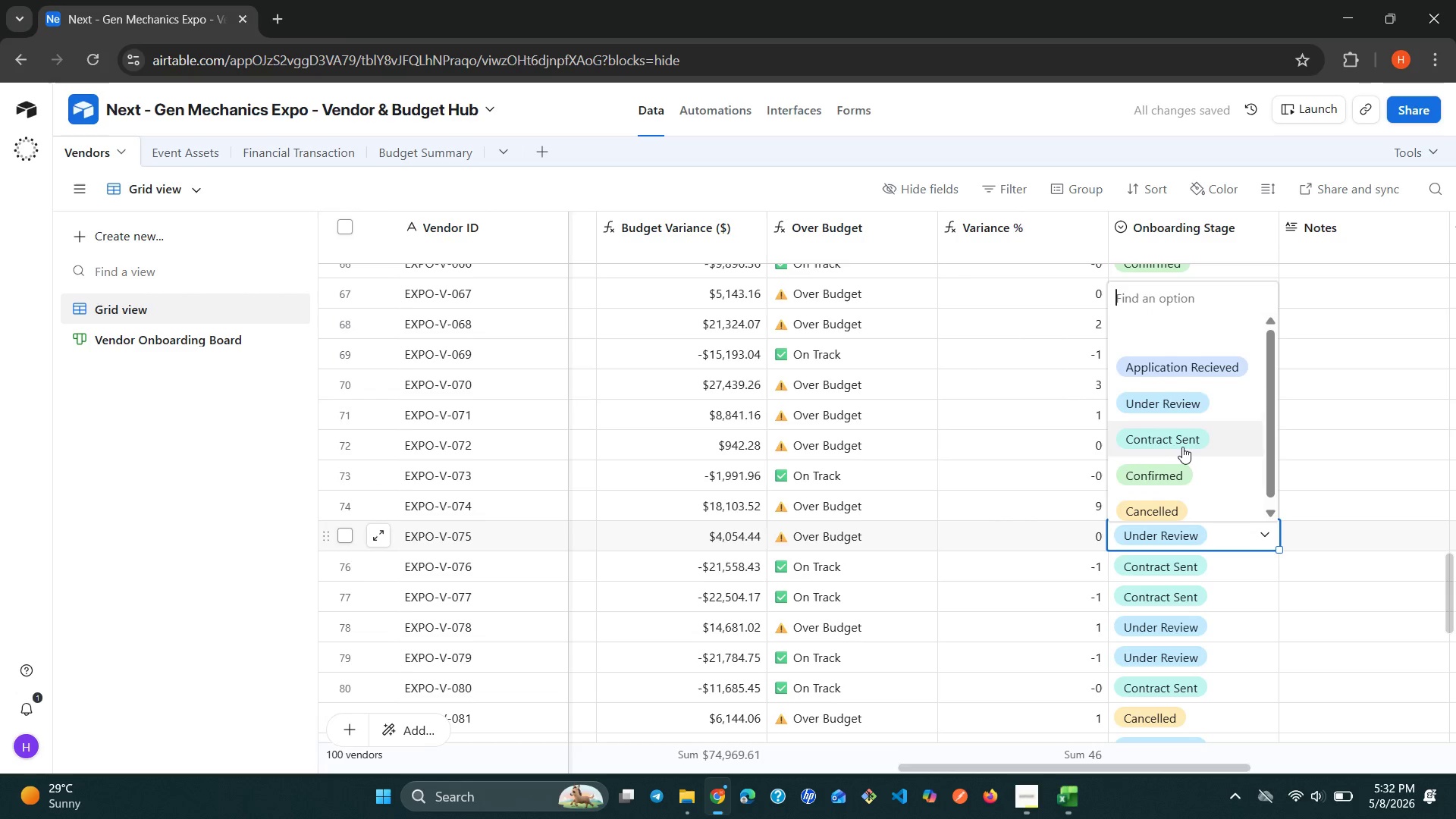 
left_click([1181, 445])
 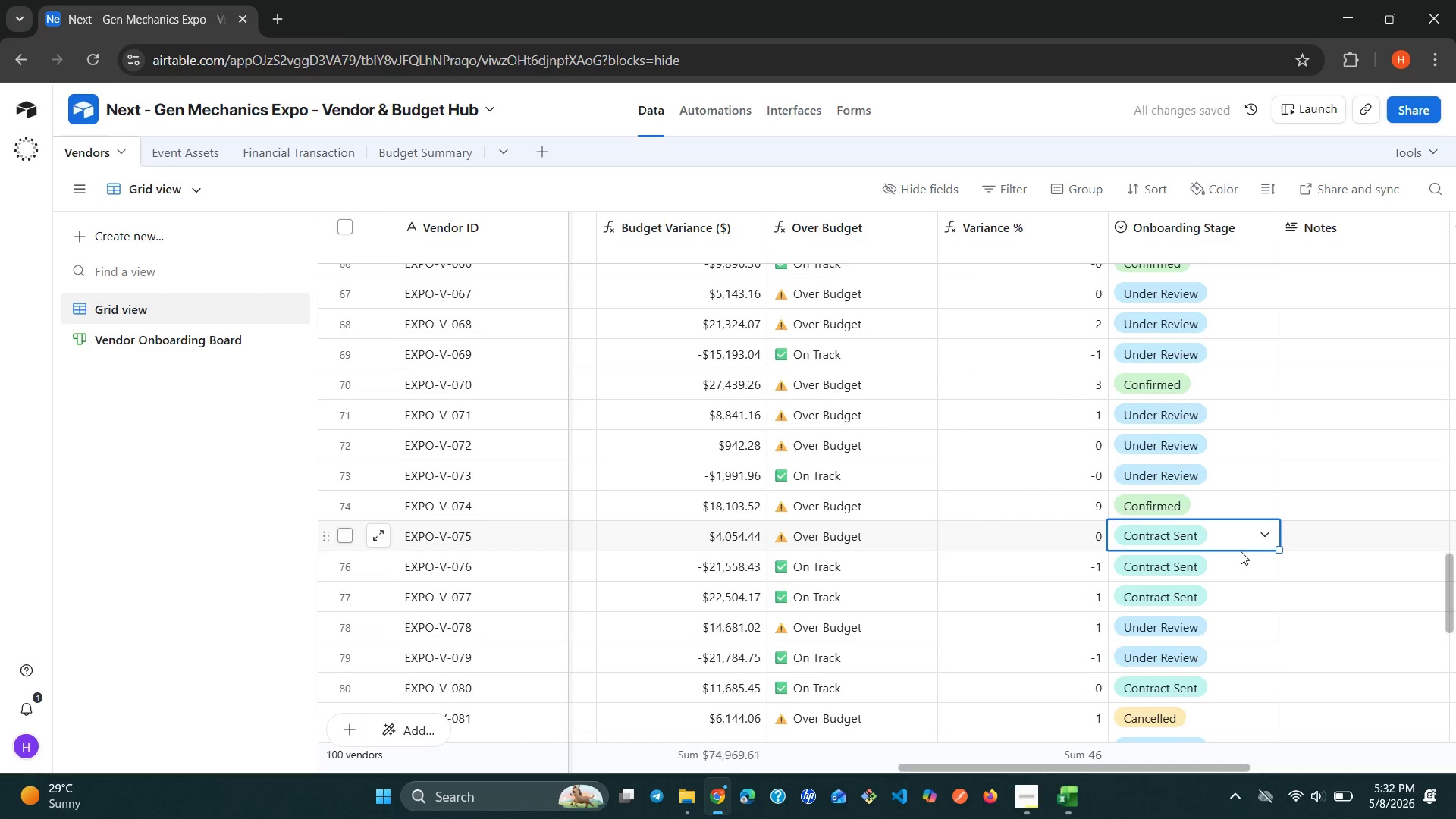 
left_click([1241, 559])
 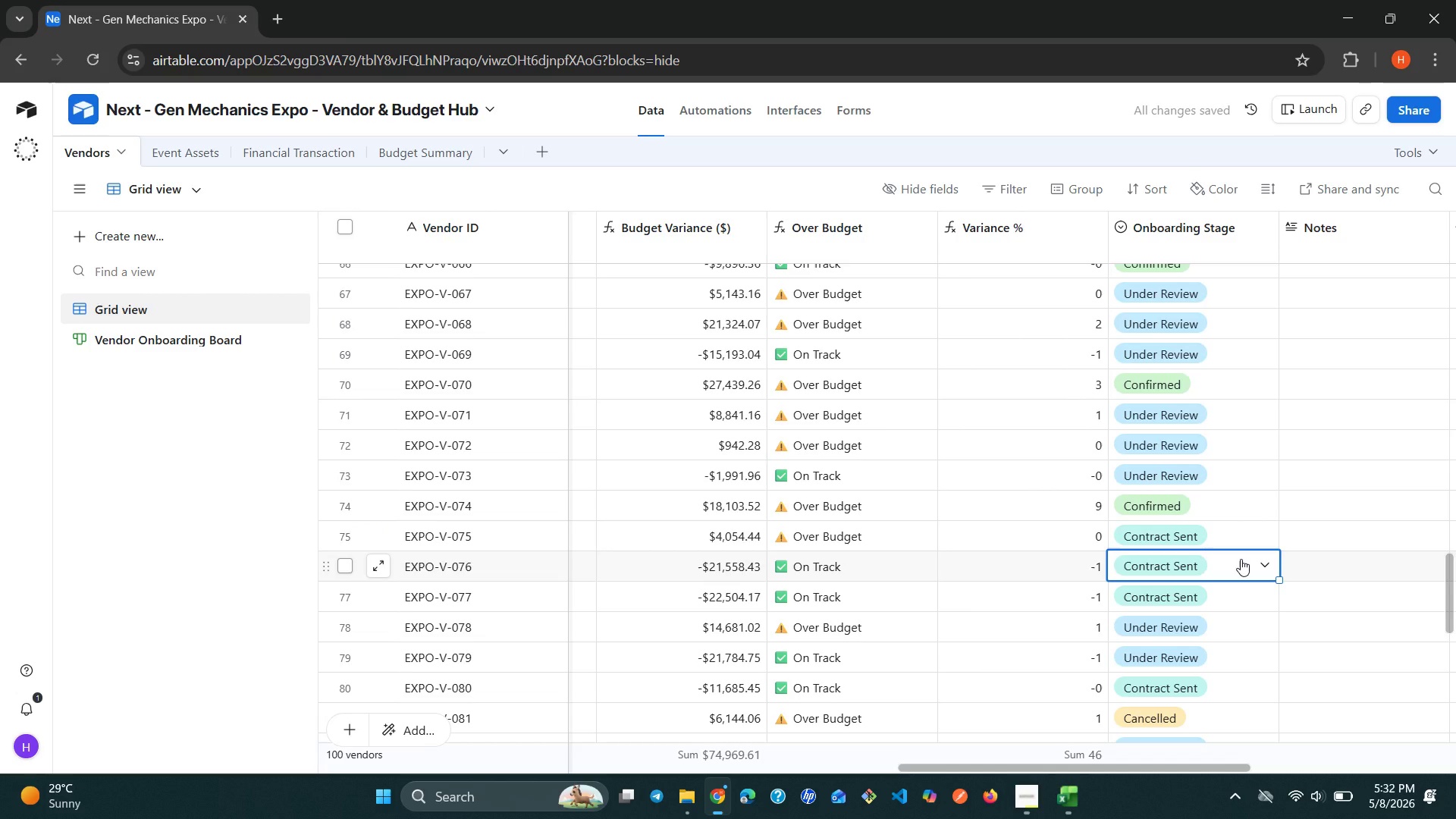 
left_click([1241, 559])
 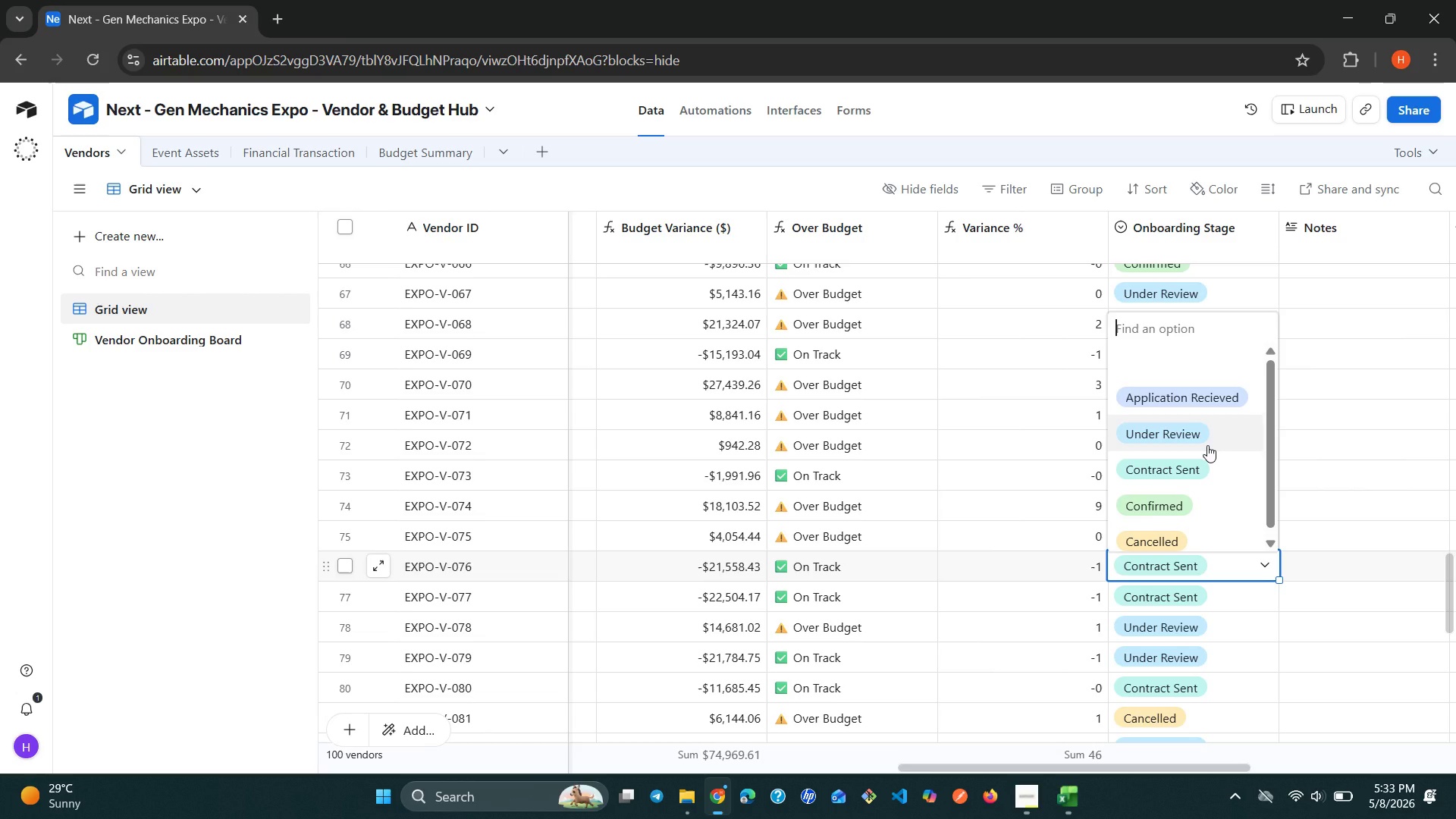 
wait(6.19)
 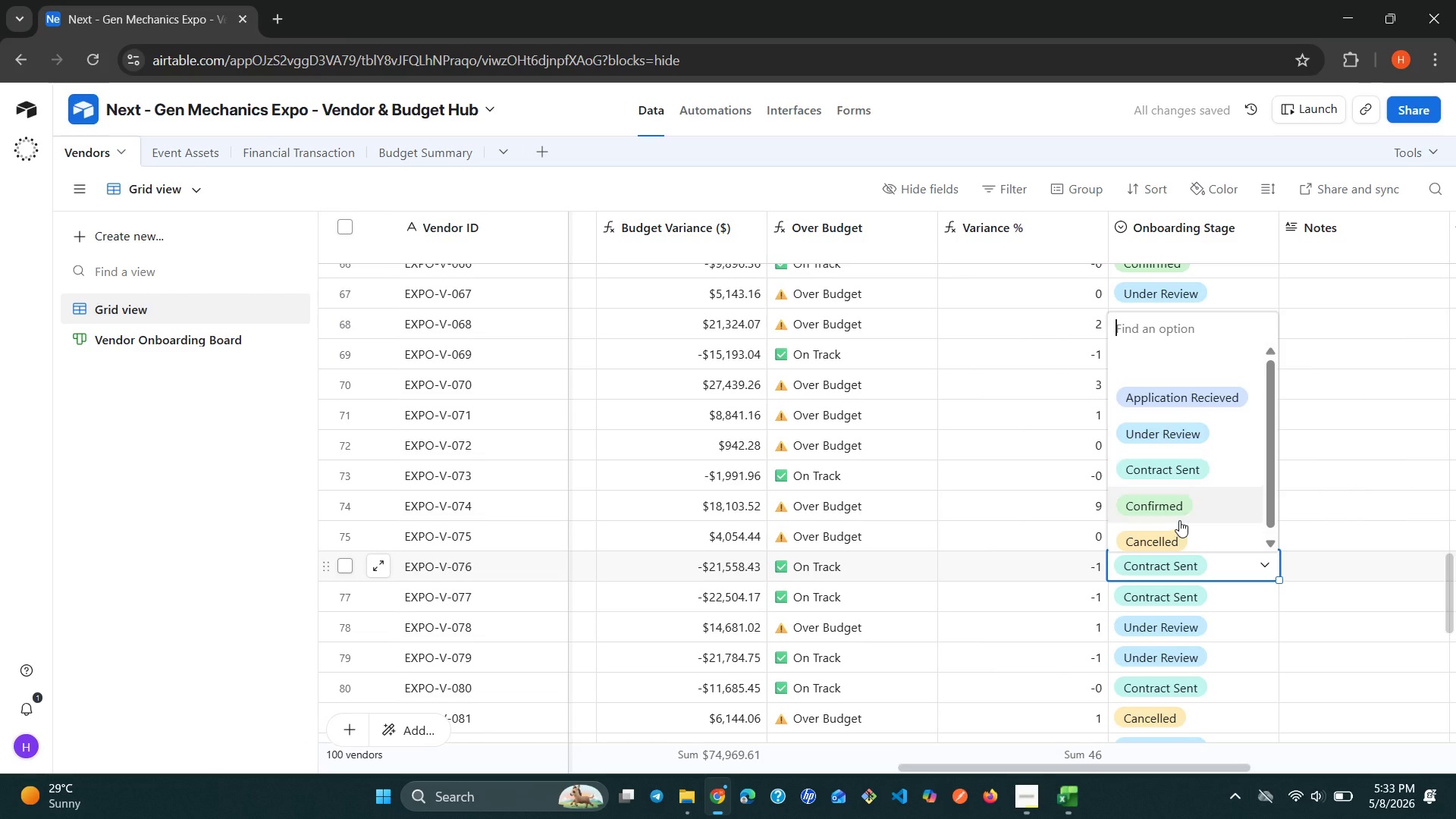 
left_click([1207, 445])
 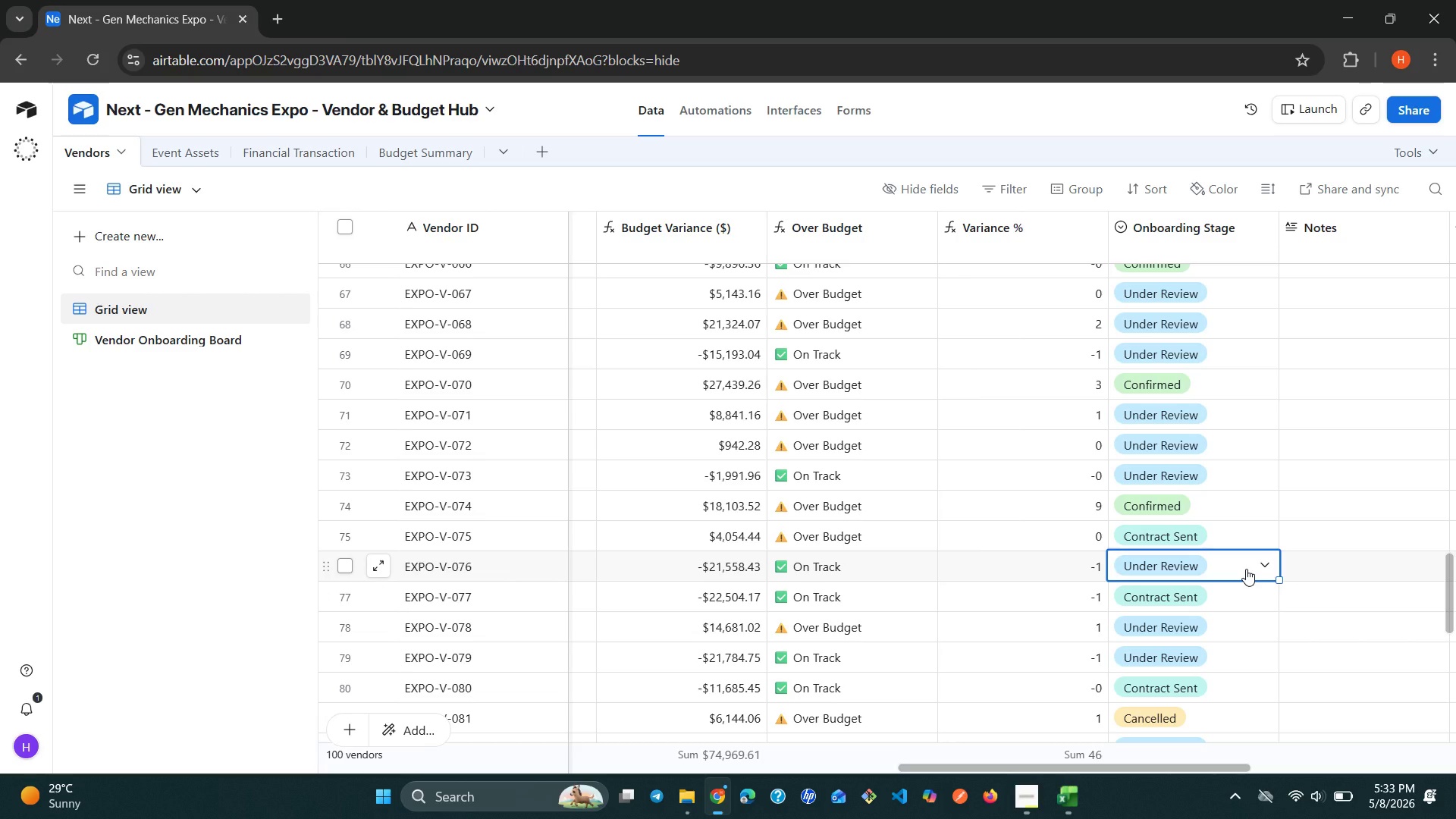 
wait(23.5)
 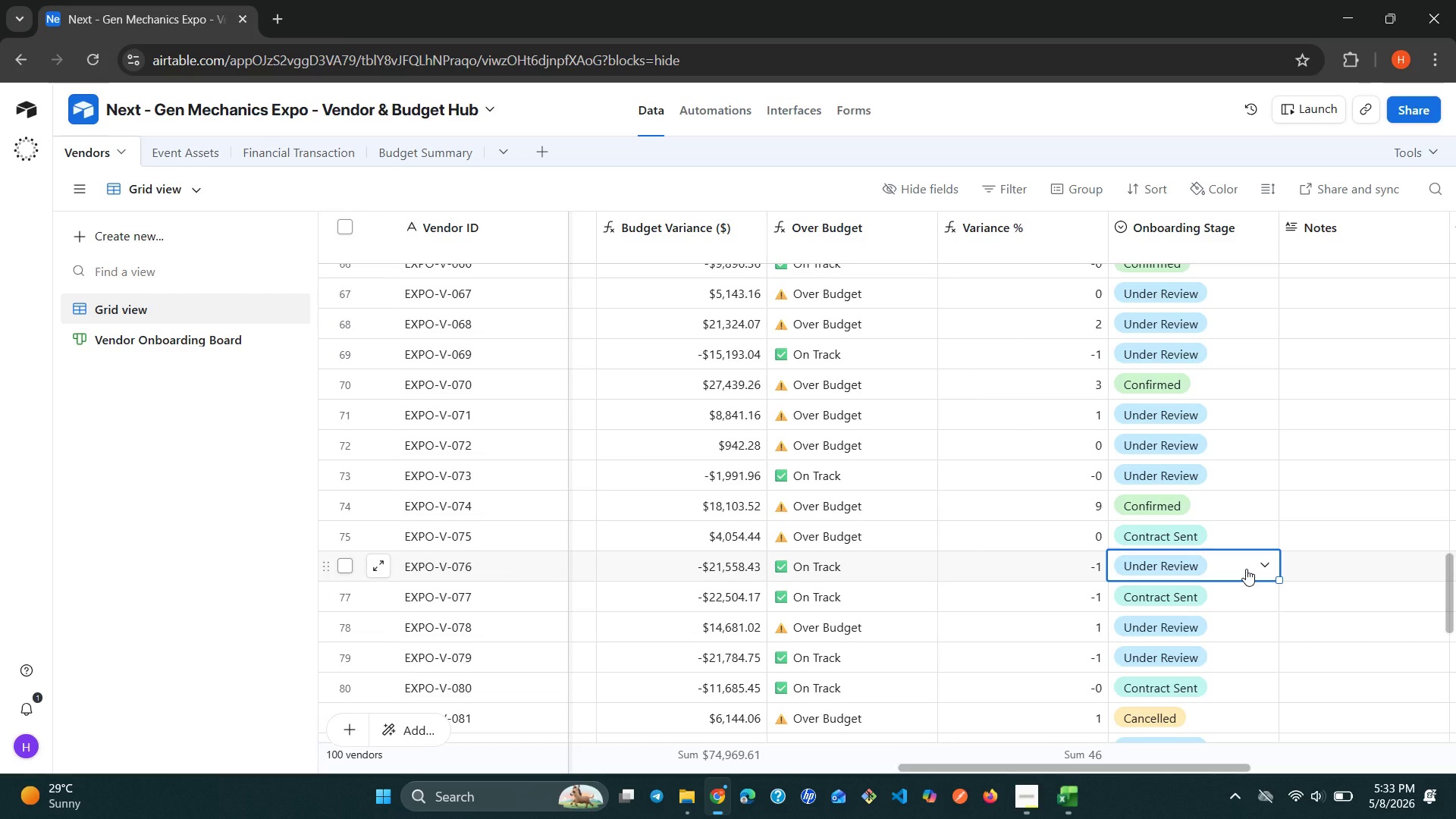 
left_click([1246, 569])
 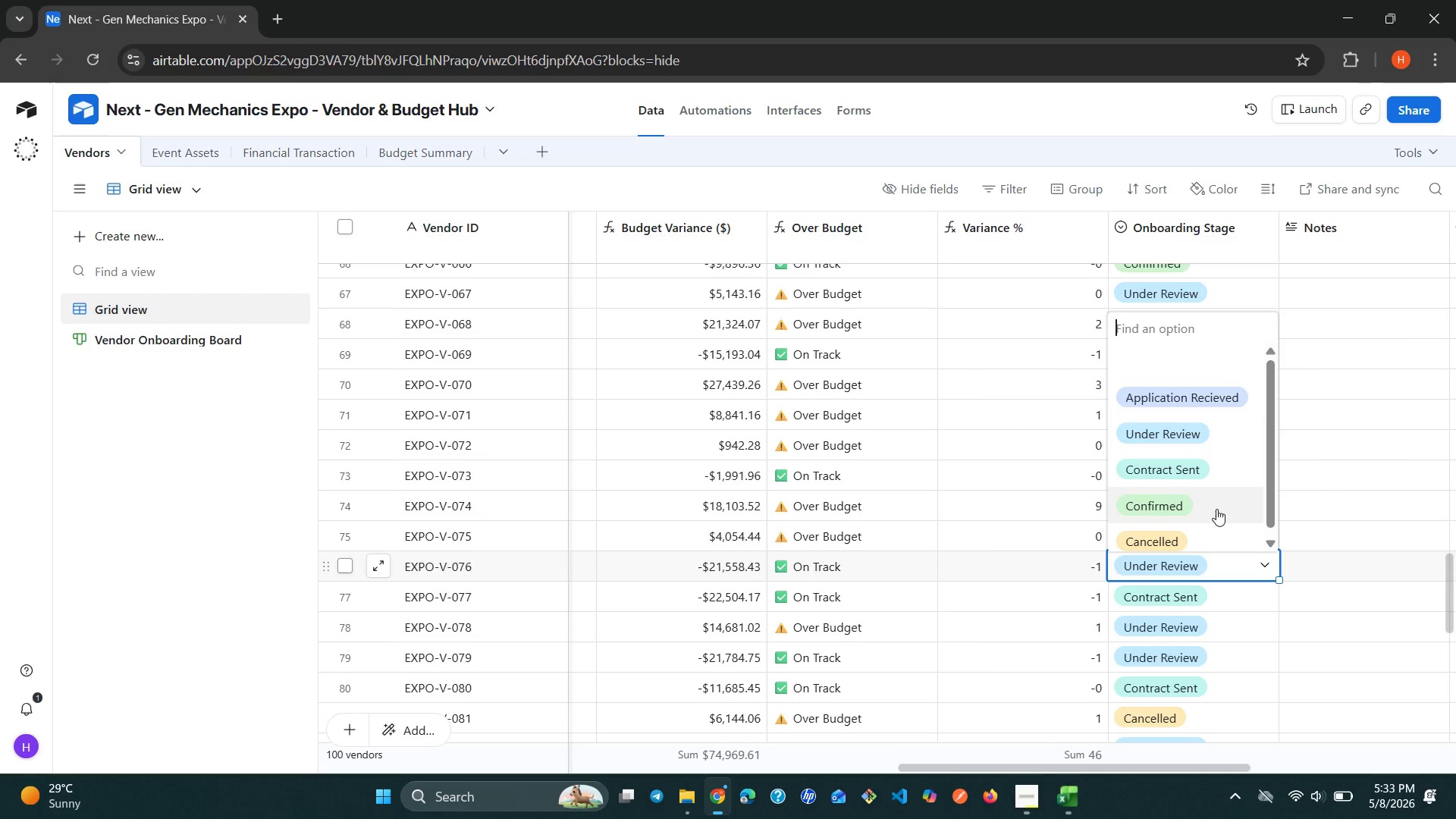 
left_click([1193, 479])
 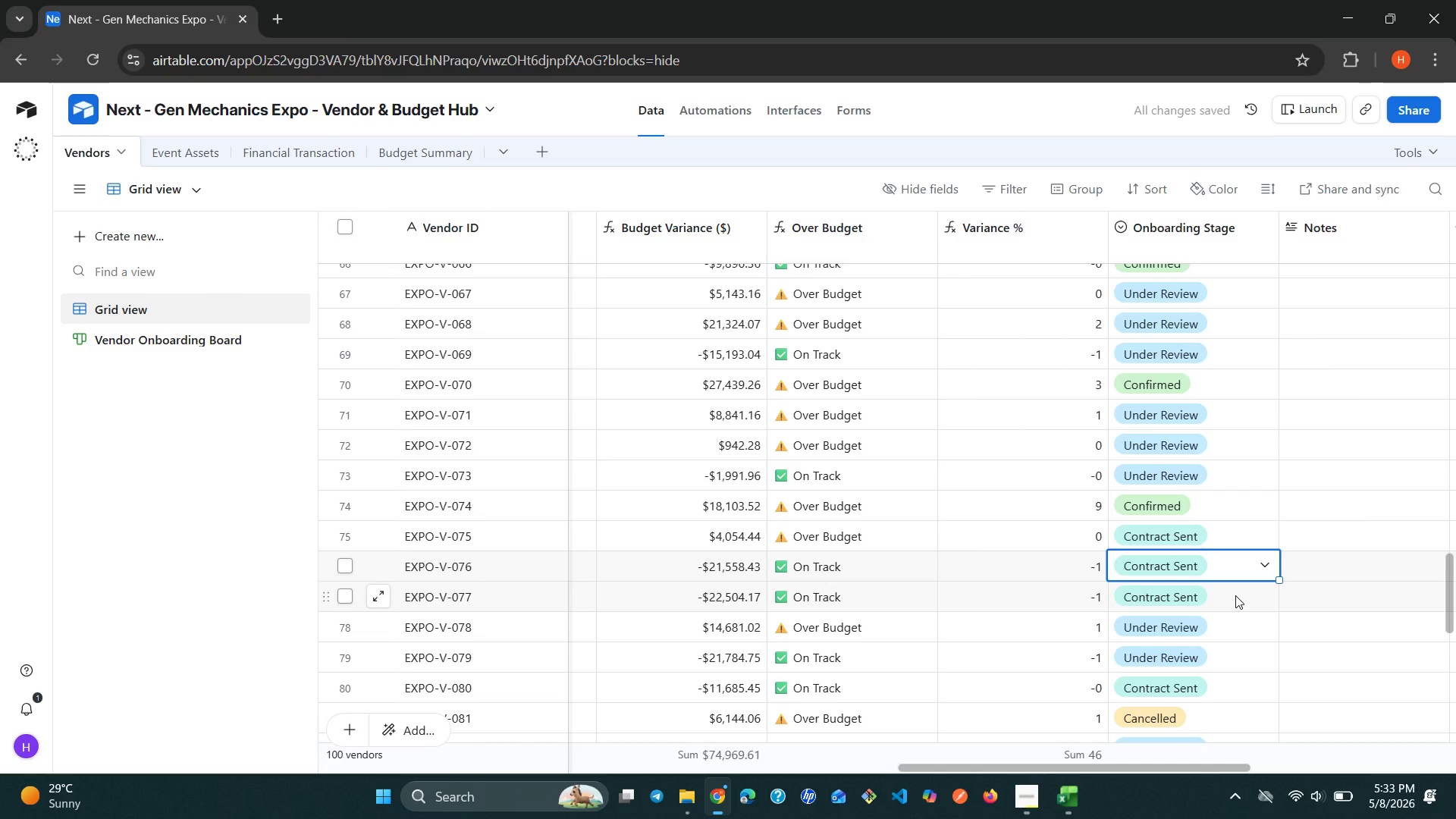 
wait(5.44)
 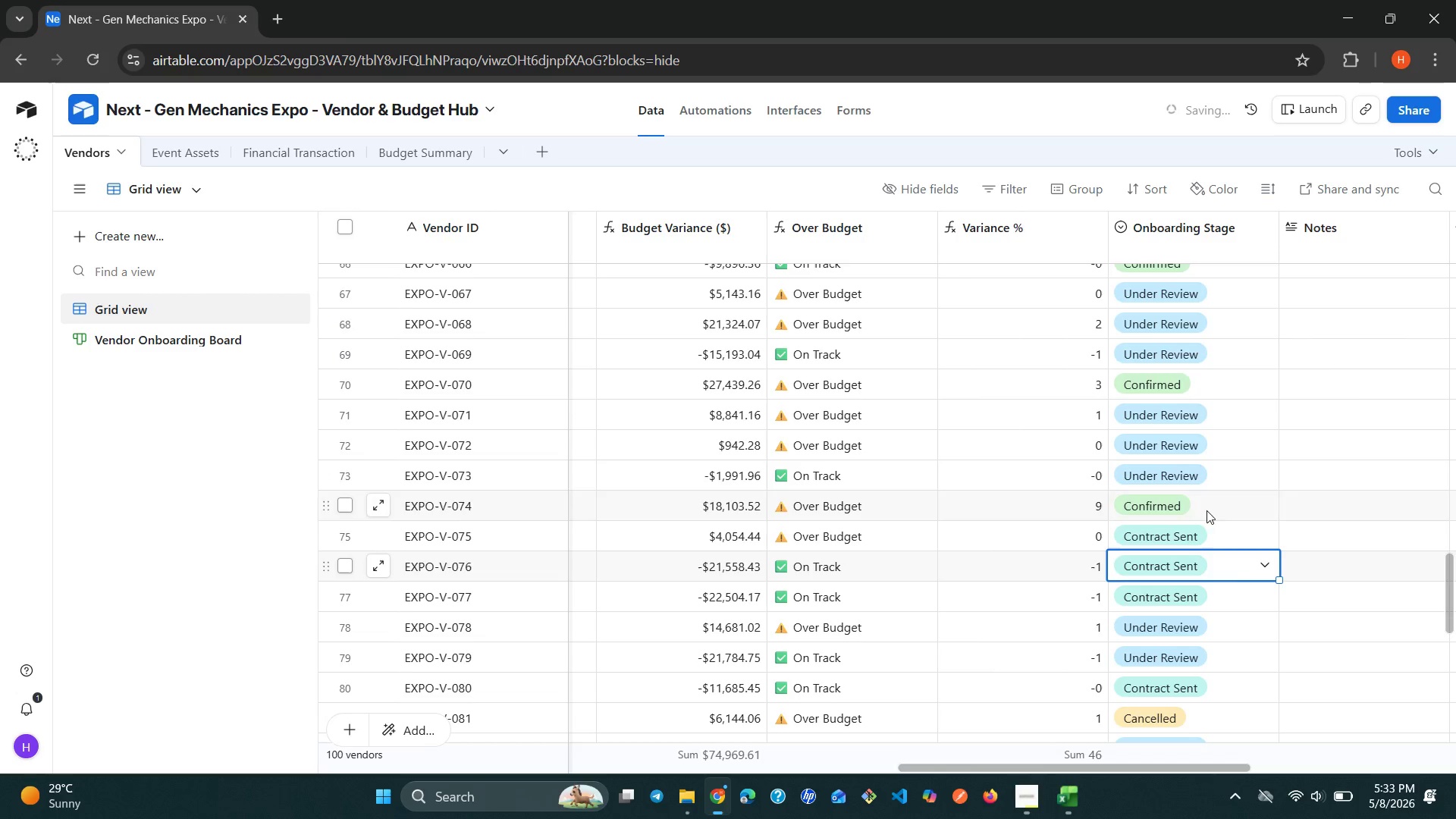 
left_click([1235, 595])
 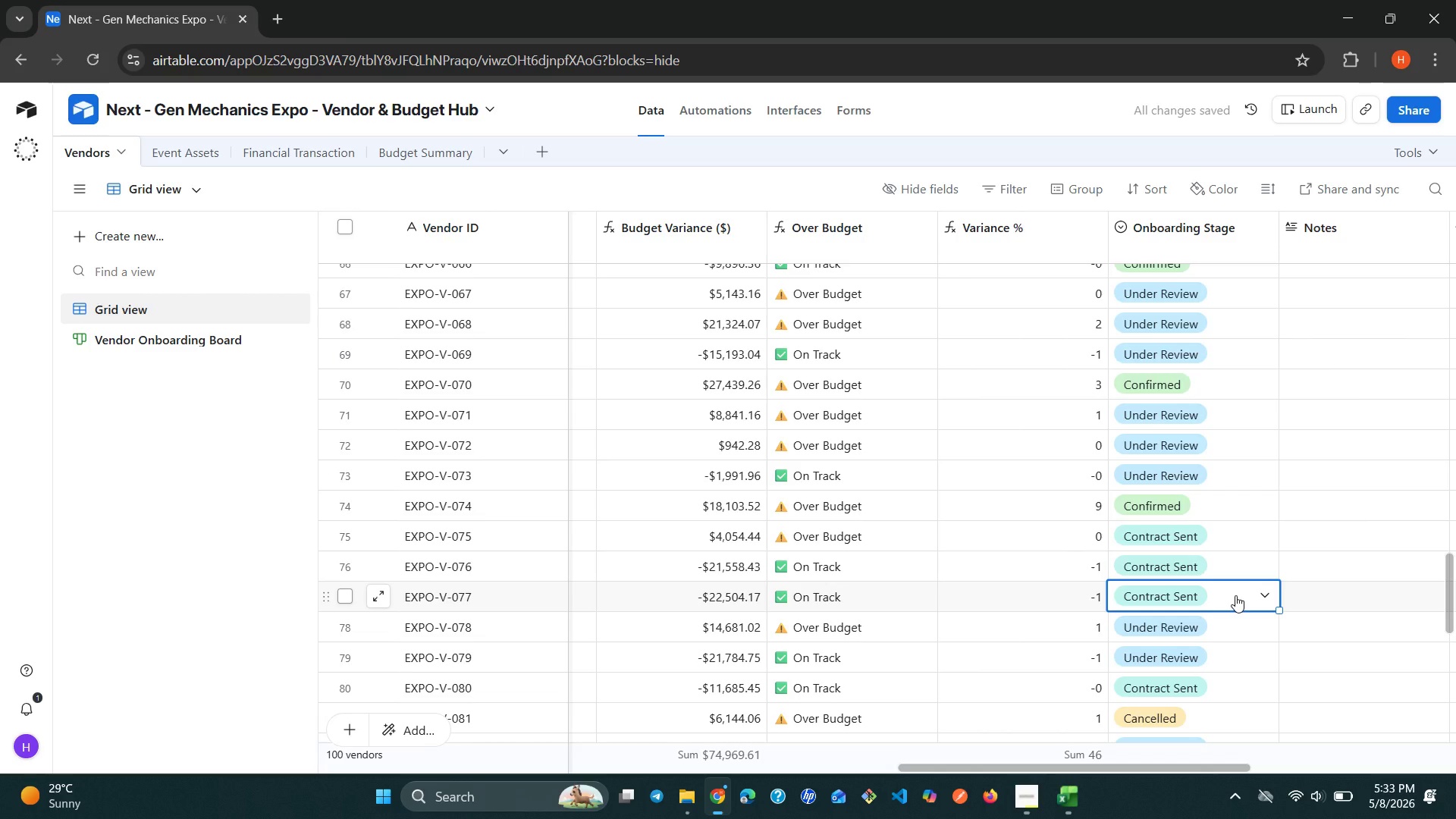 
left_click([1235, 595])
 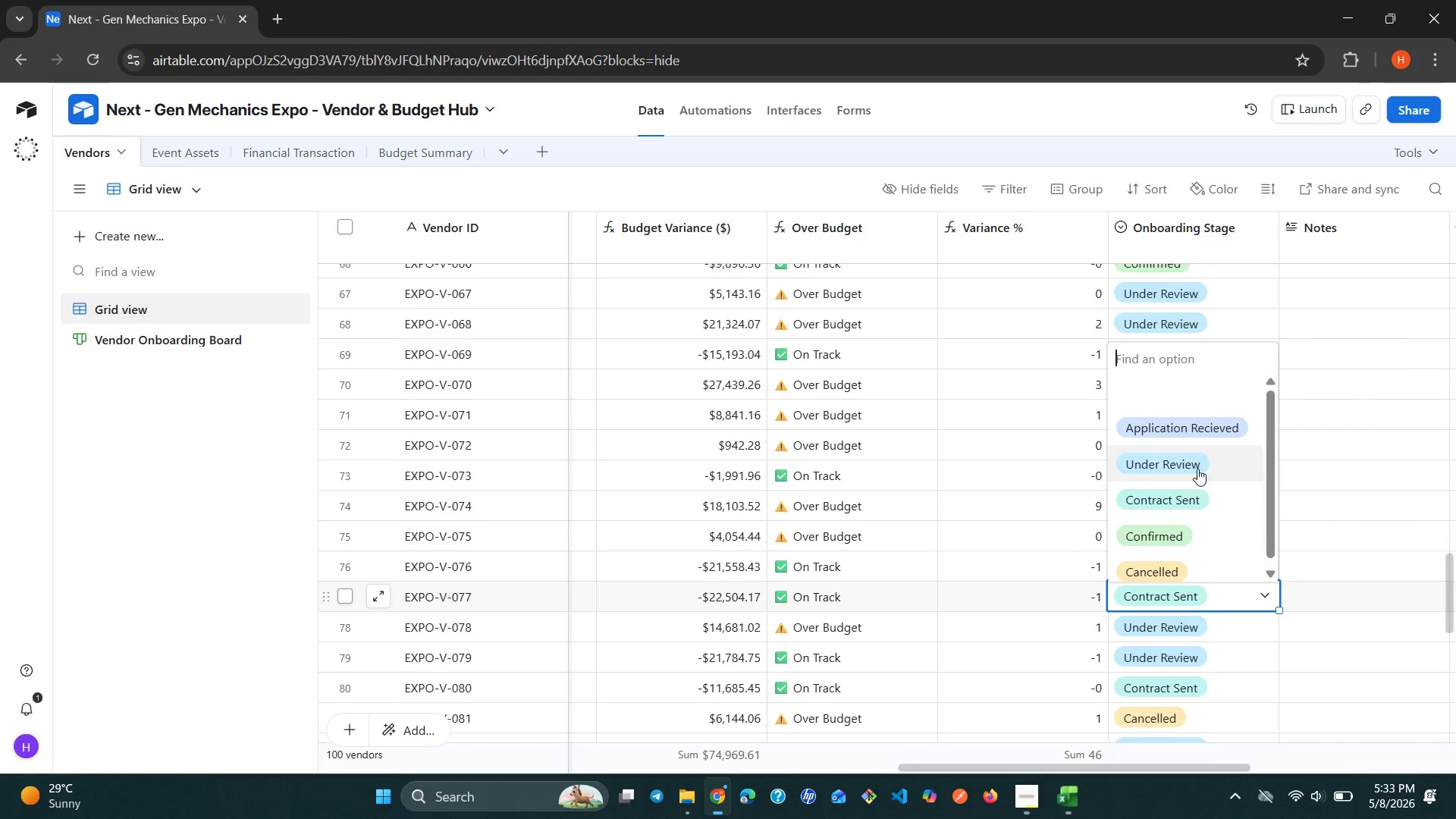 
left_click([1197, 466])
 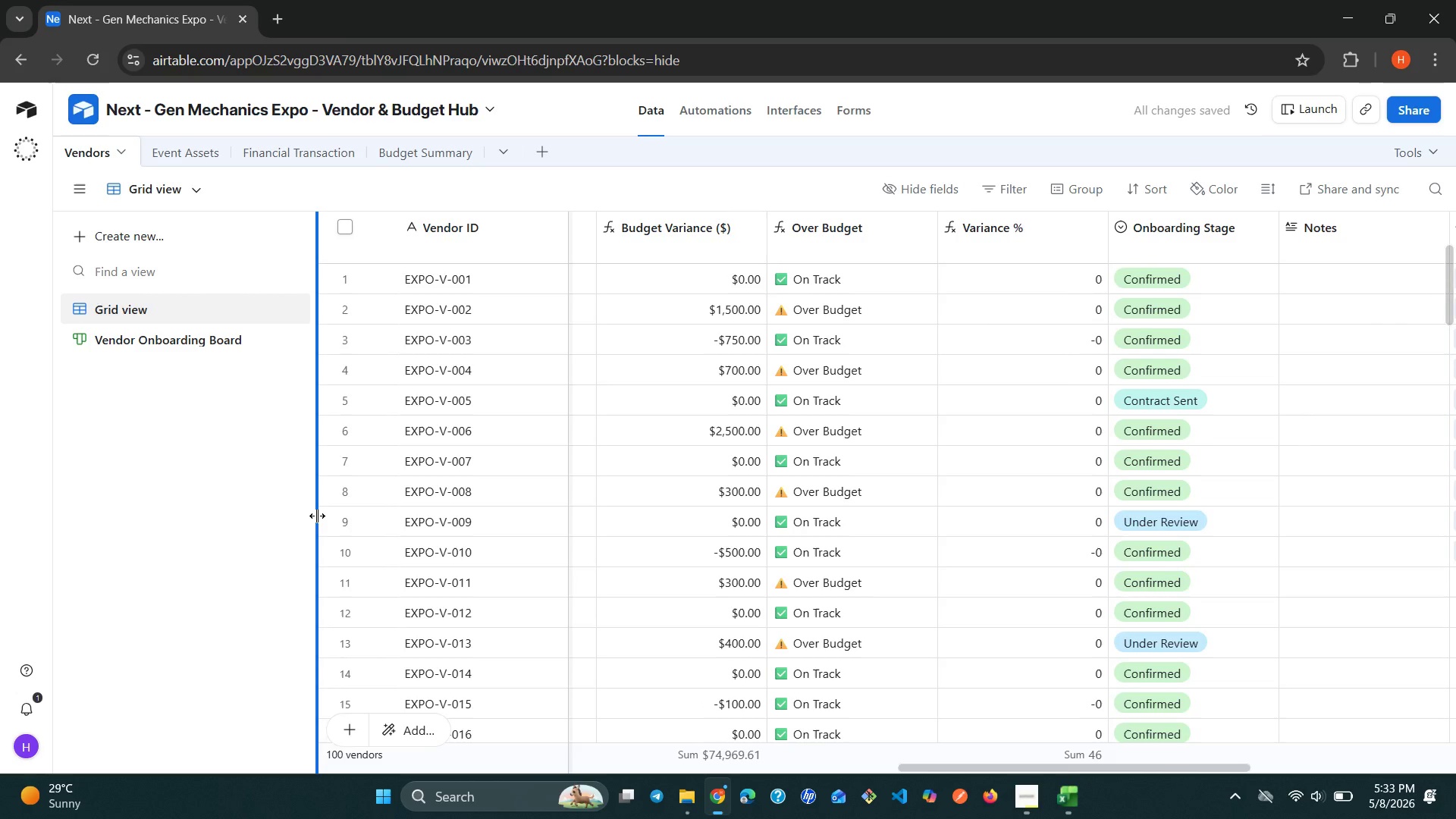 
left_click([191, 343])
 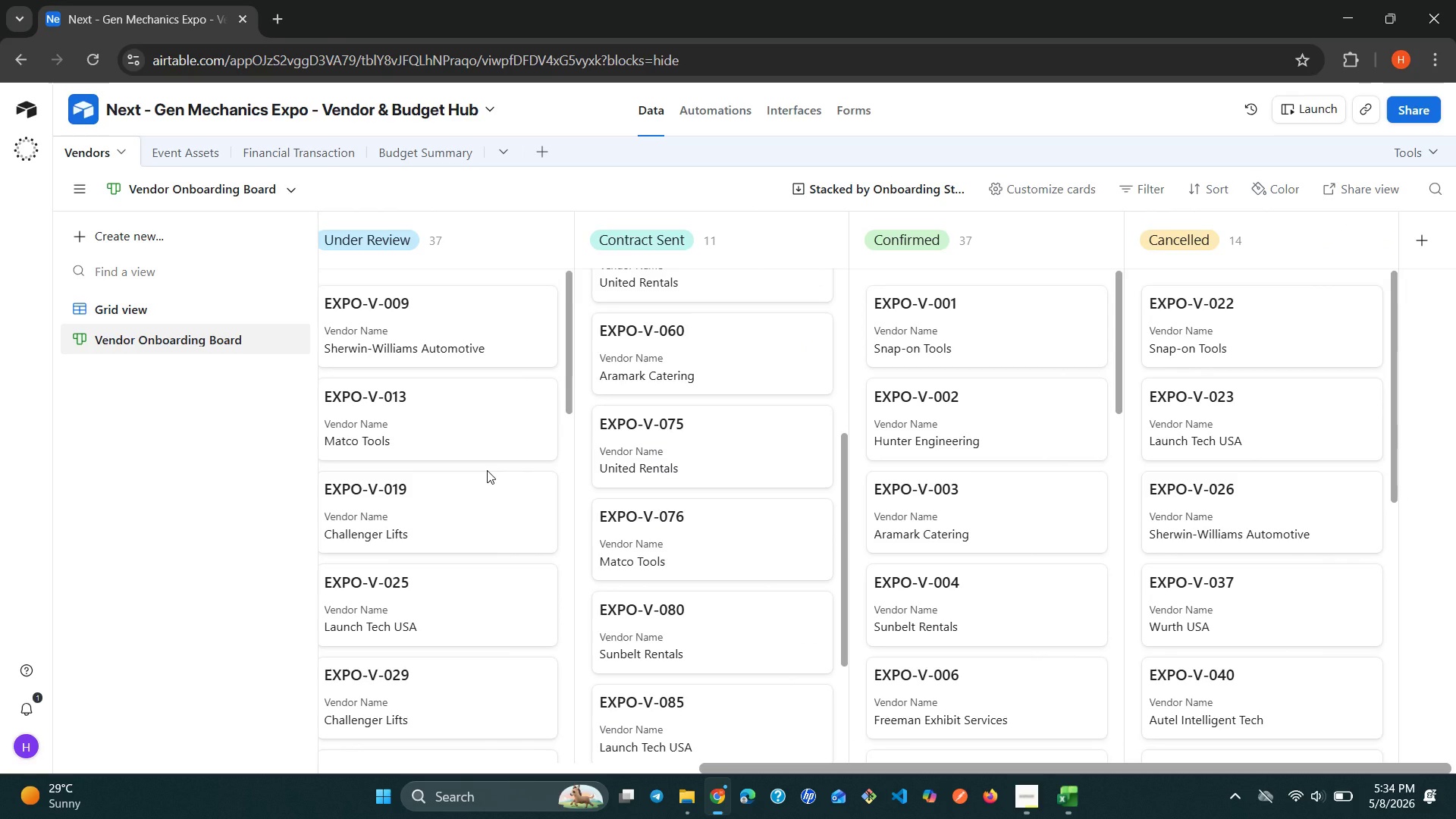 
wait(27.14)
 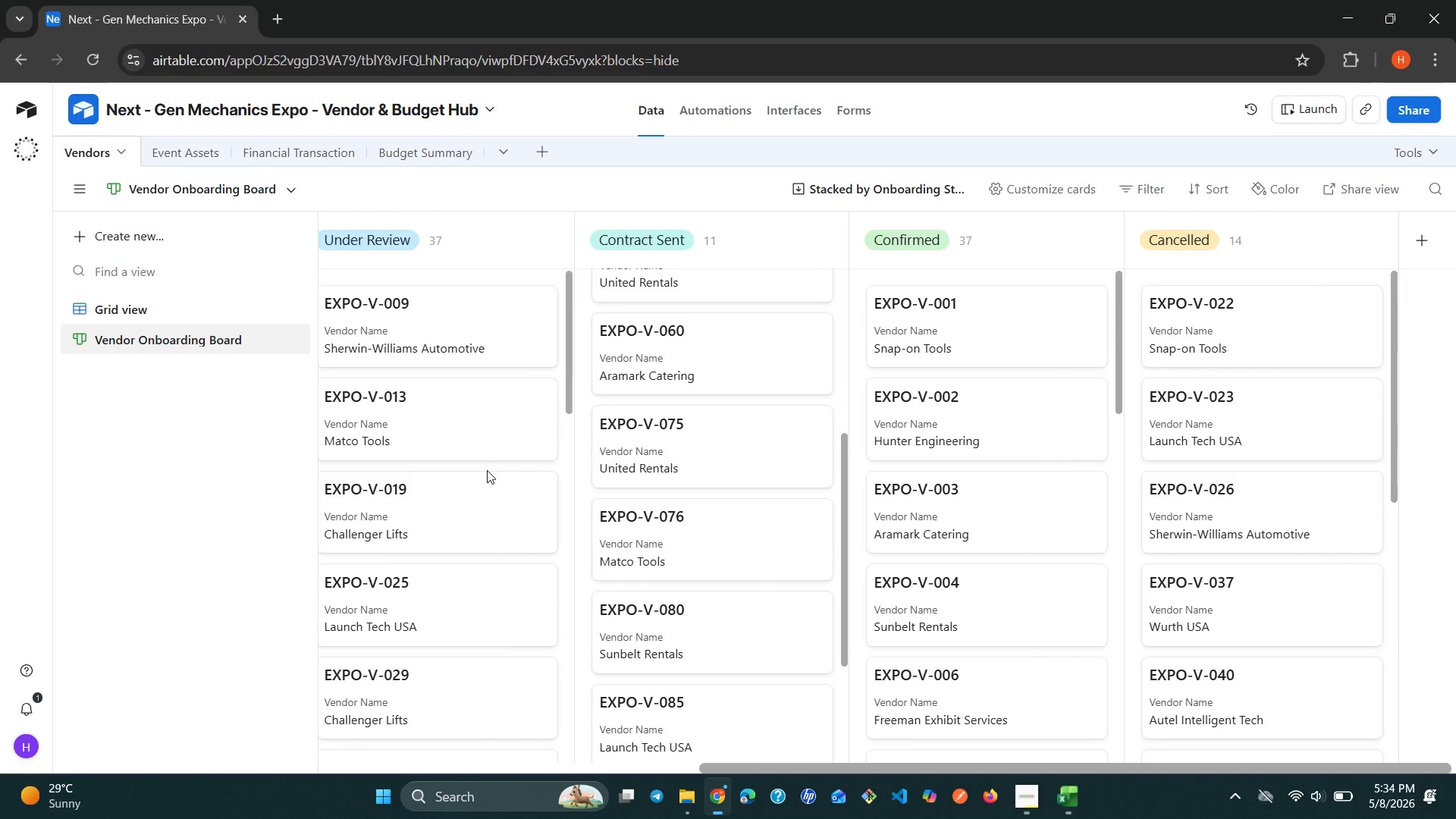 
left_click([1034, 795])